 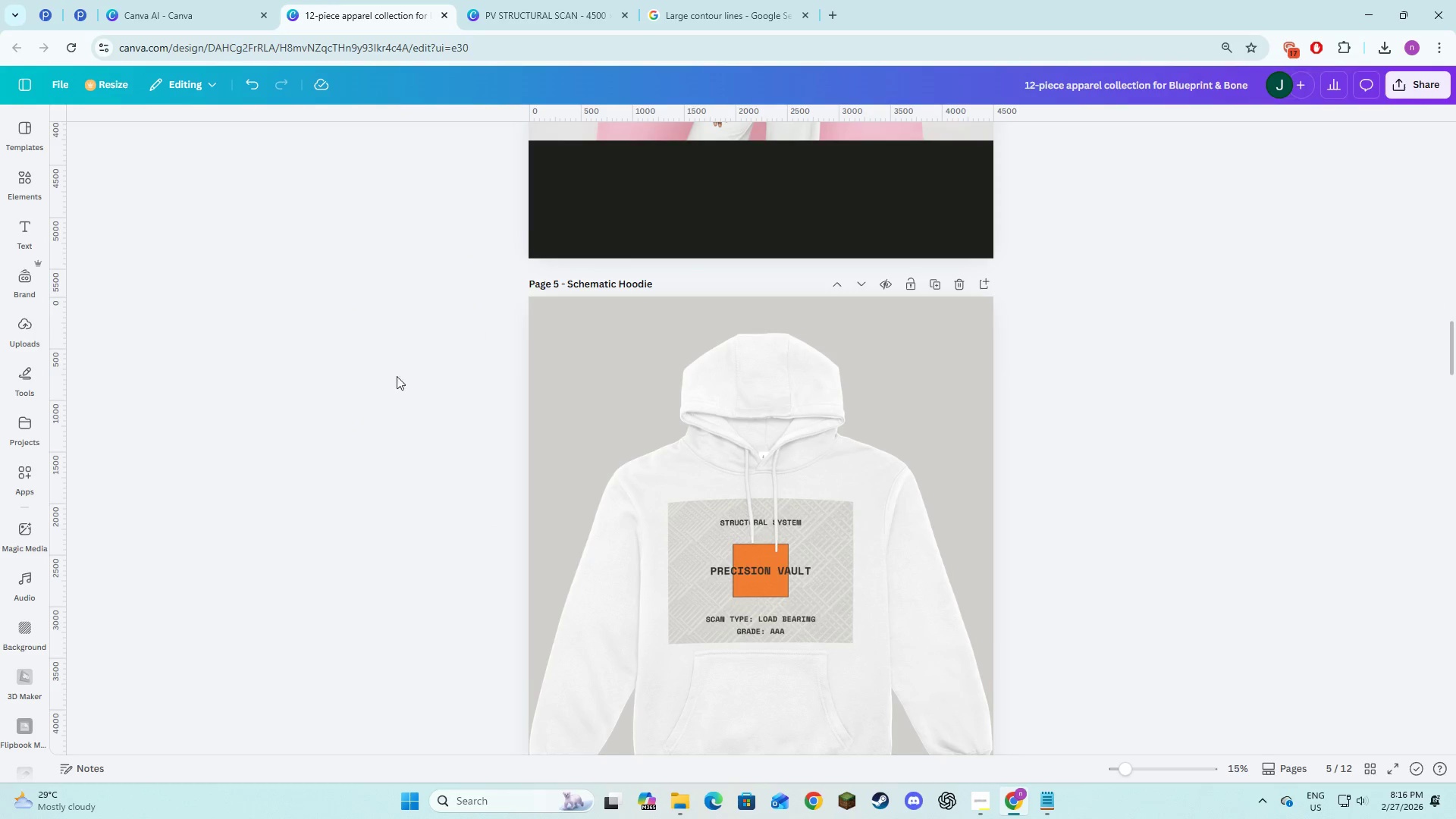 
left_click([576, 0])
 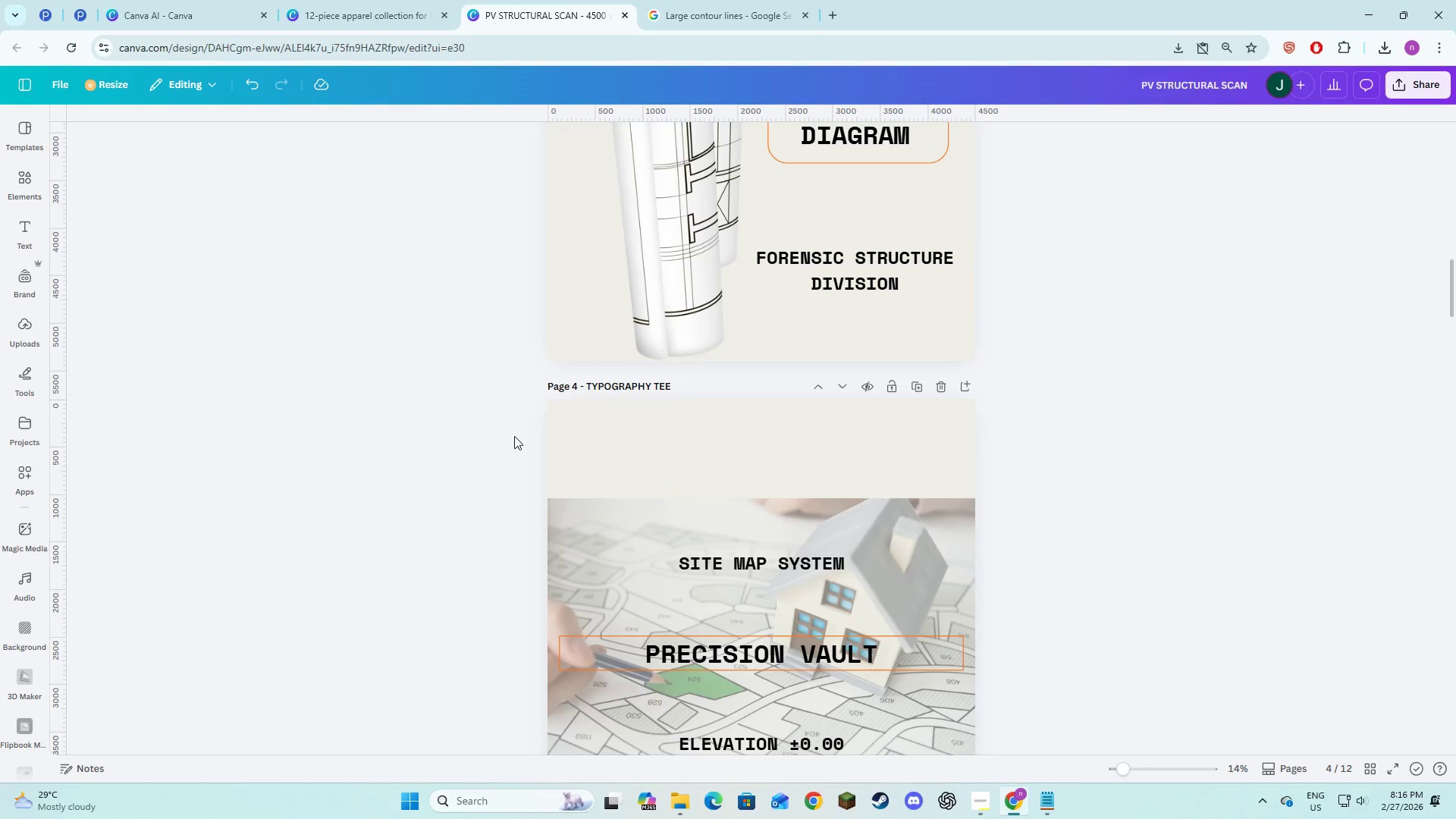 
scroll: coordinate [893, 596], scroll_direction: down, amount: 68.0
 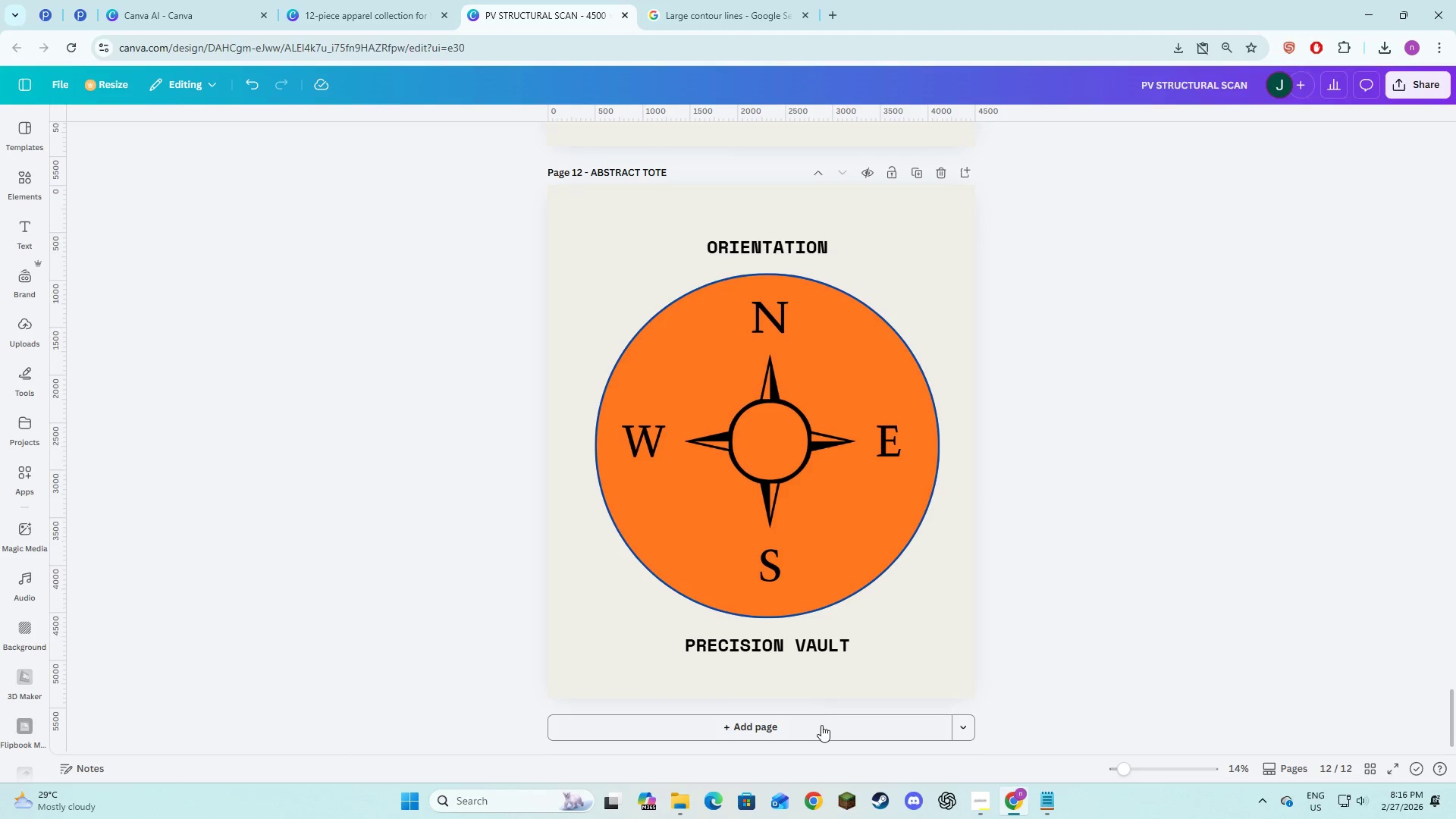 
left_click([821, 725])
 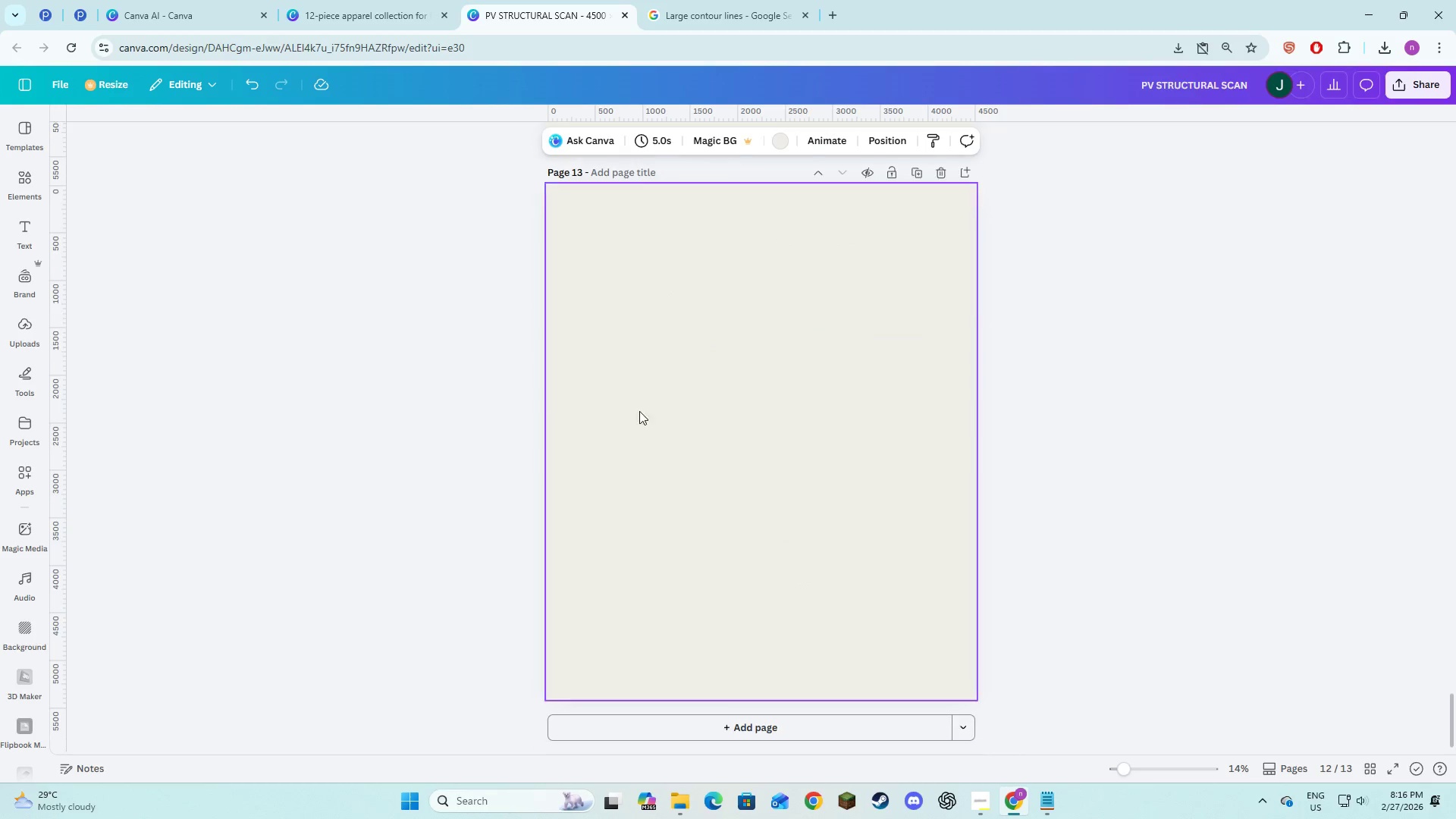 
left_click([682, 419])
 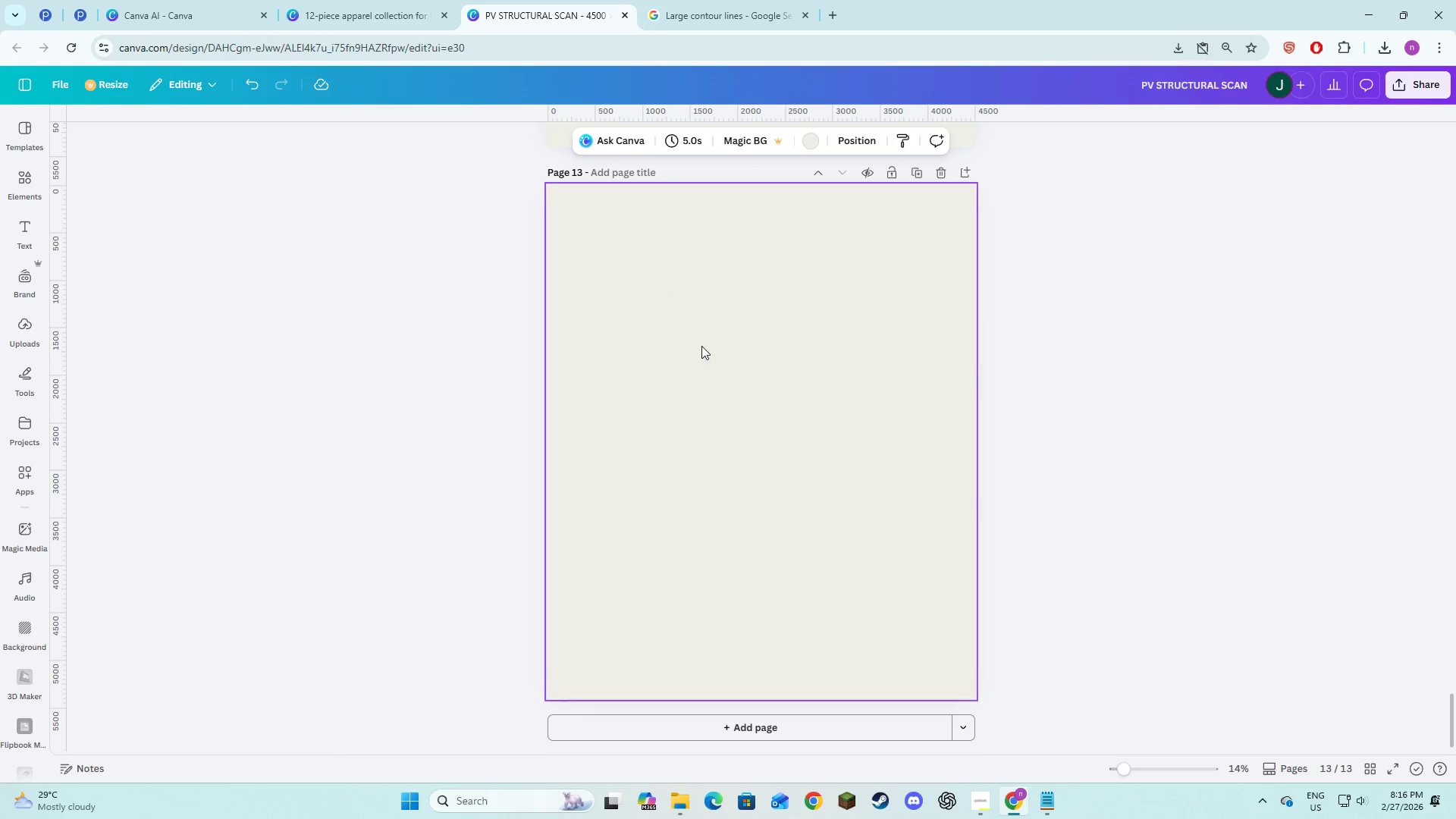 
left_click([805, 140])
 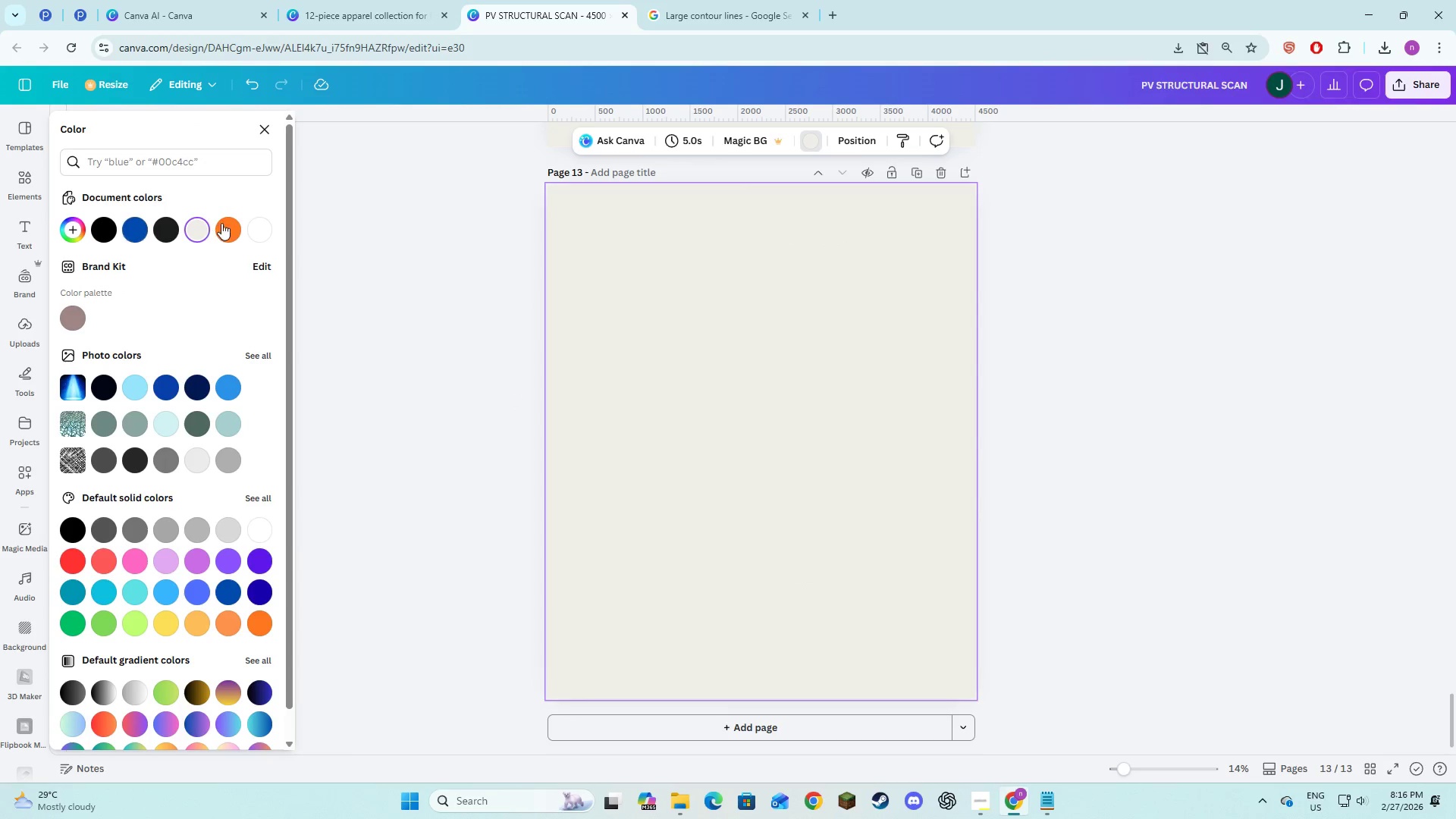 
left_click([274, 228])
 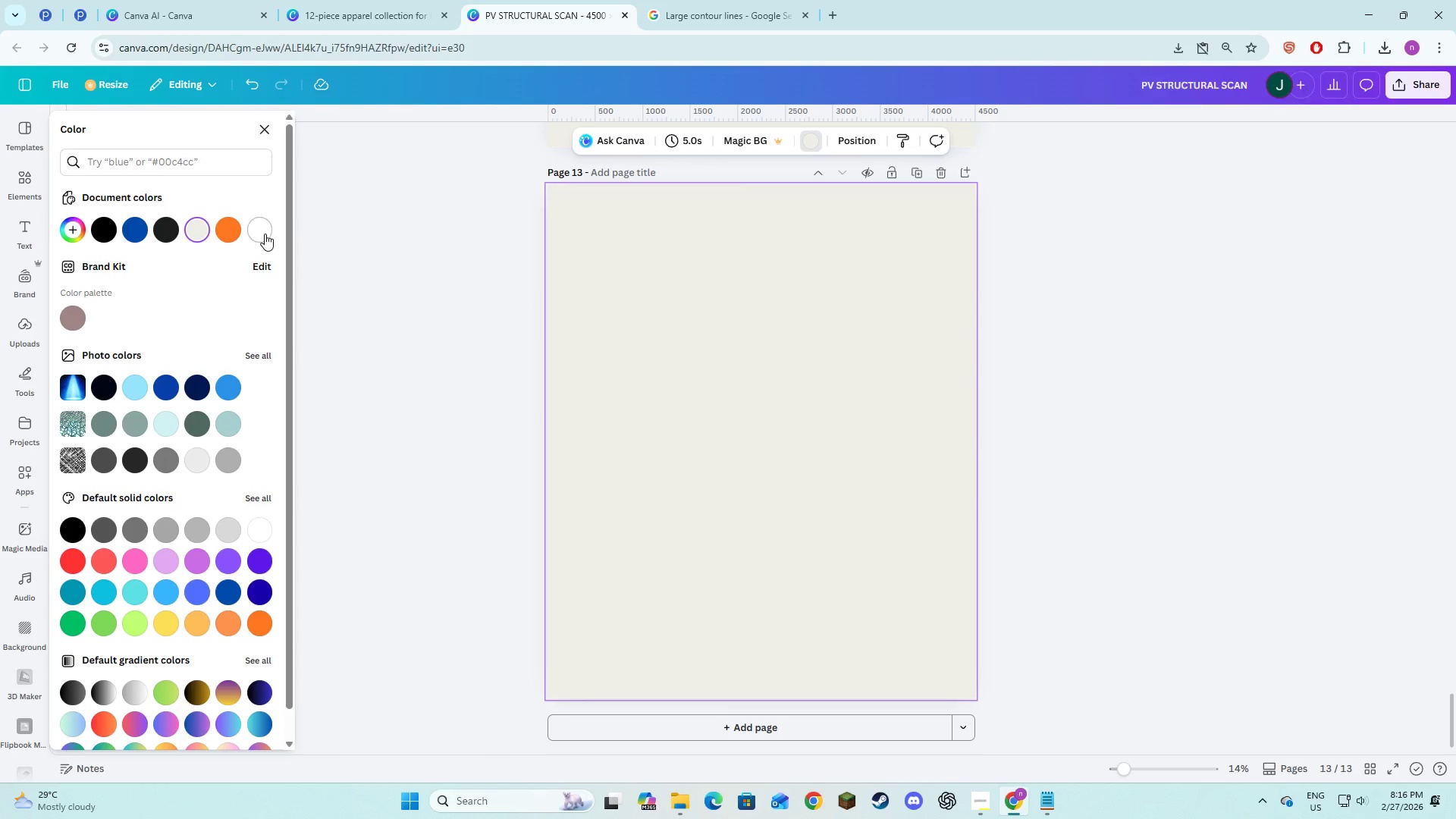 
left_click_drag(start_coordinate=[265, 234], to_coordinate=[265, 251])
 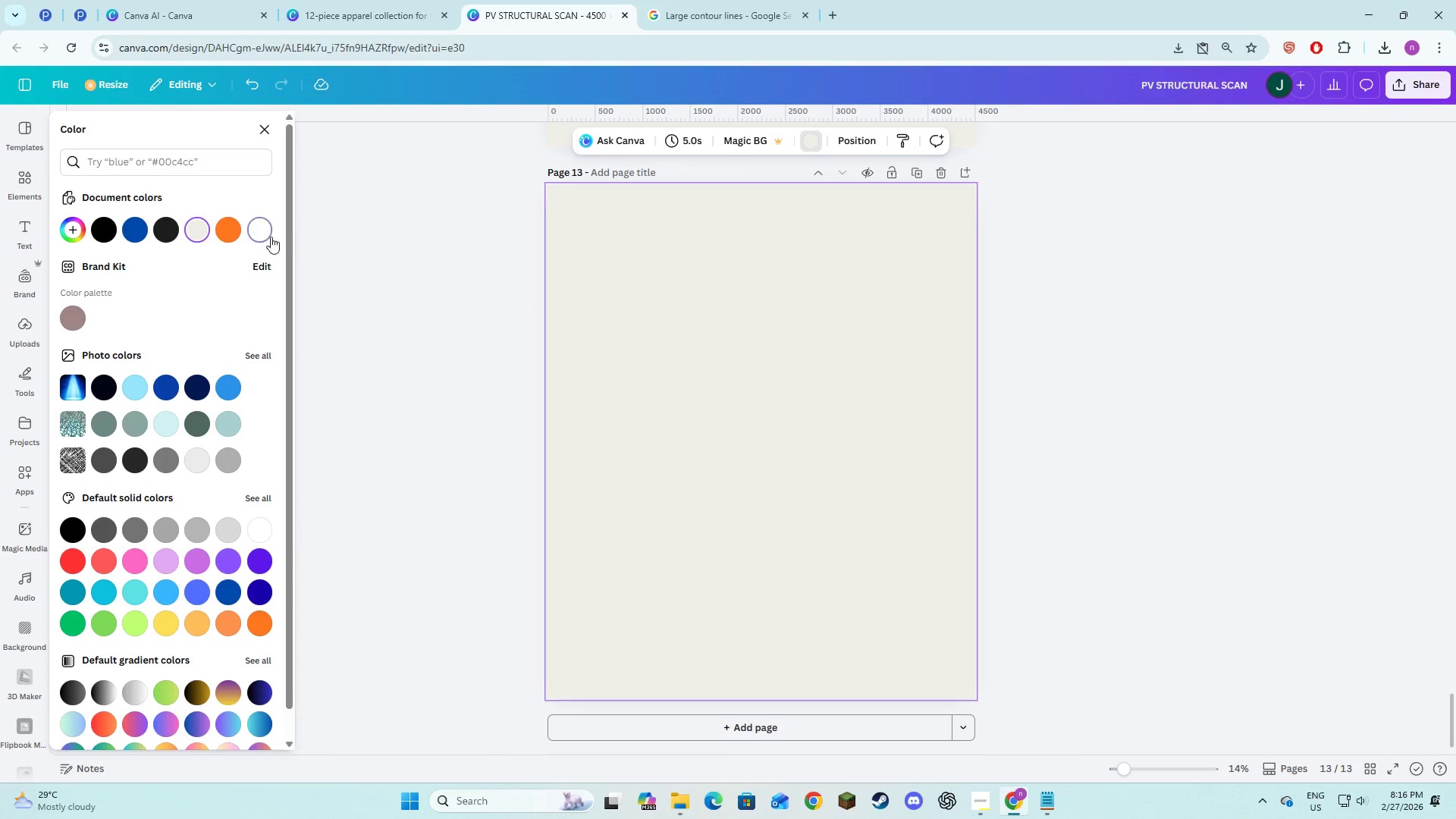 
left_click([680, 352])
 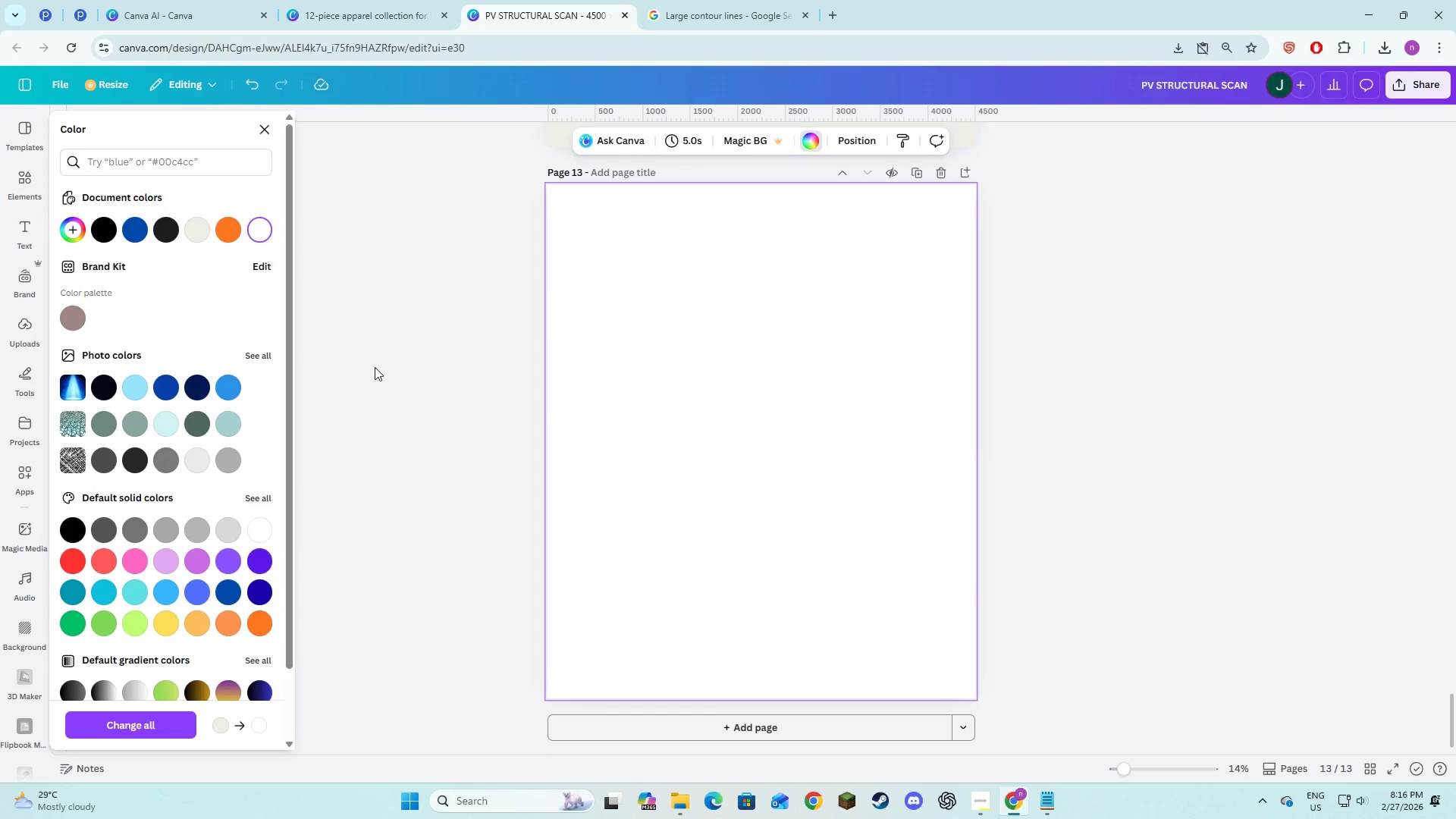 
left_click_drag(start_coordinate=[375, 367], to_coordinate=[372, 372])
 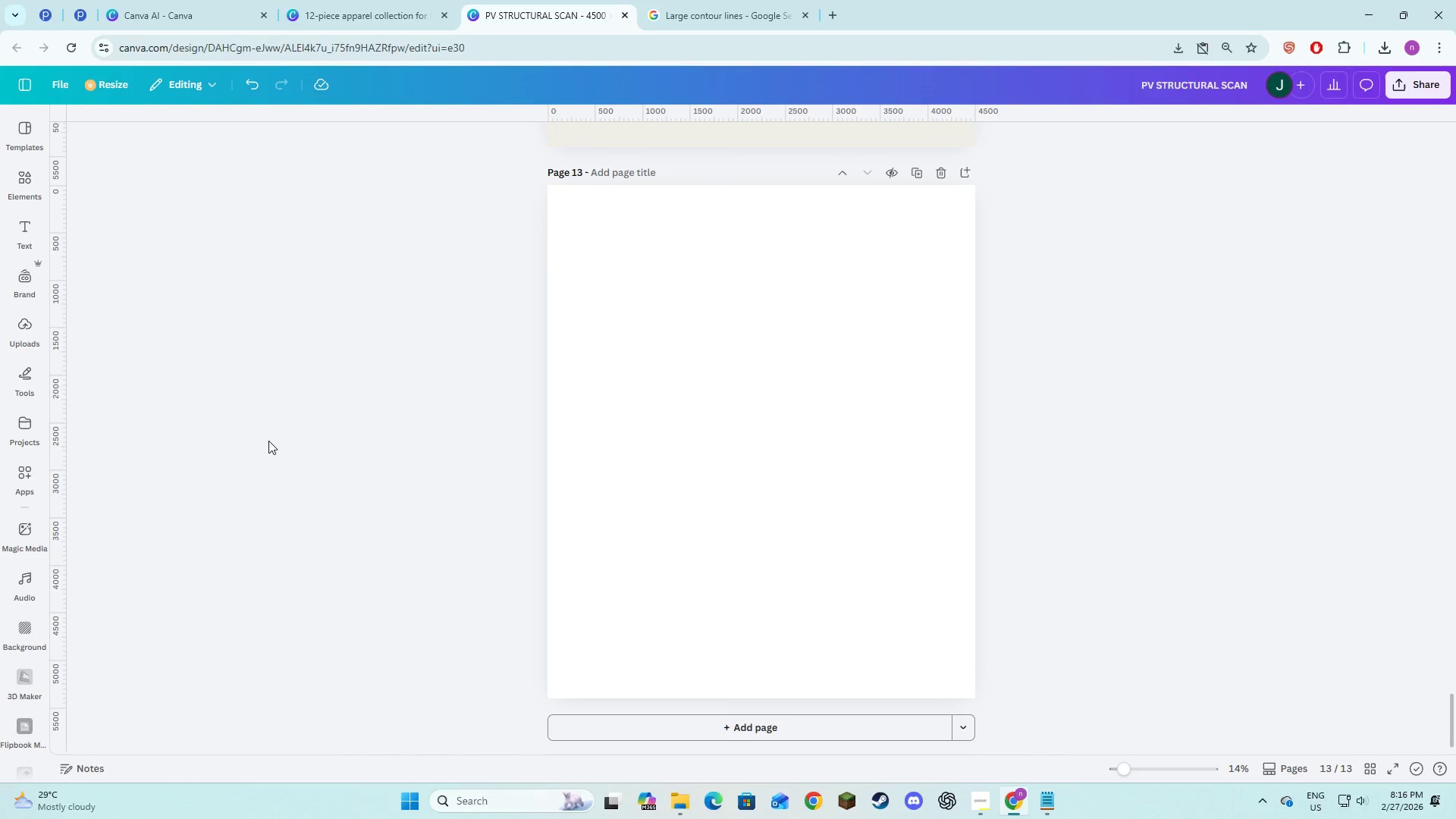 
left_click([268, 441])
 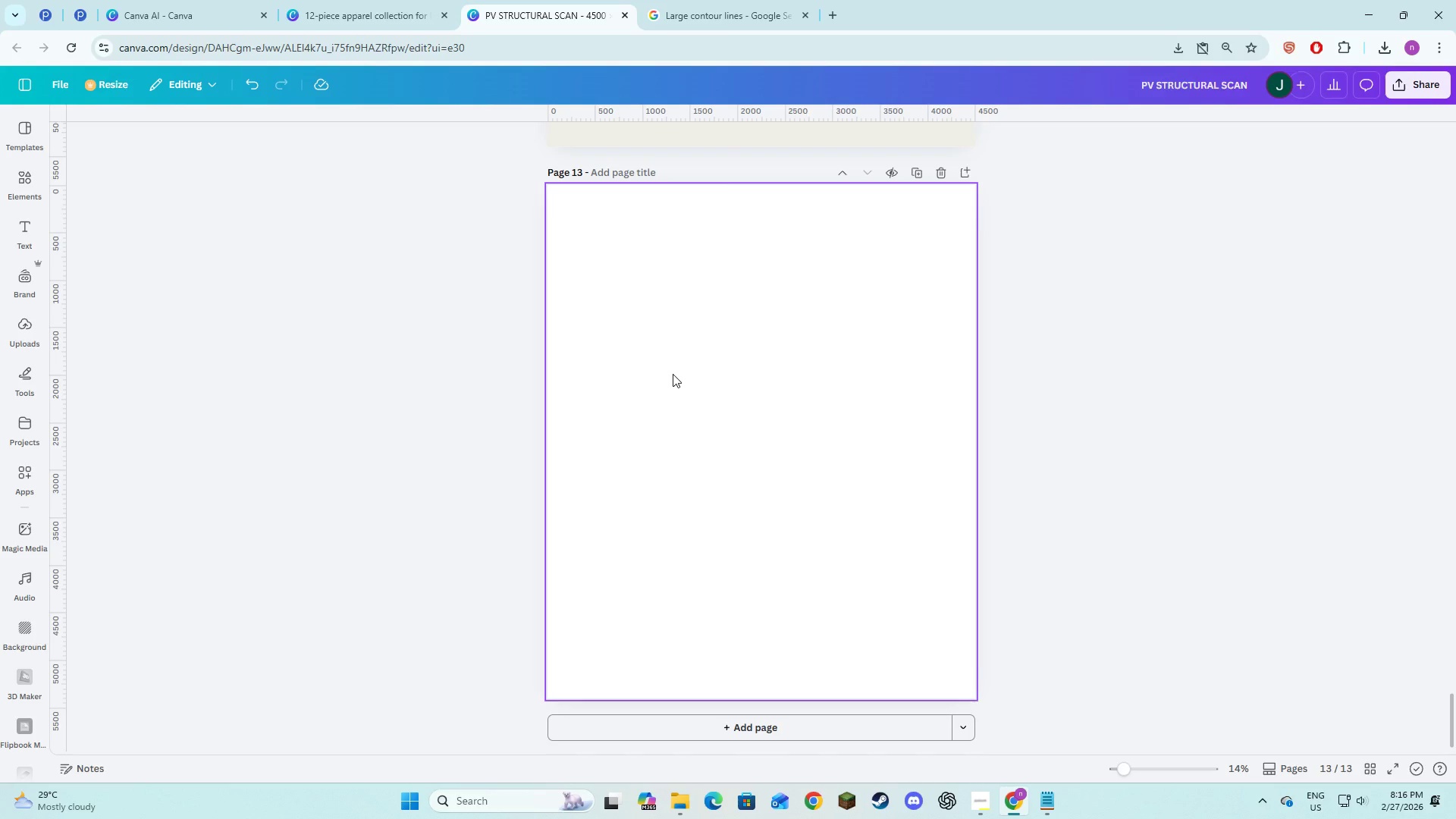 
wait(5.91)
 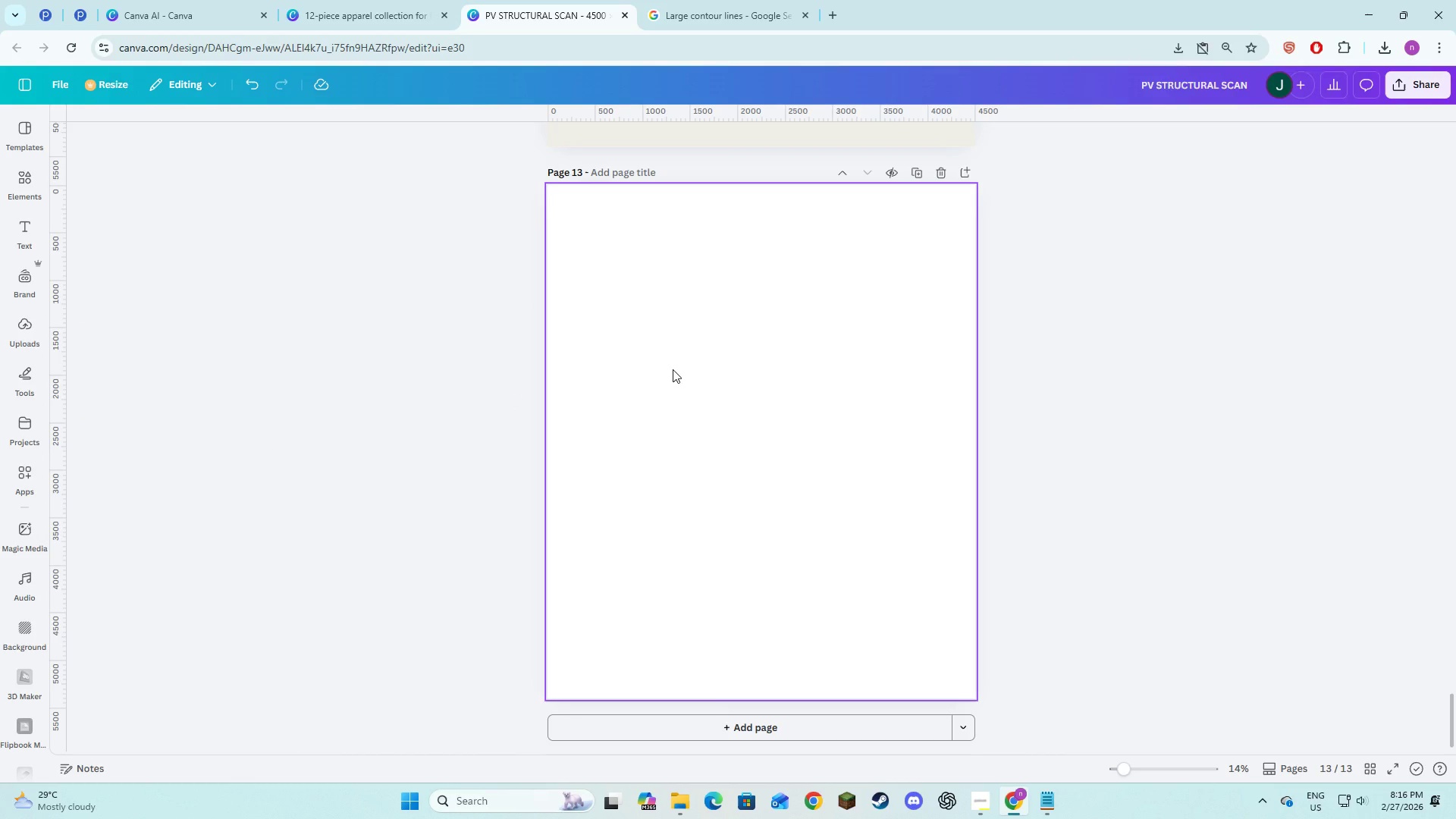 
left_click([673, 374])
 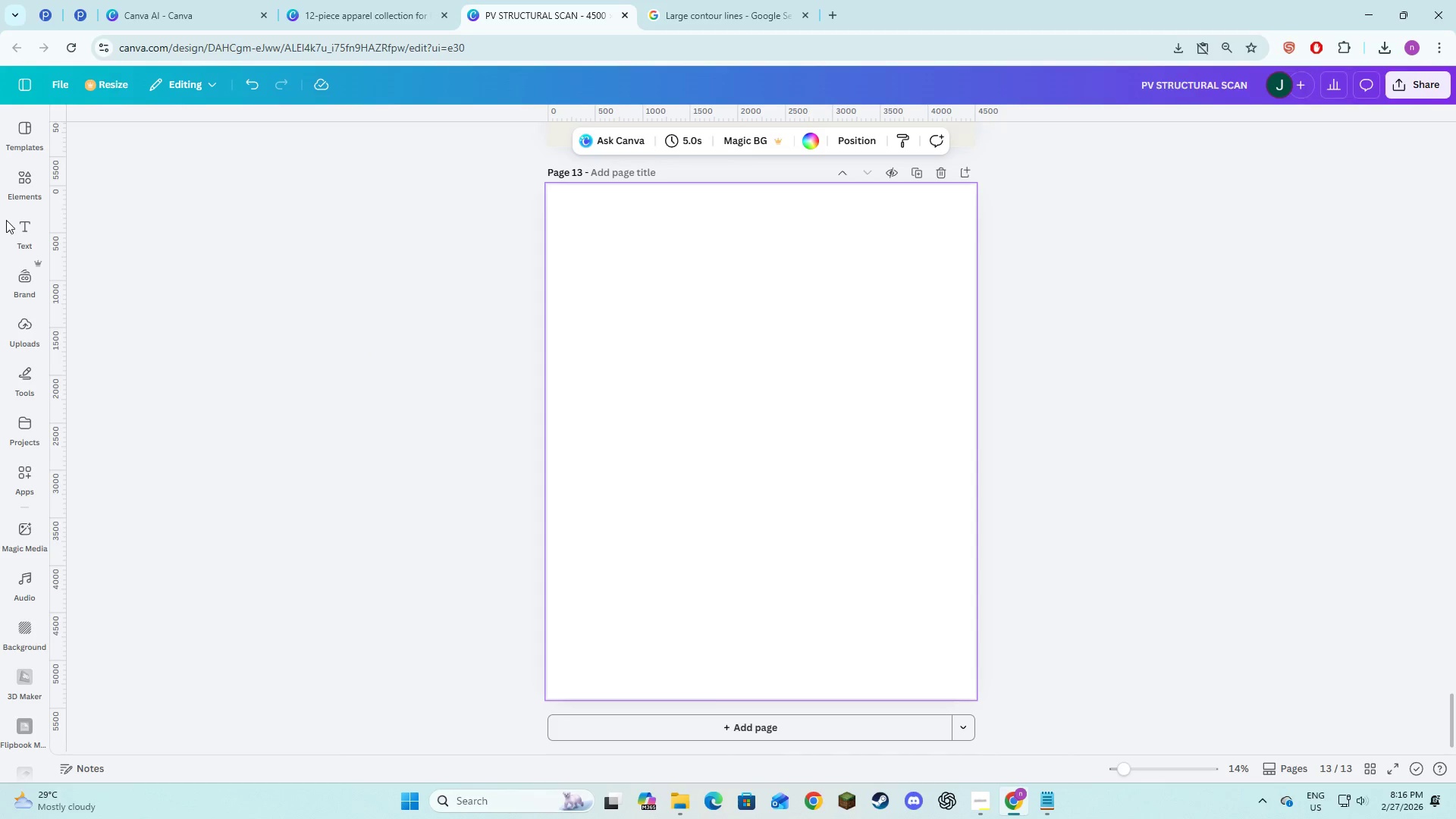 
left_click([22, 190])
 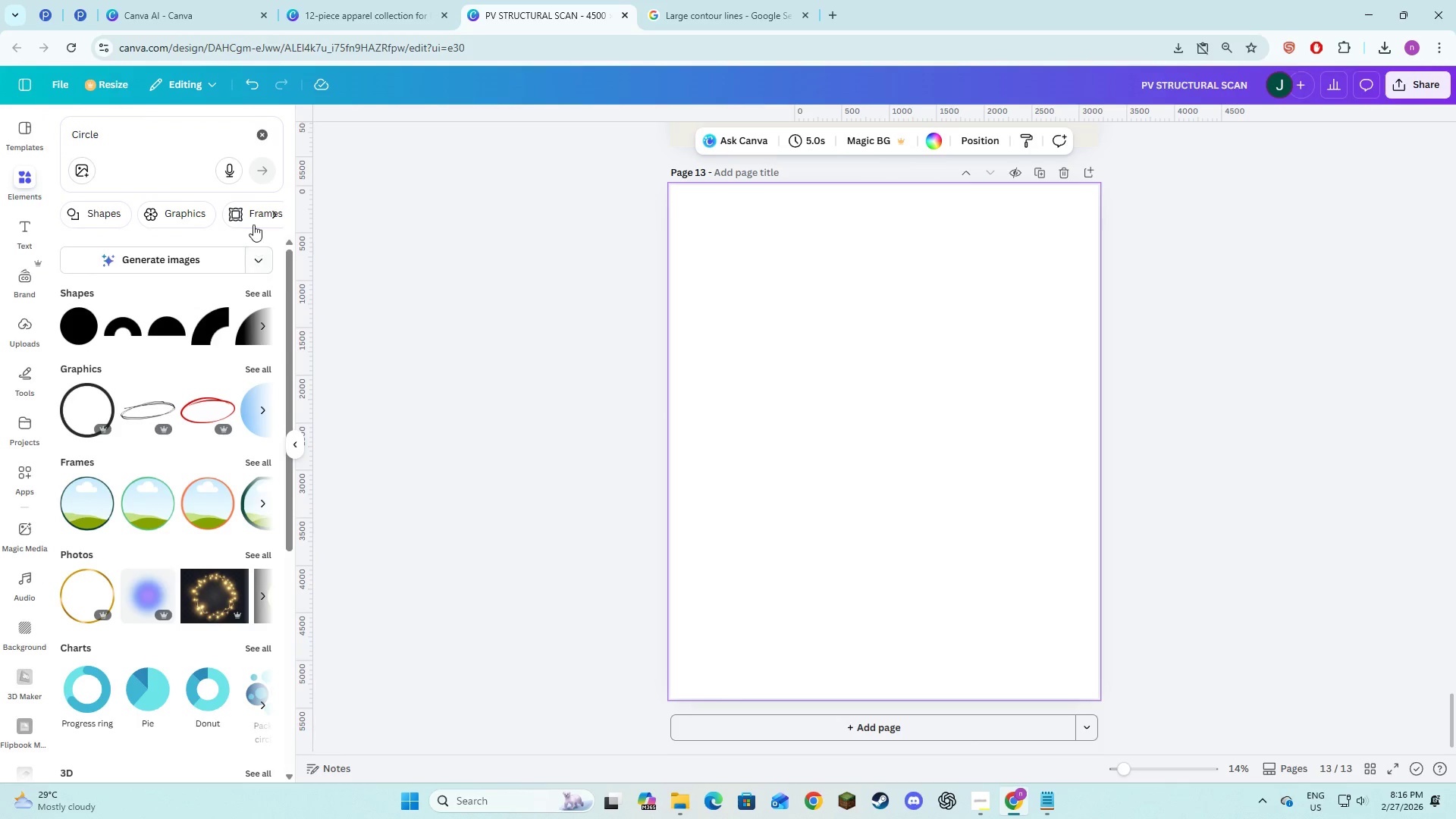 
left_click([261, 301])
 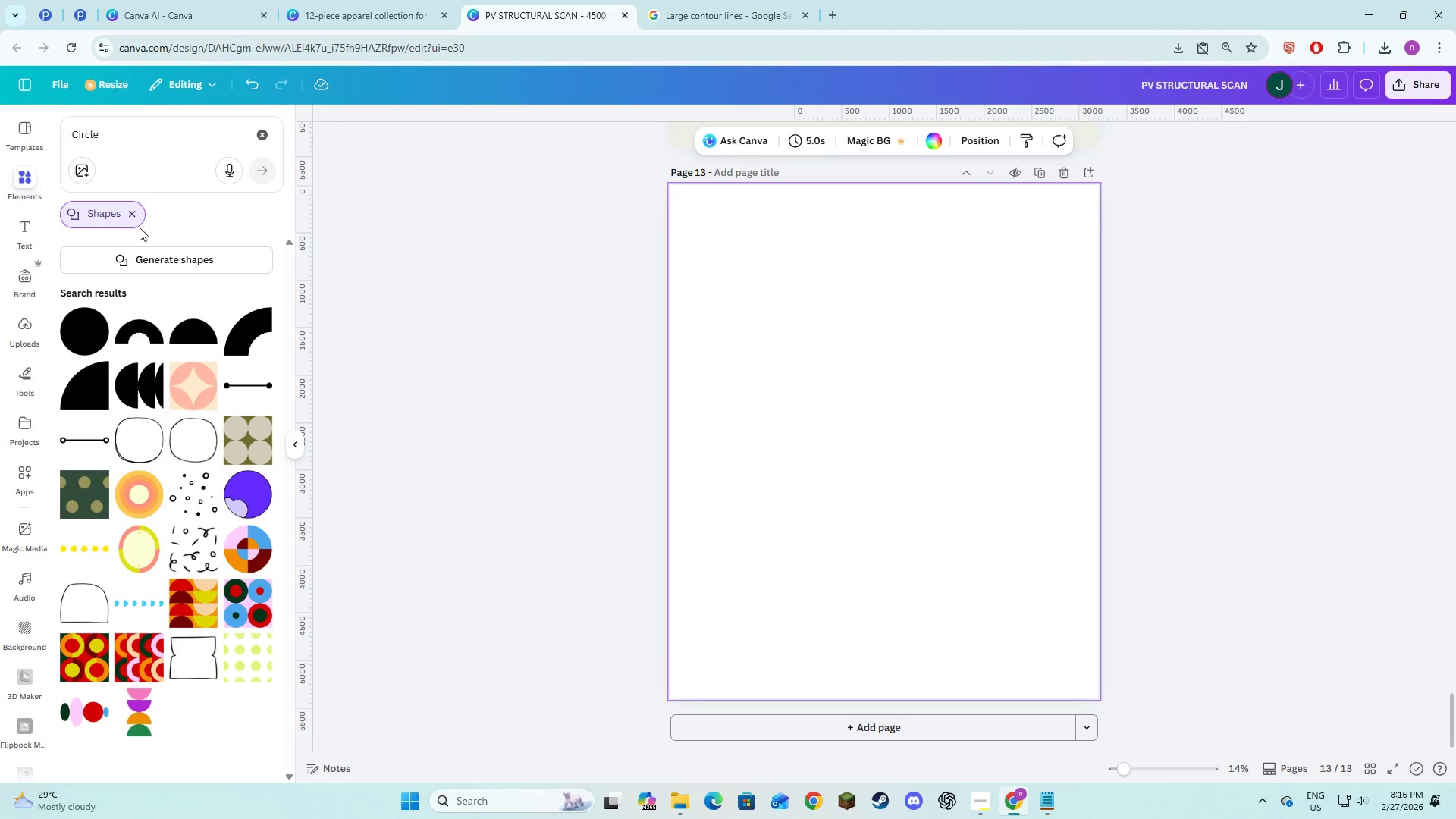 
left_click([228, 134])
 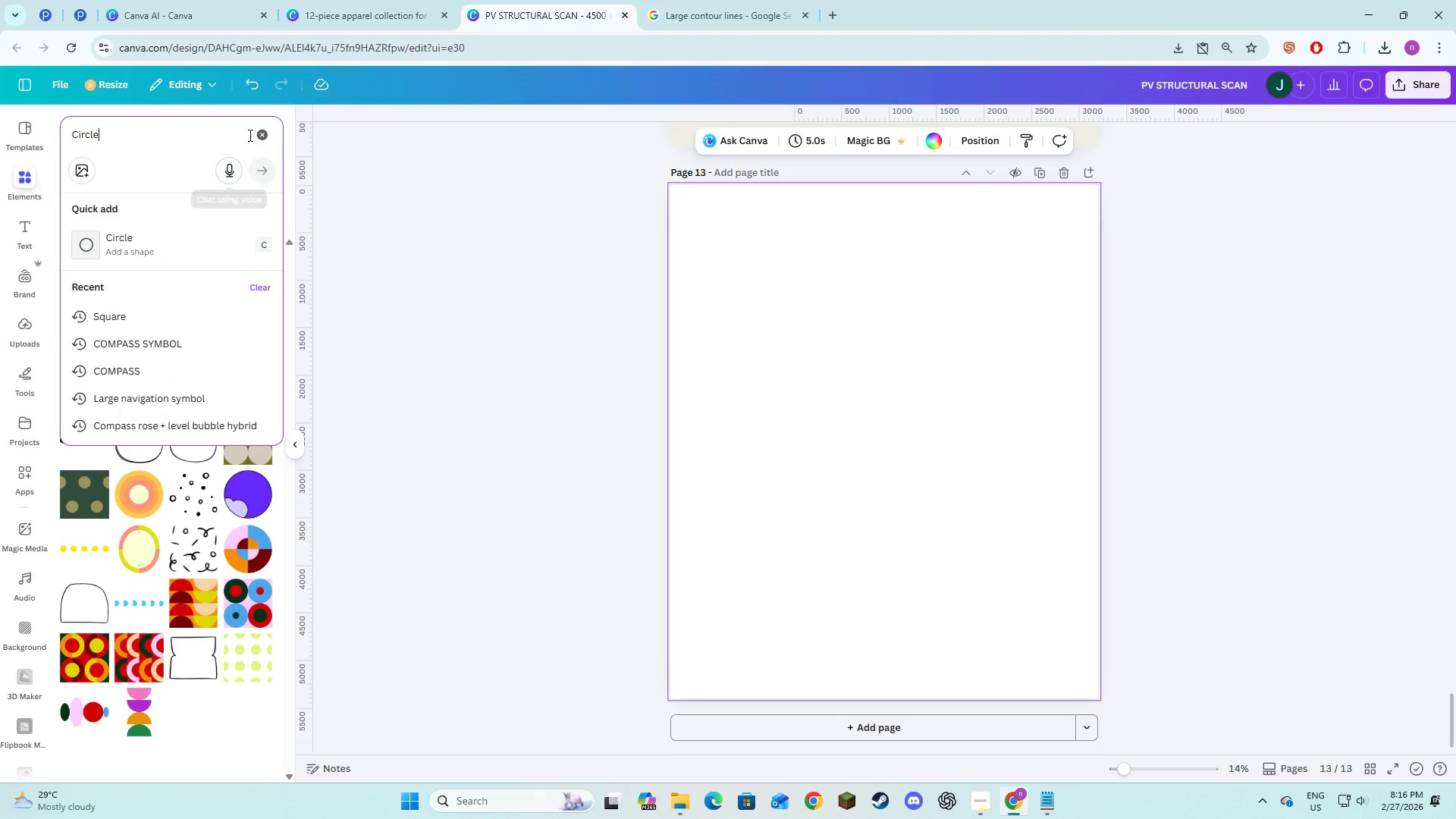 
left_click([262, 129])
 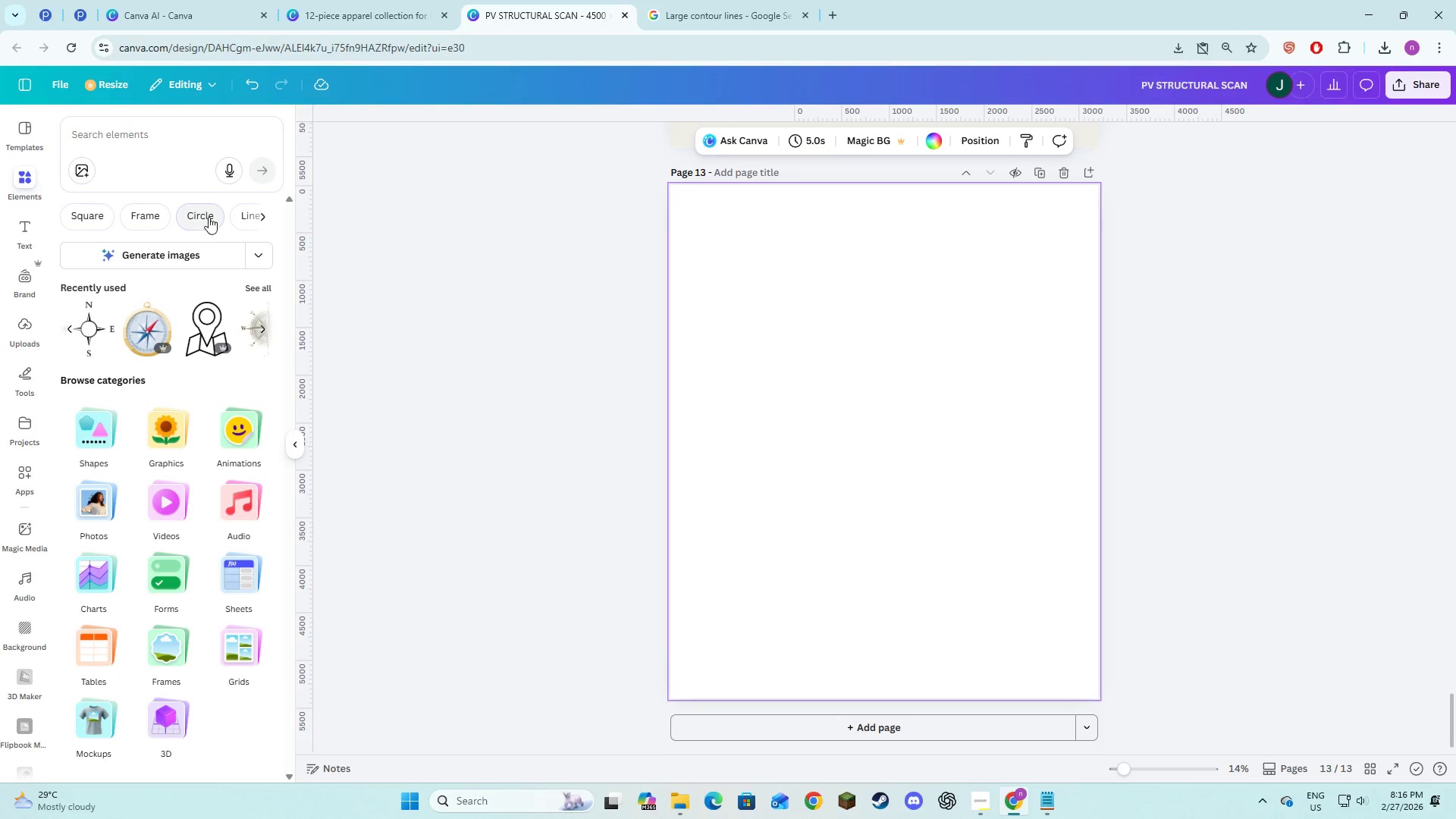 
left_click([257, 219])
 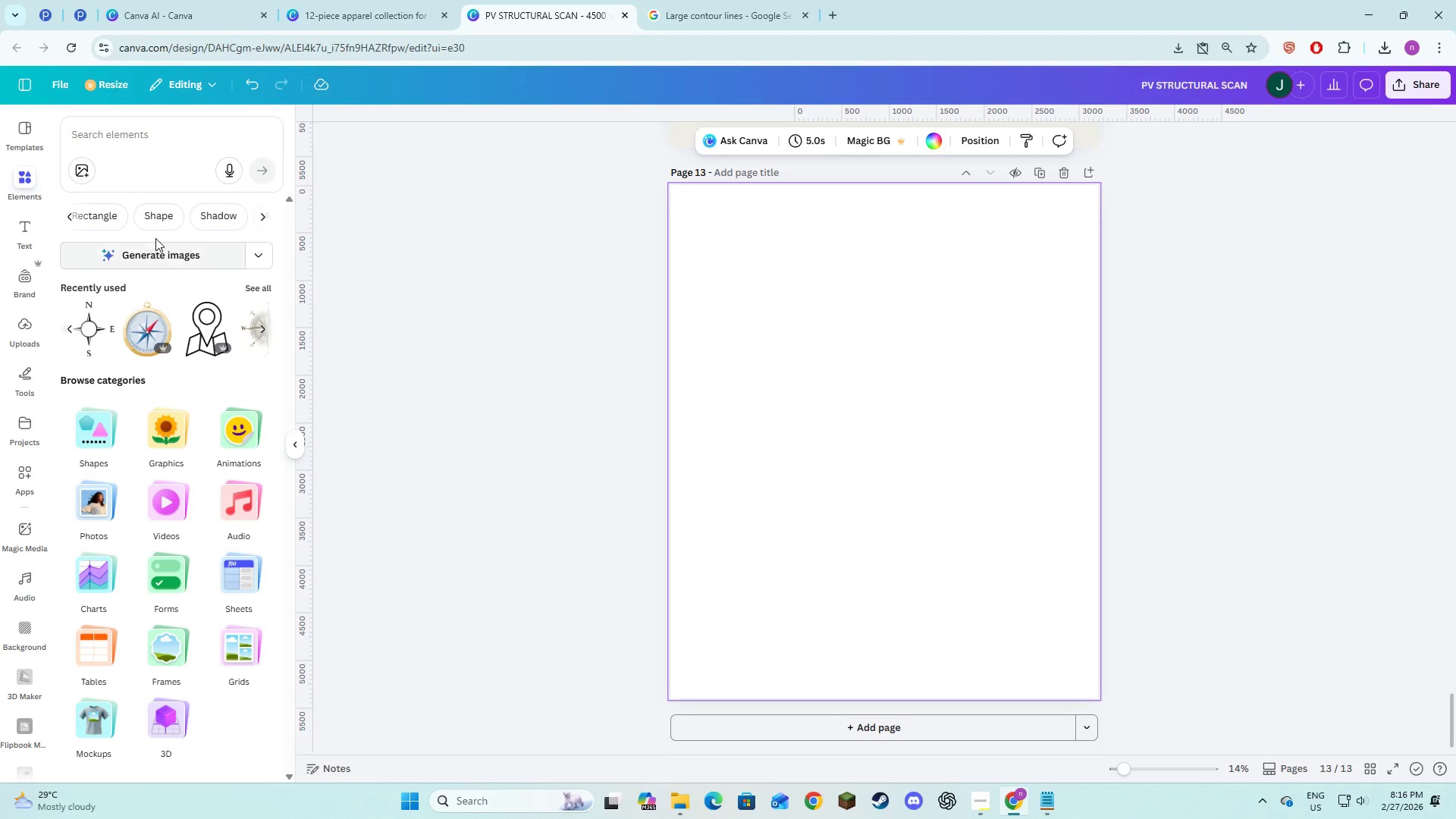 
mouse_move([170, 235])
 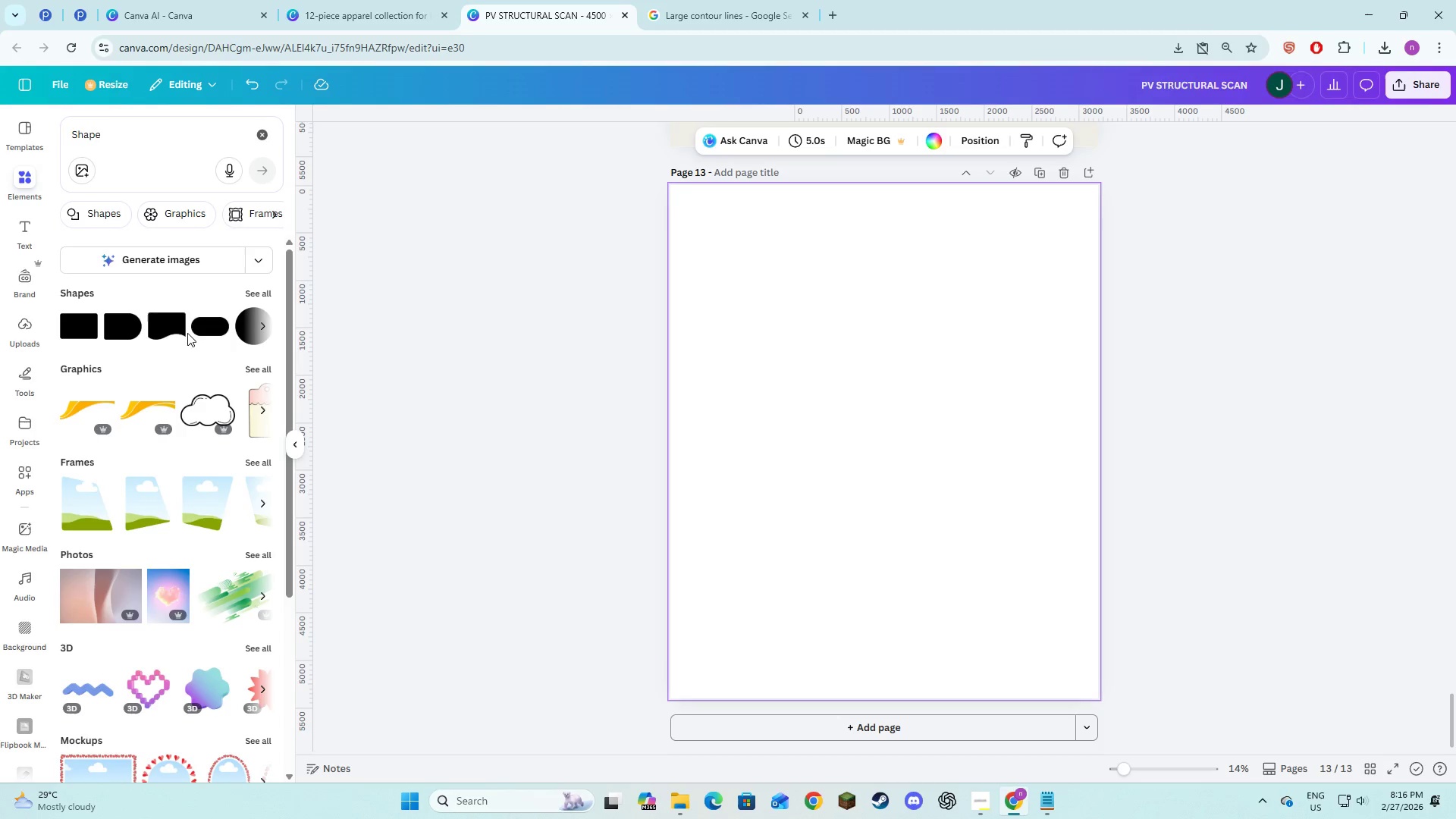 
left_click([197, 332])
 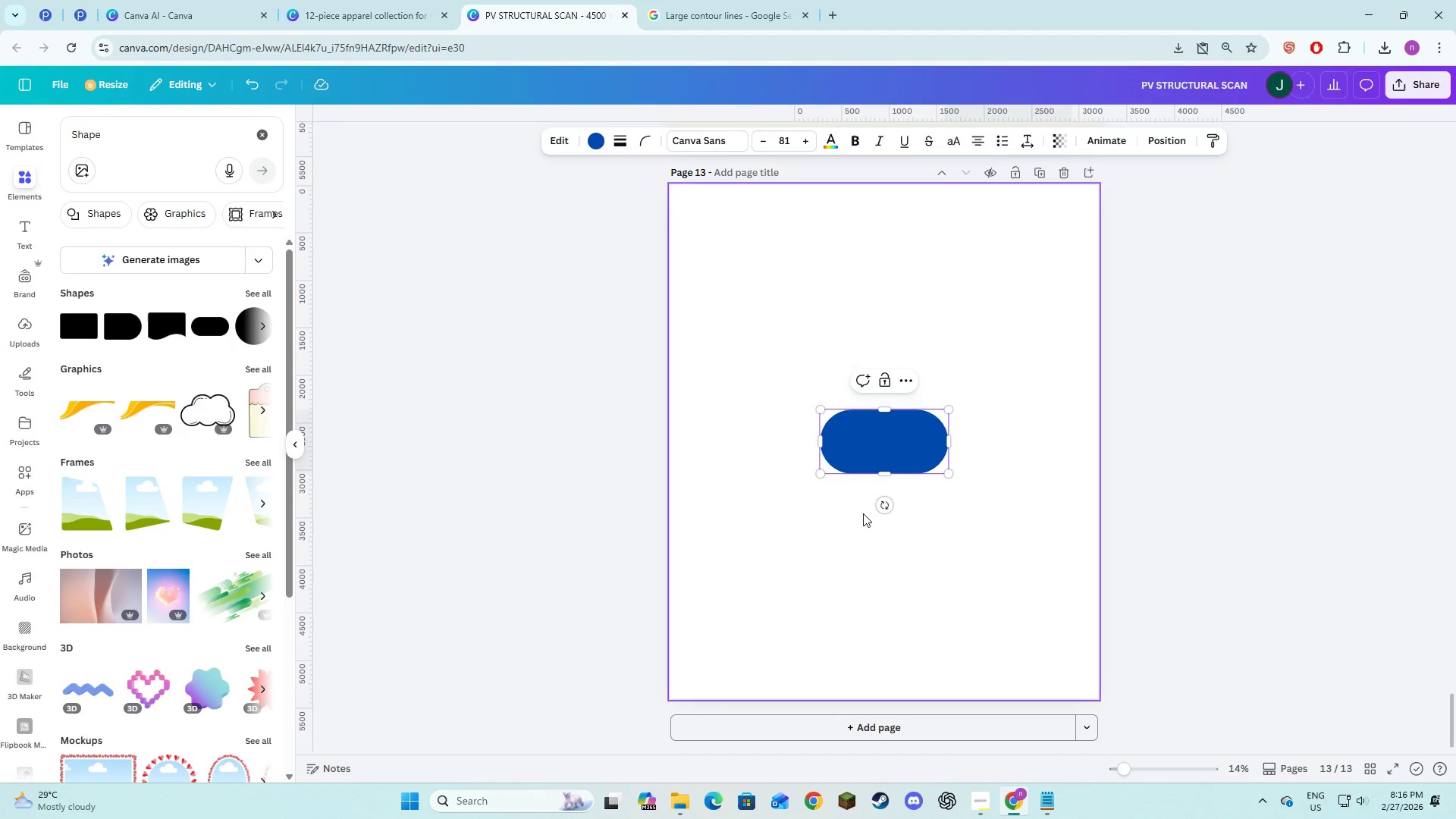 
double_click([880, 446])
 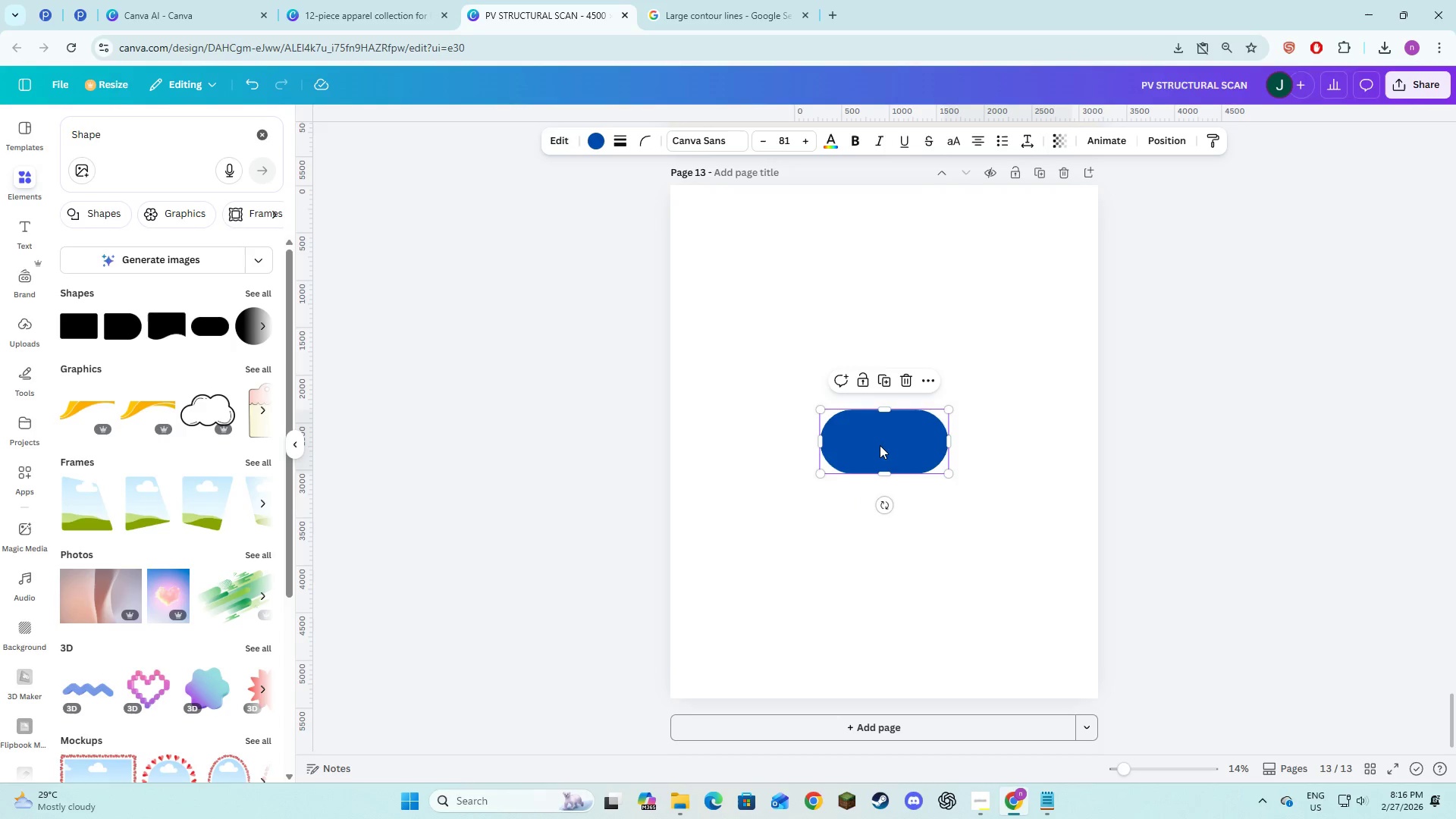 
left_click_drag(start_coordinate=[880, 445], to_coordinate=[756, 405])
 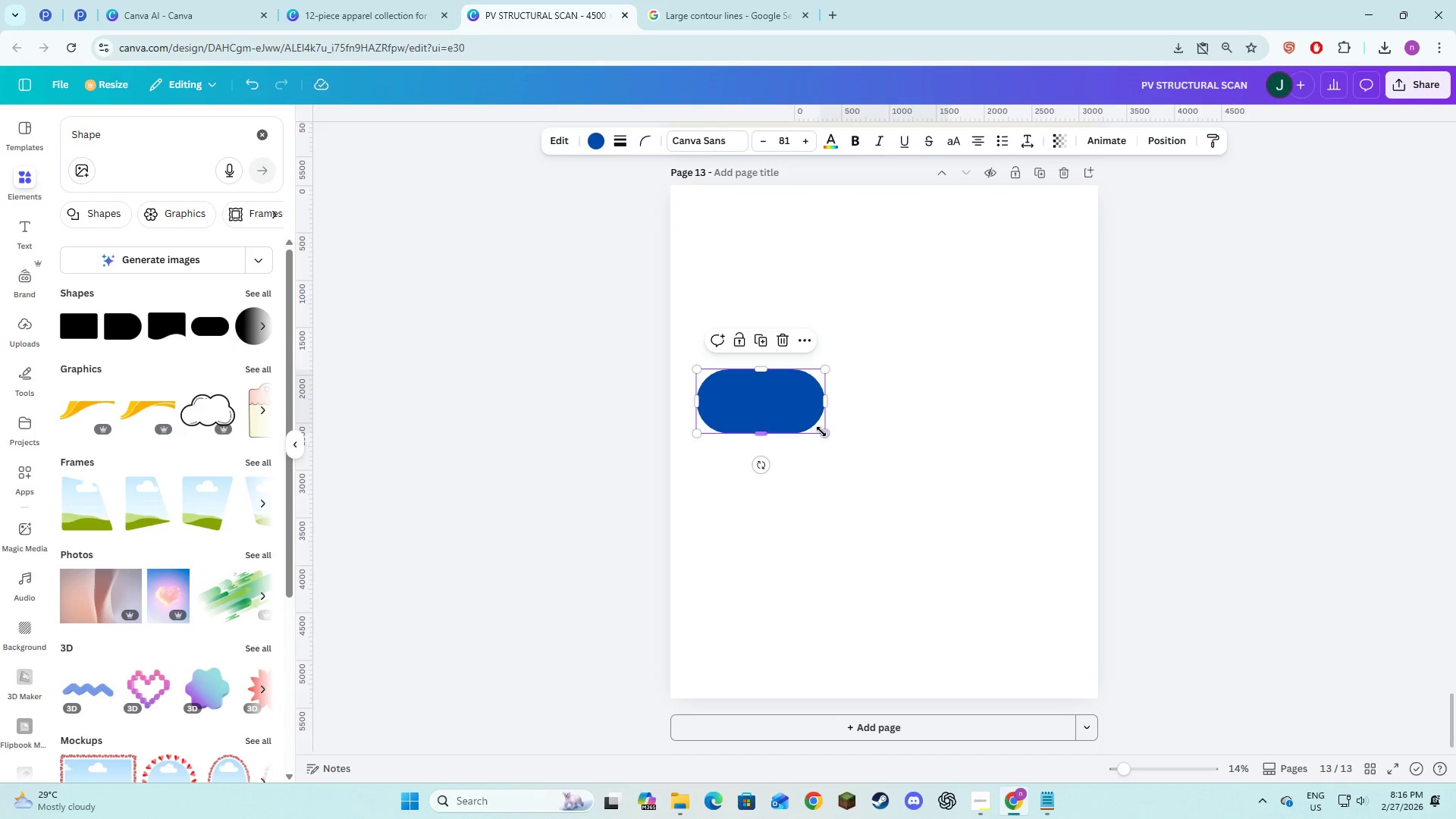 
left_click_drag(start_coordinate=[822, 431], to_coordinate=[780, 430])
 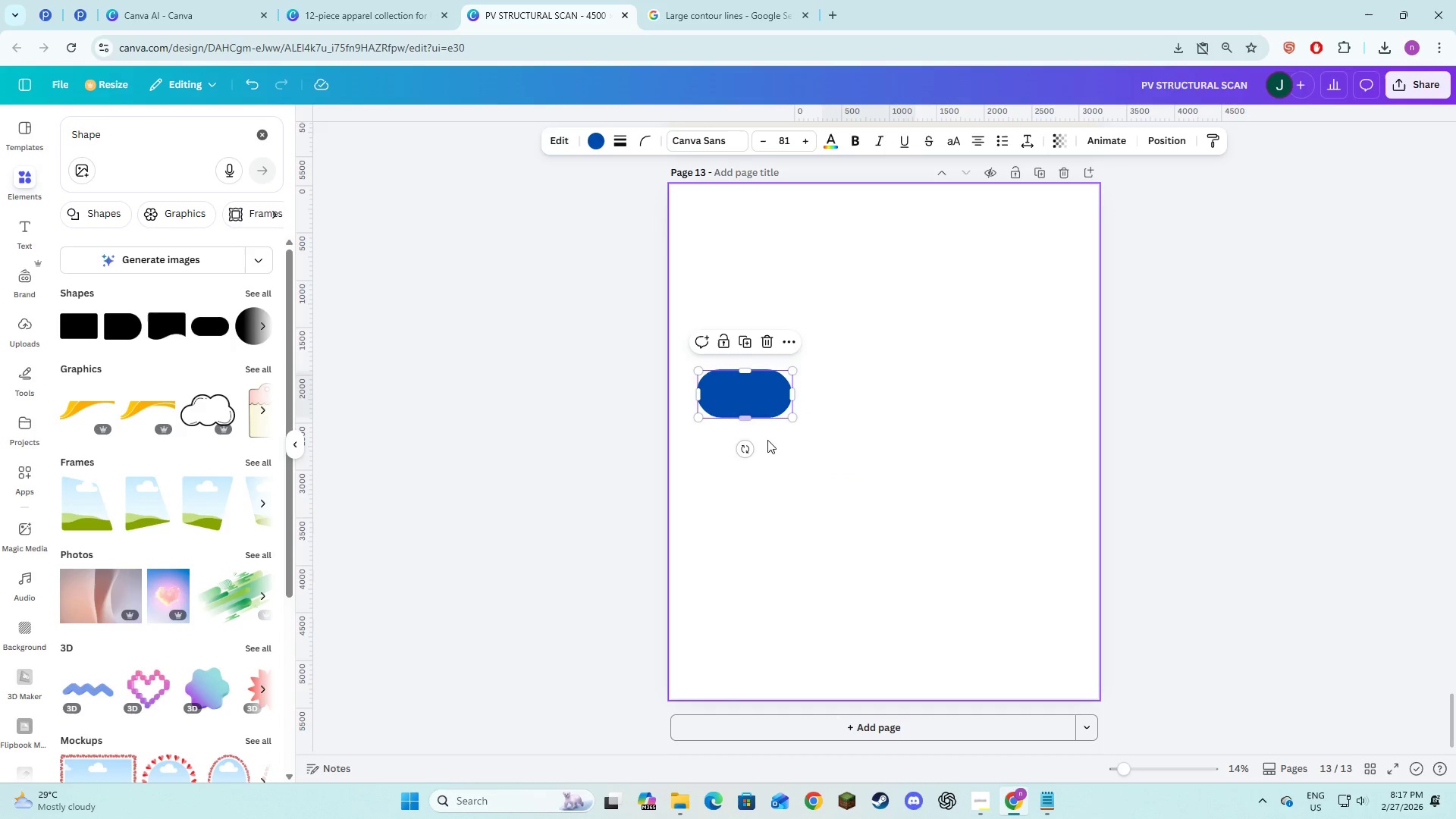 
left_click_drag(start_coordinate=[745, 402], to_coordinate=[851, 397])
 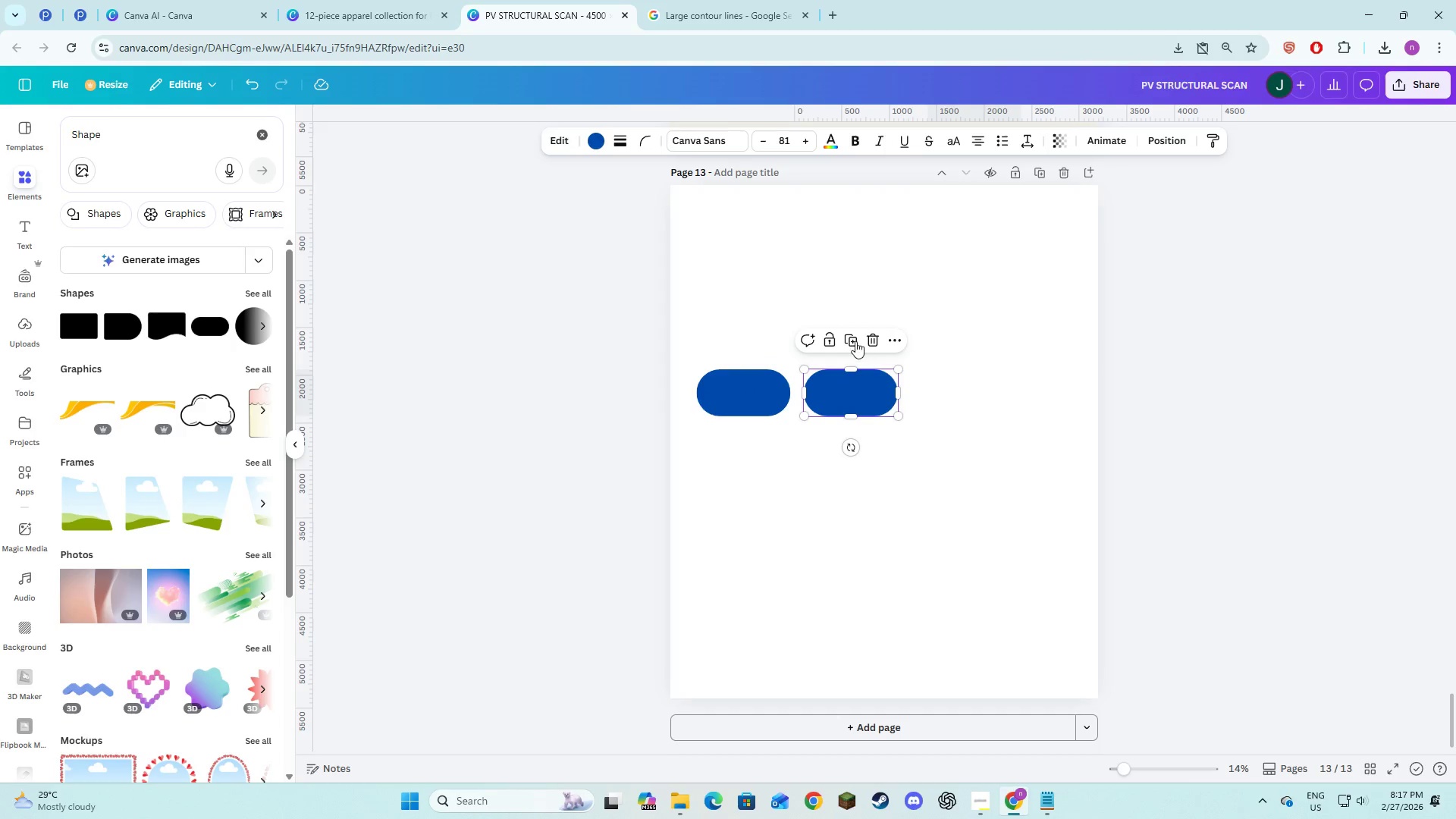 
left_click([855, 341])
 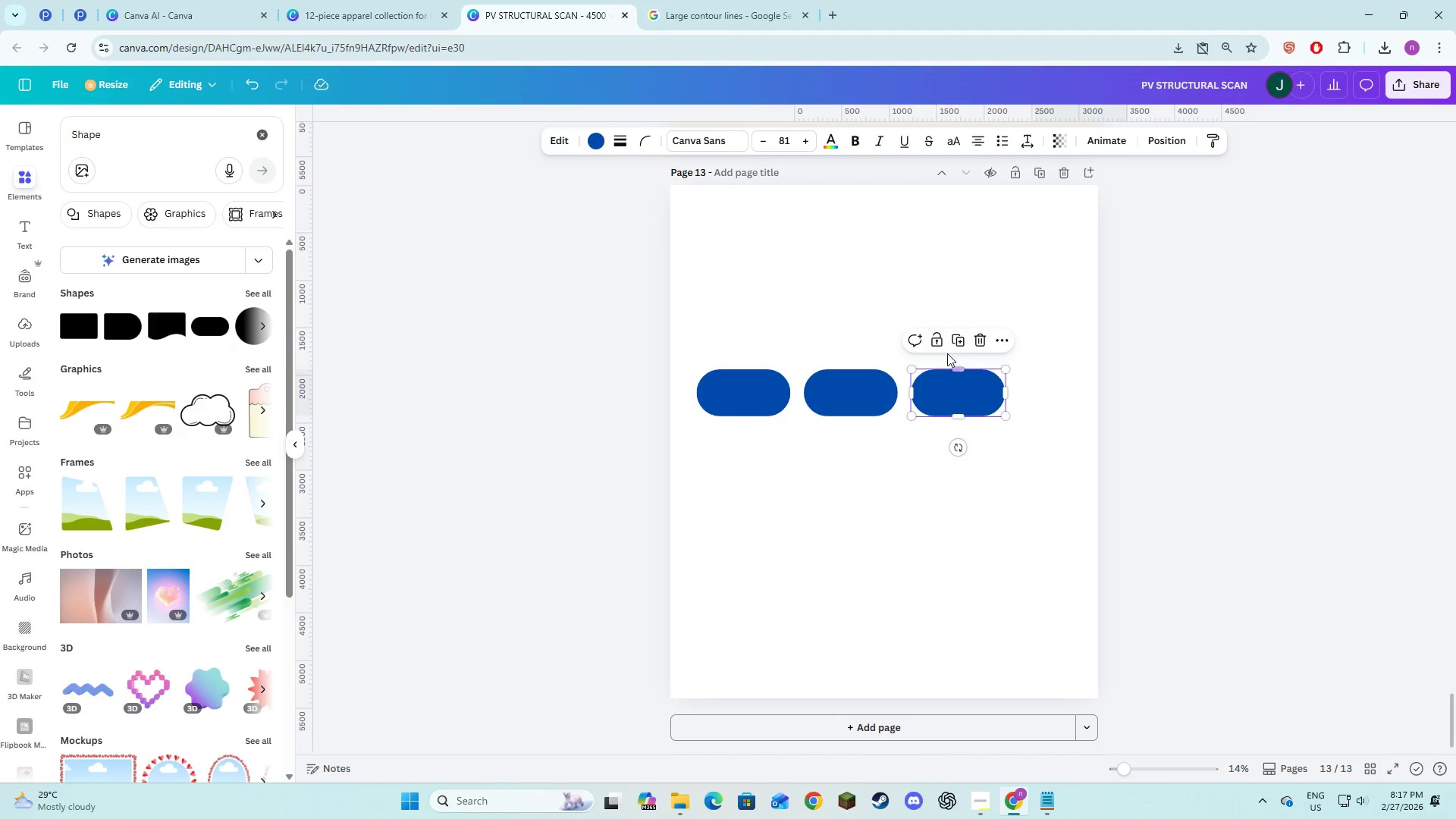 
left_click([957, 339])
 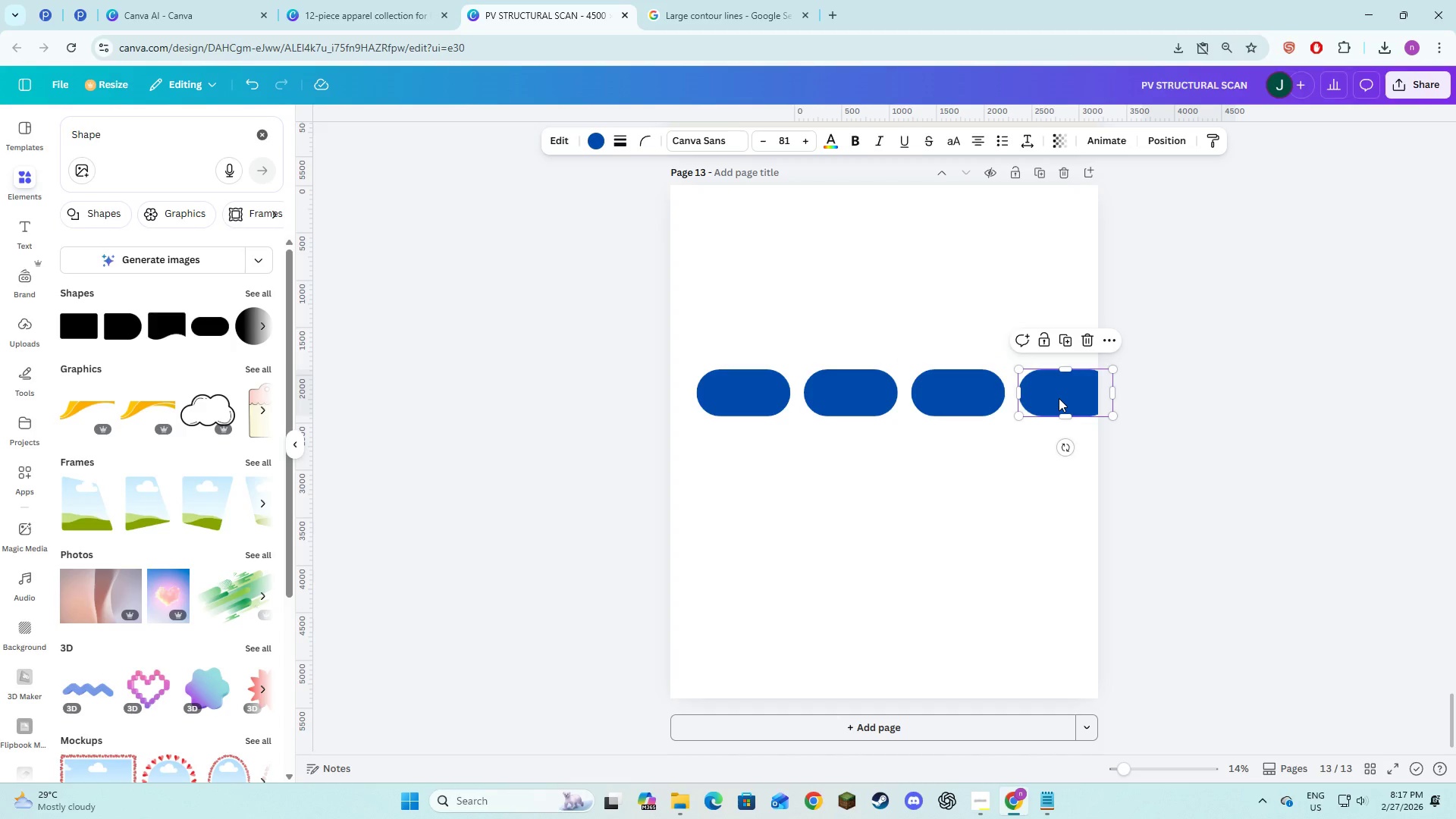 
hold_key(key=ShiftLeft, duration=1.52)
left_click([1058, 395])
 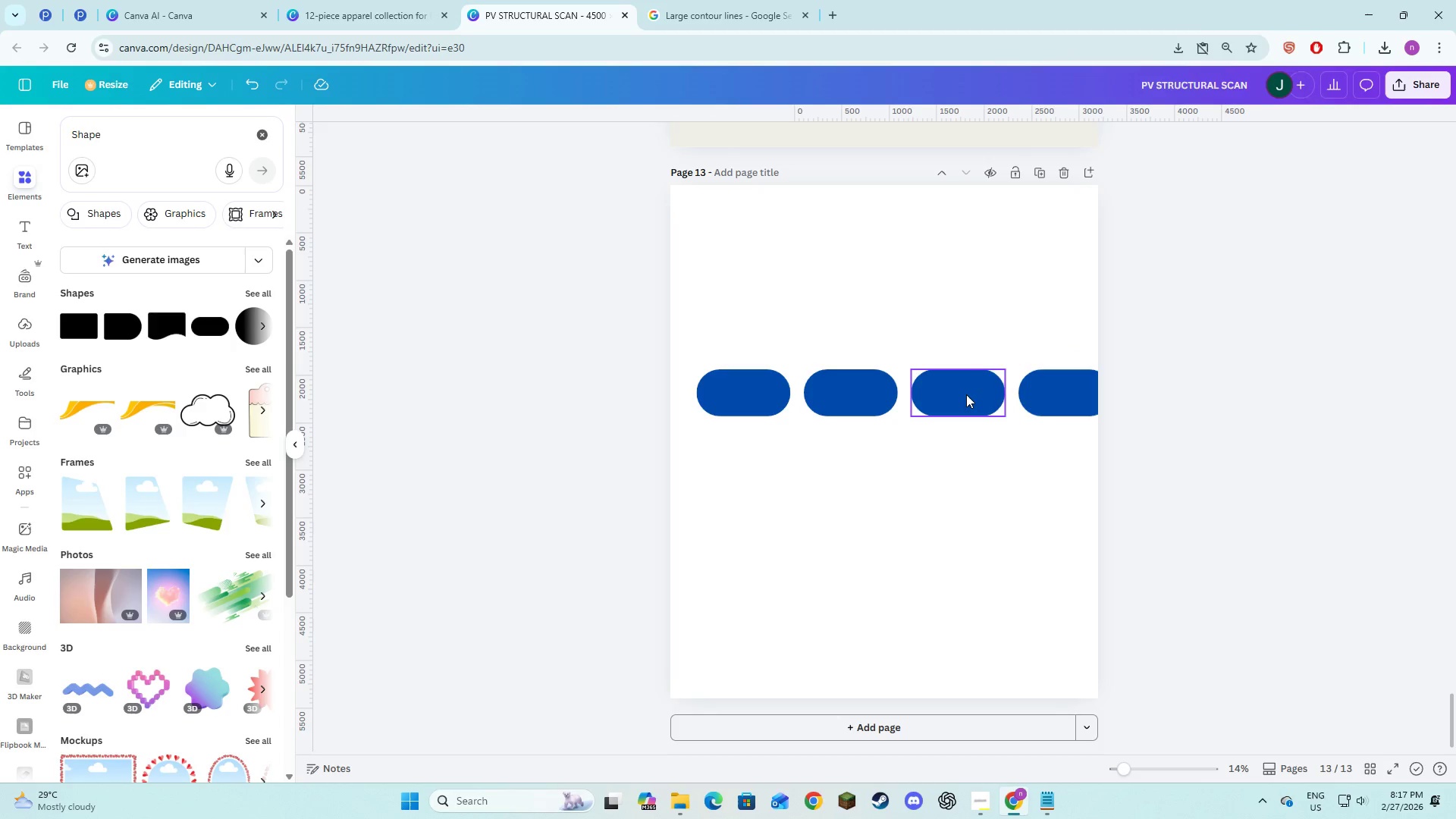 
left_click([966, 394])
 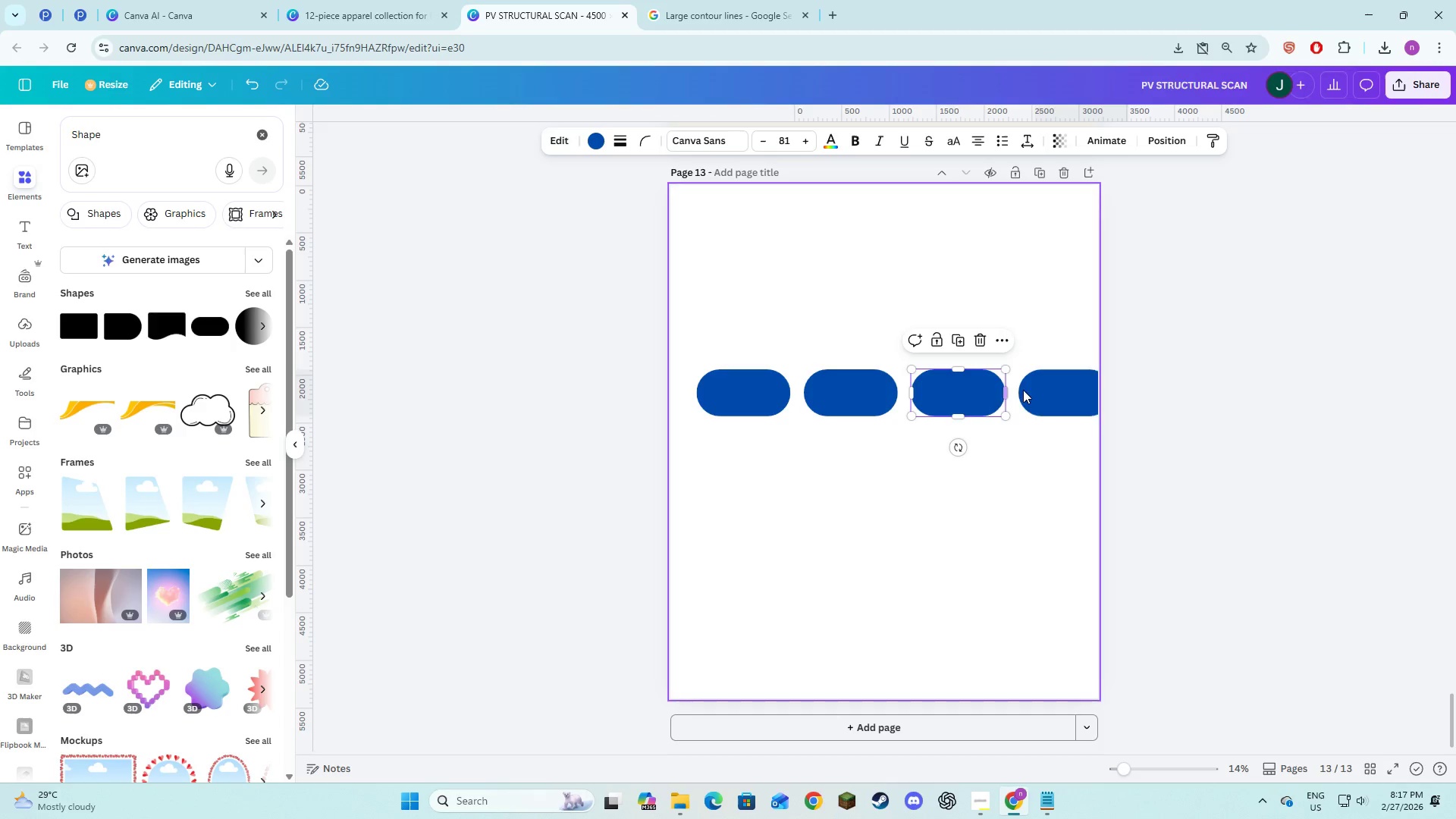 
hold_key(key=ShiftLeft, duration=1.39)
left_click([1036, 388])
 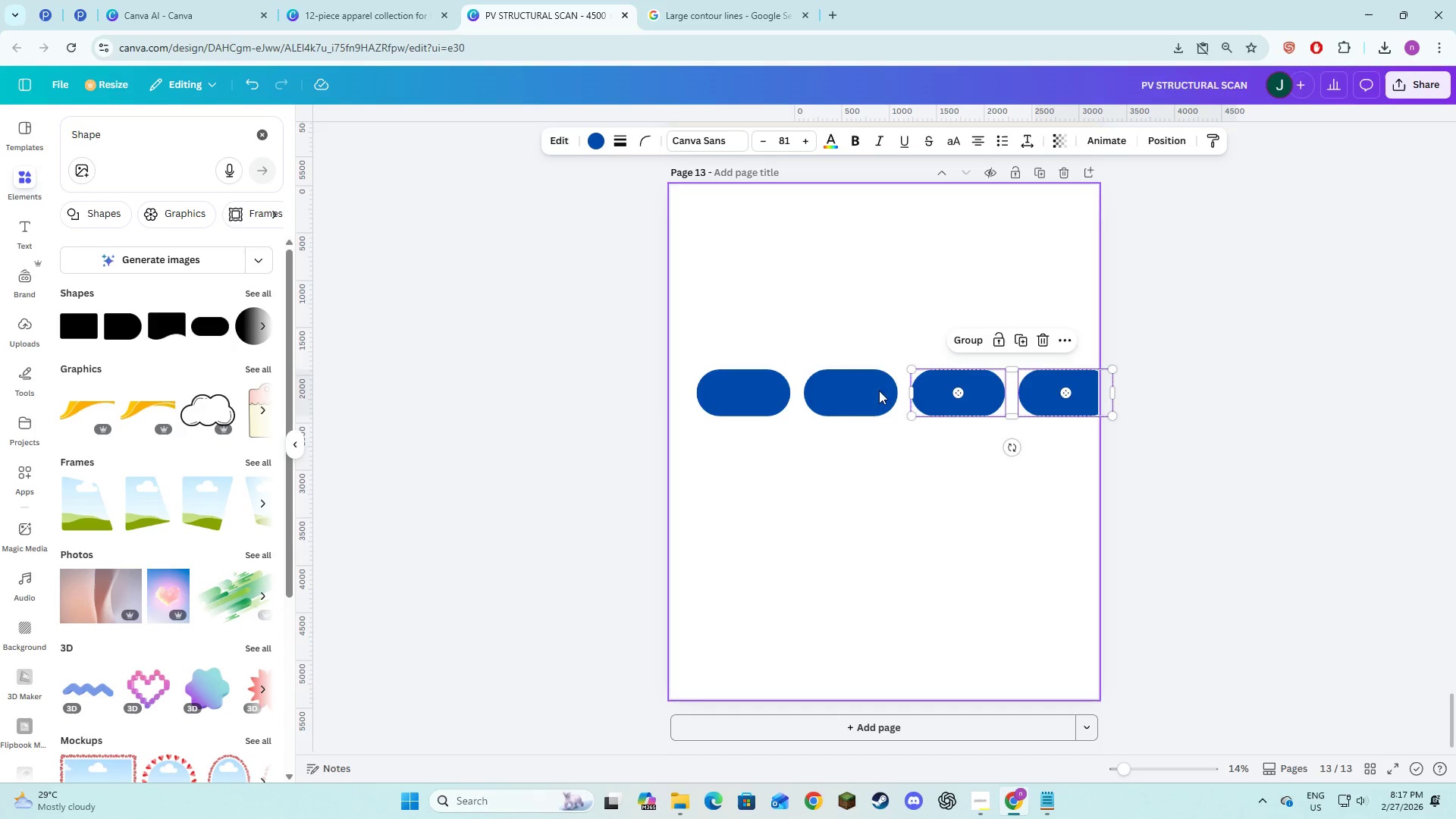 
left_click([874, 391])
 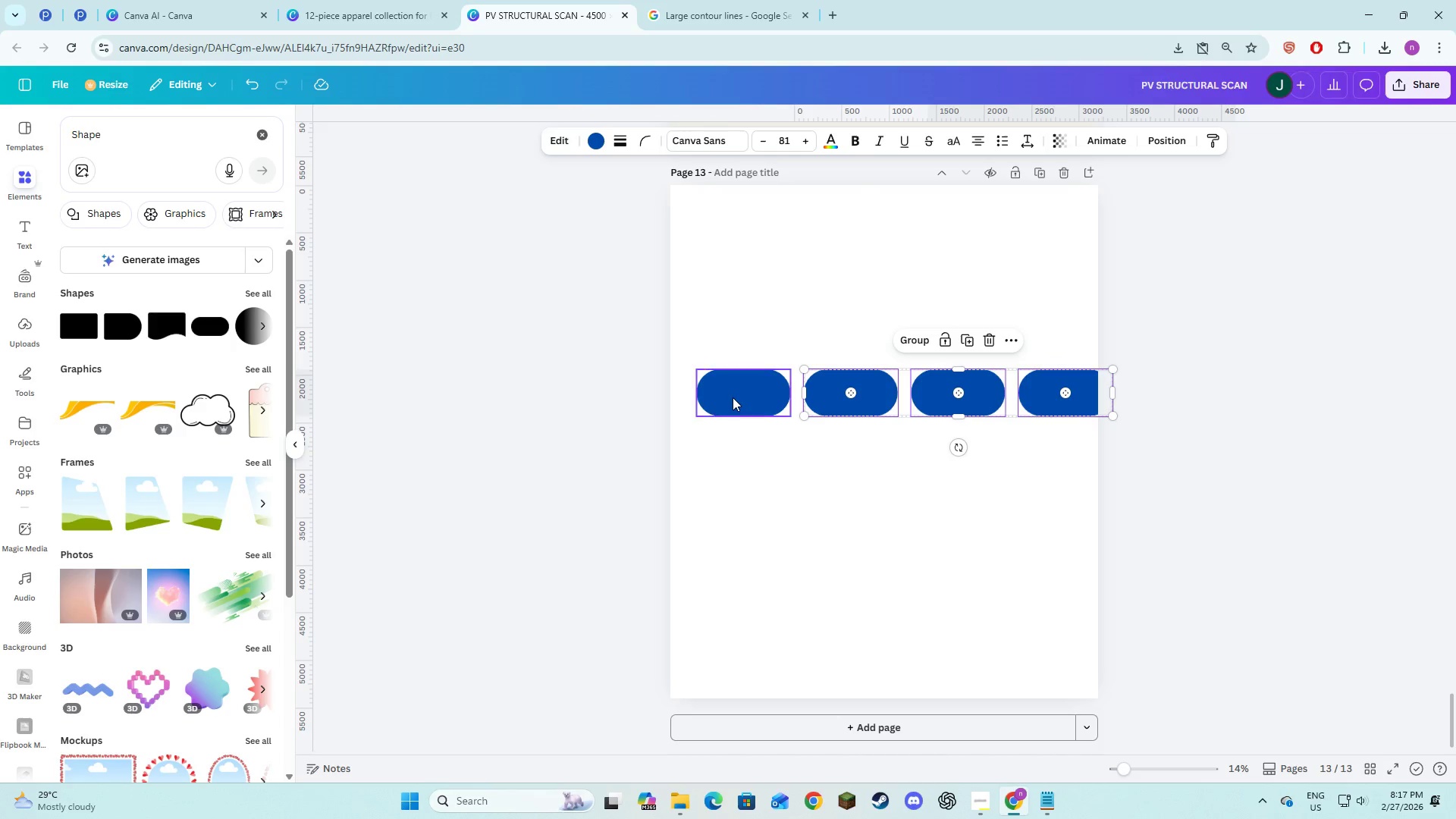 
double_click([733, 397])
 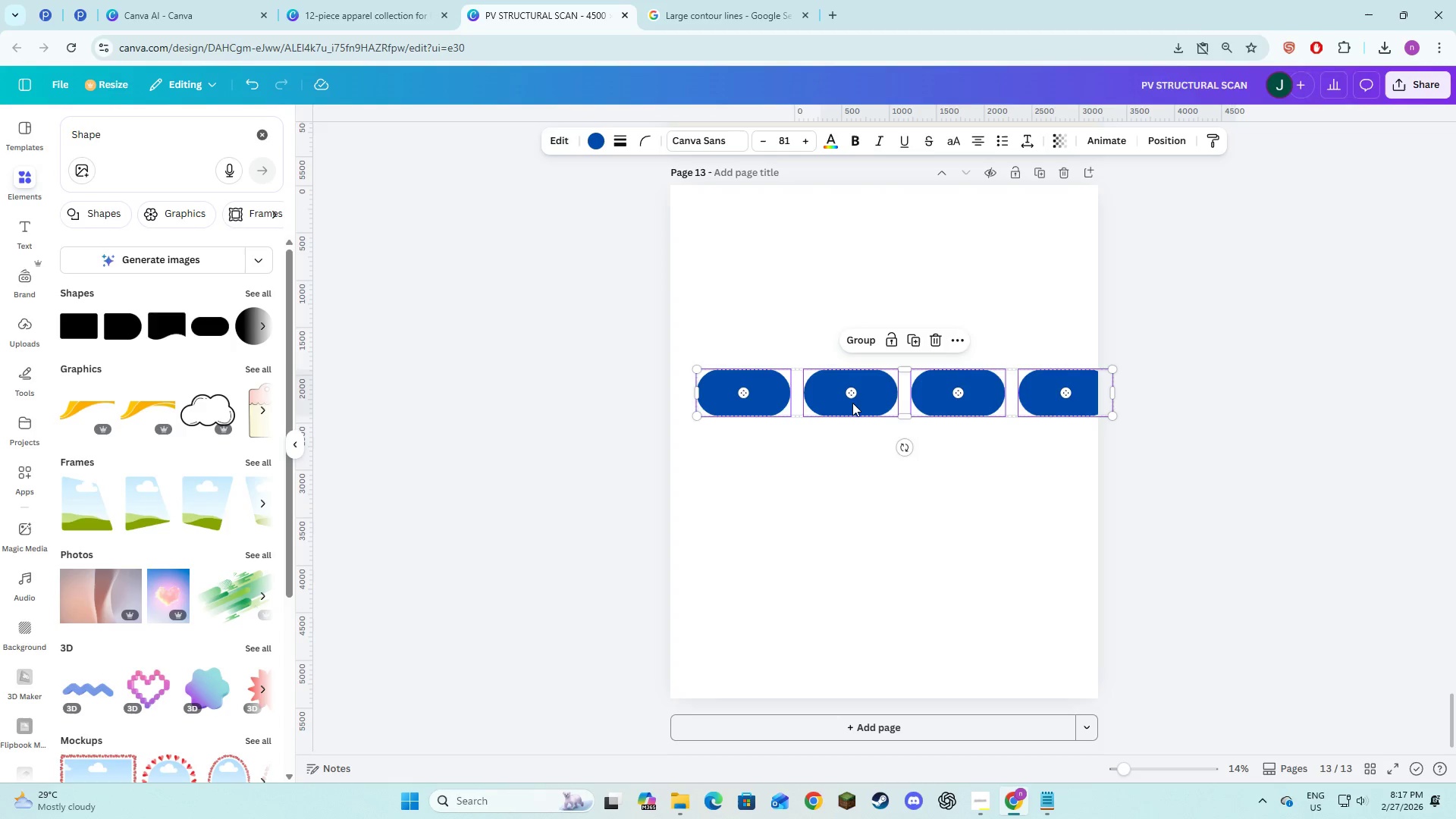 
left_click_drag(start_coordinate=[852, 403], to_coordinate=[834, 403])
 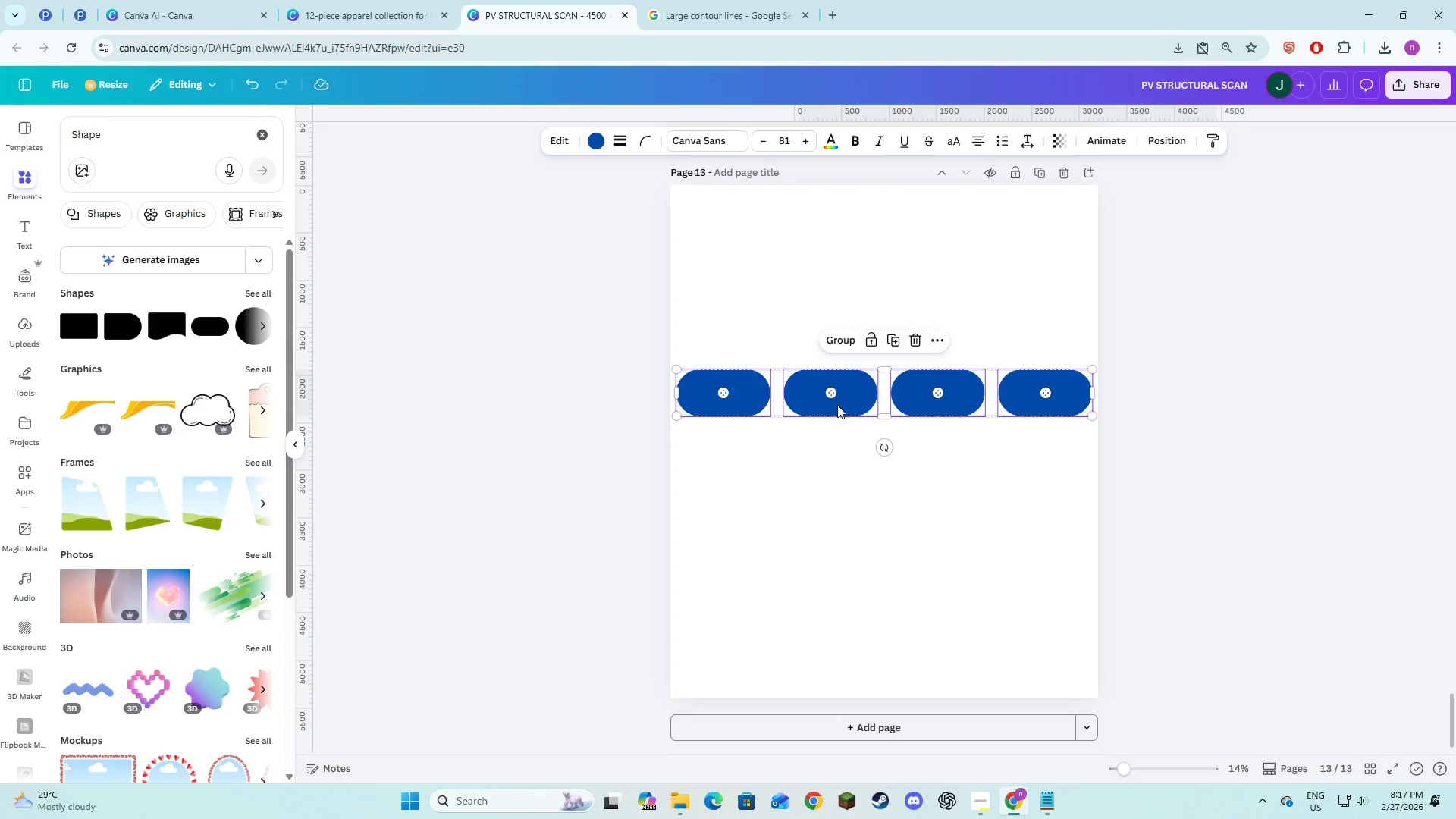 
left_click_drag(start_coordinate=[837, 405], to_coordinate=[838, 381])
 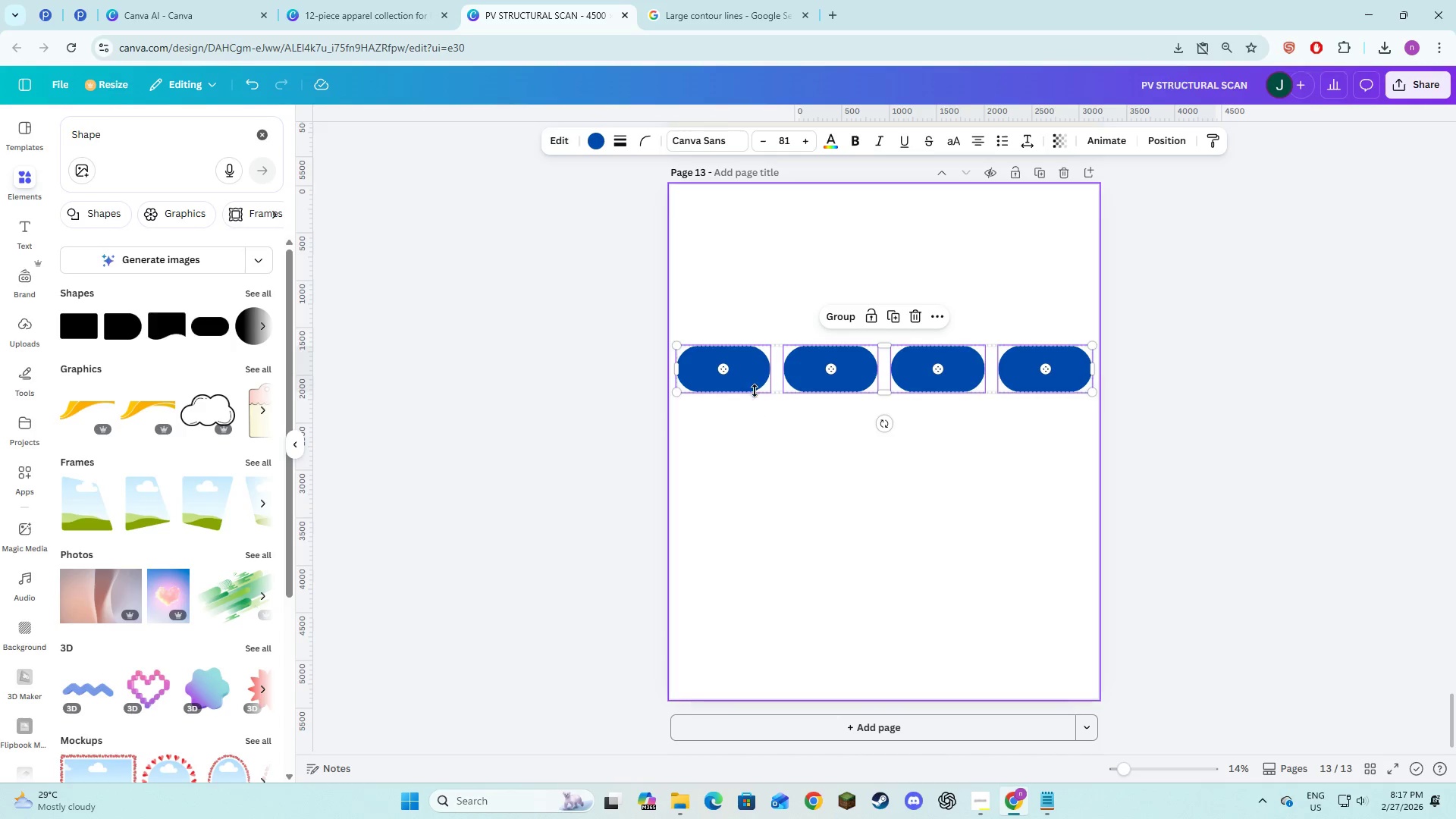 
left_click([753, 385])
 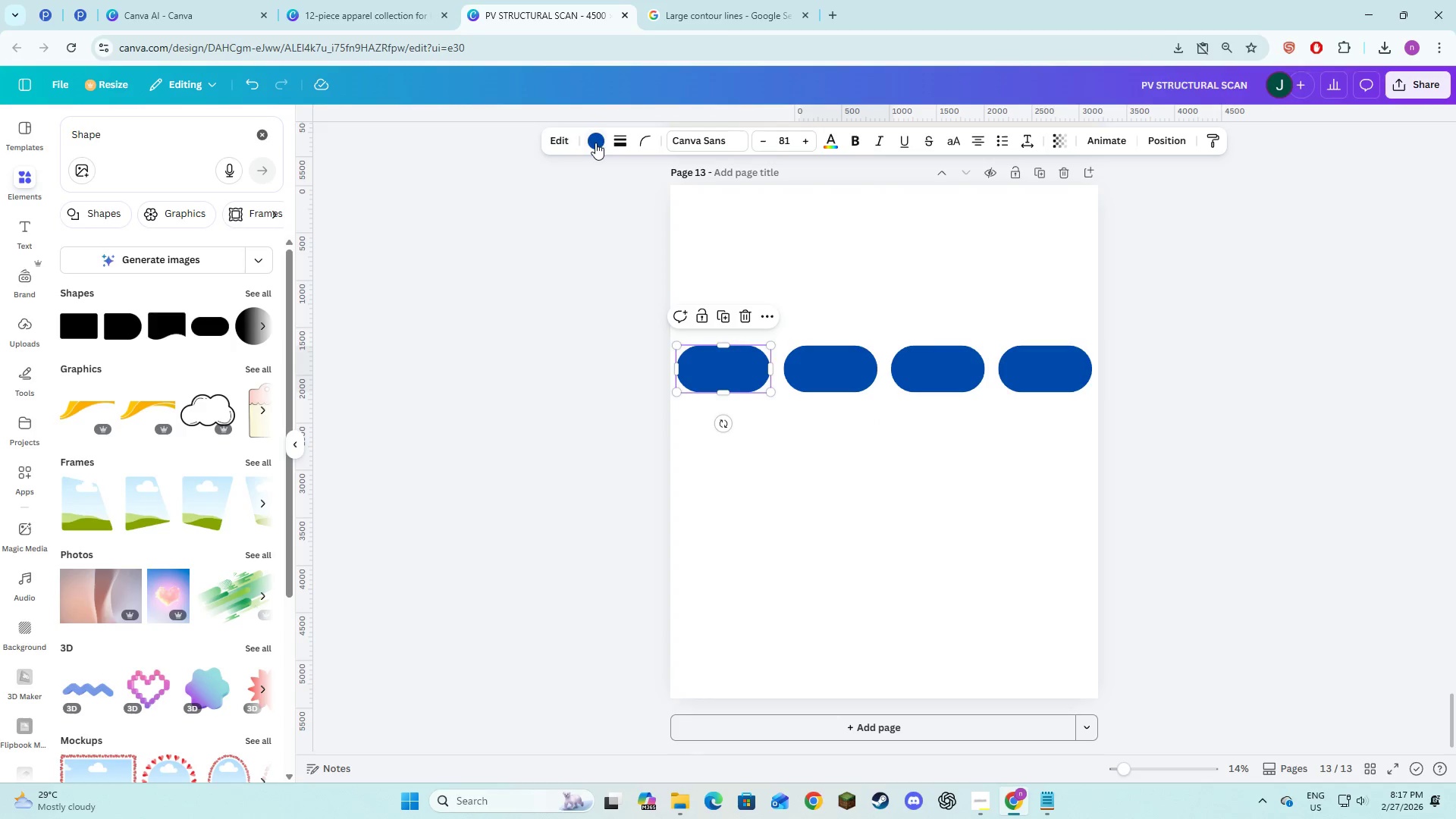 
left_click([589, 133])
 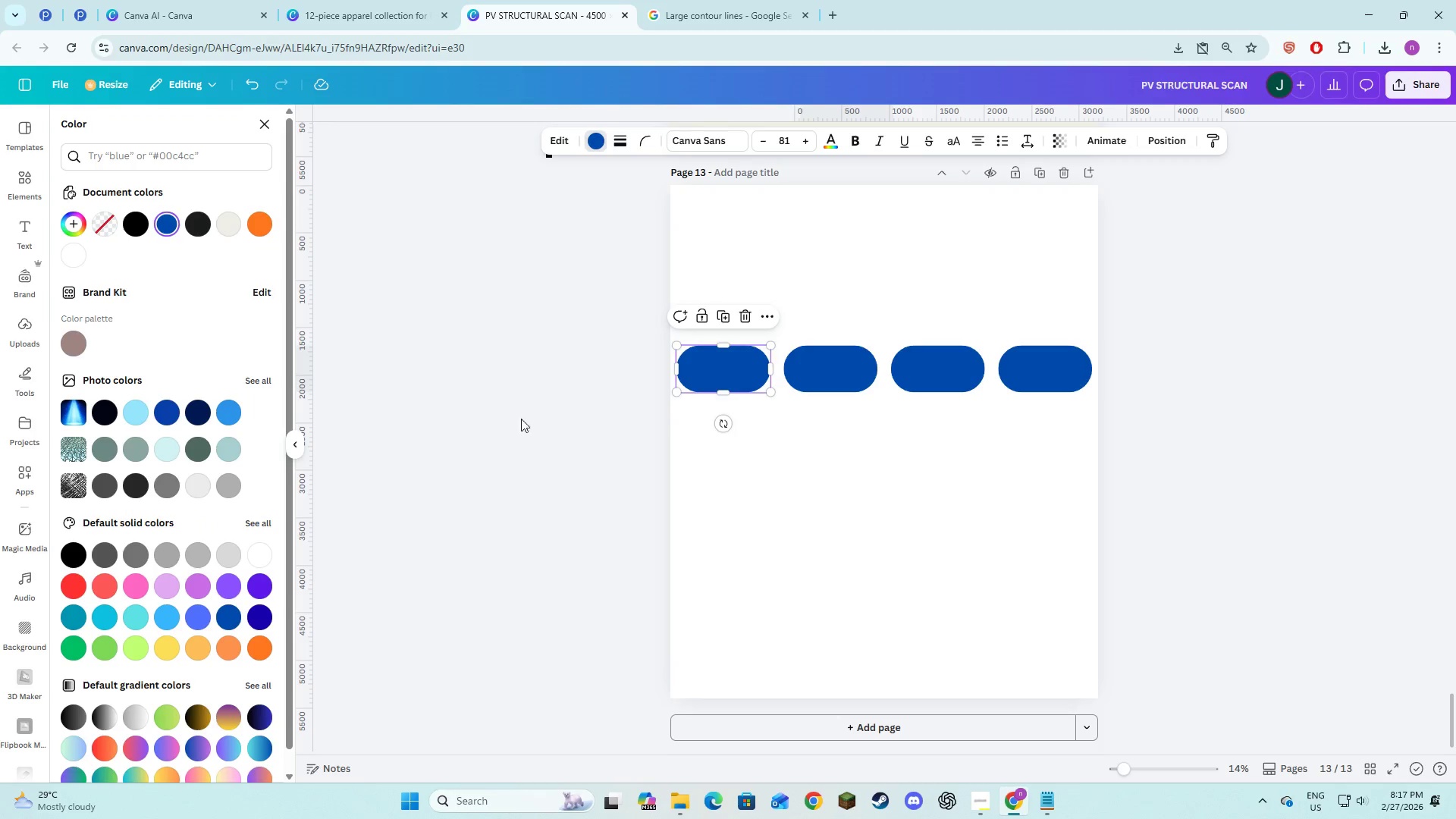 
scroll: coordinate [535, 447], scroll_direction: up, amount: 2.0
 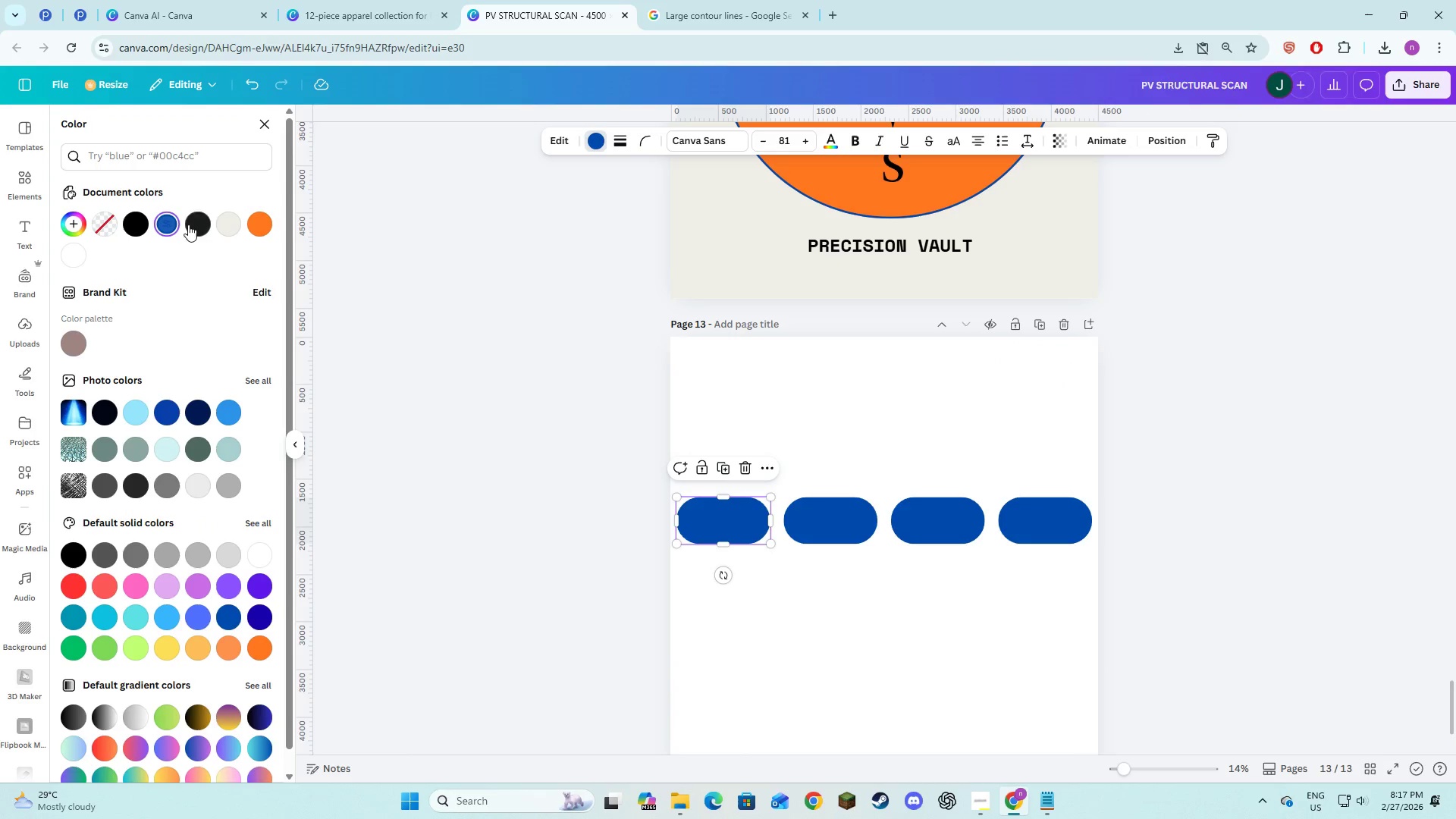 
left_click([195, 226])
 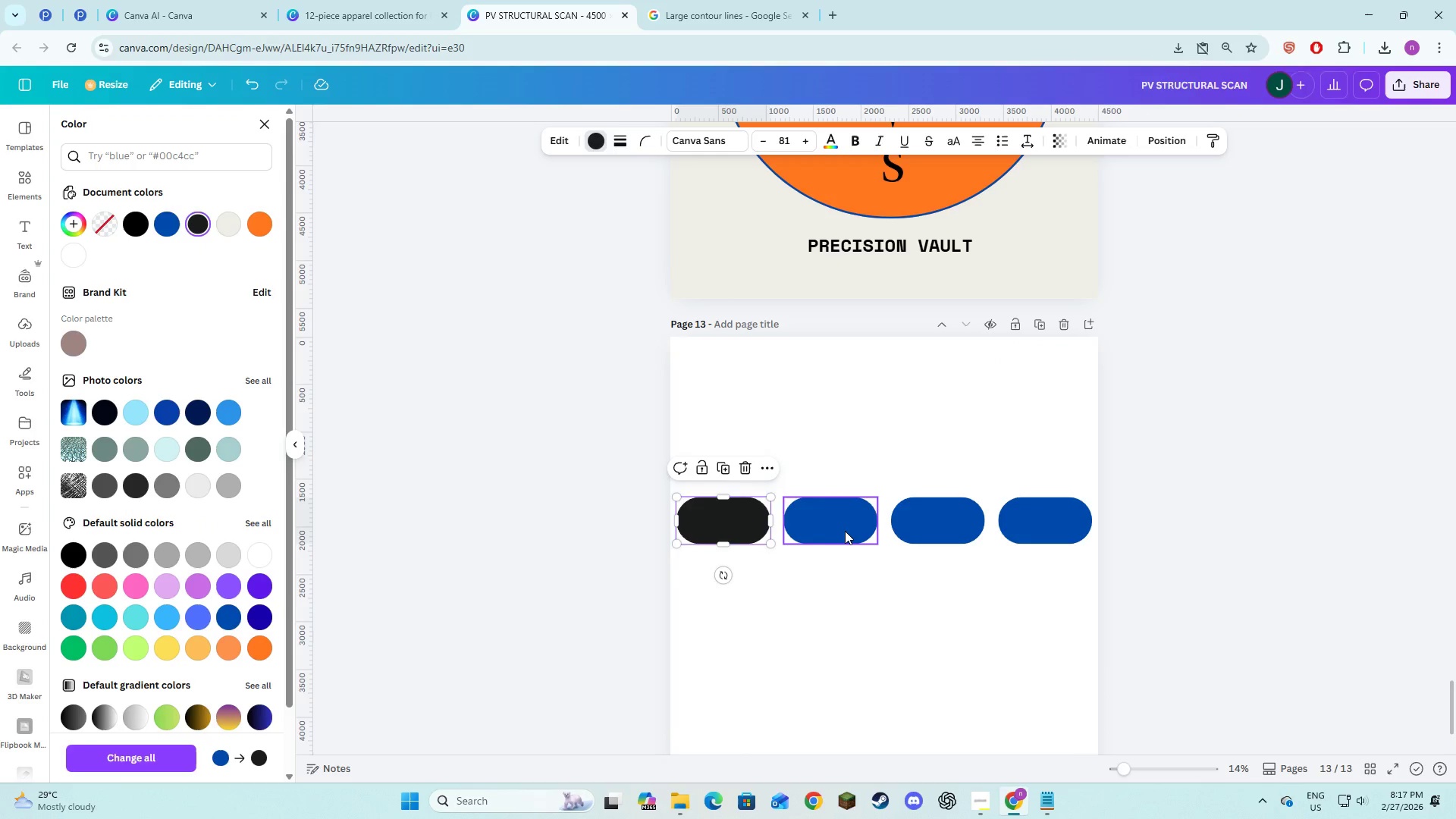 
left_click([845, 531])
 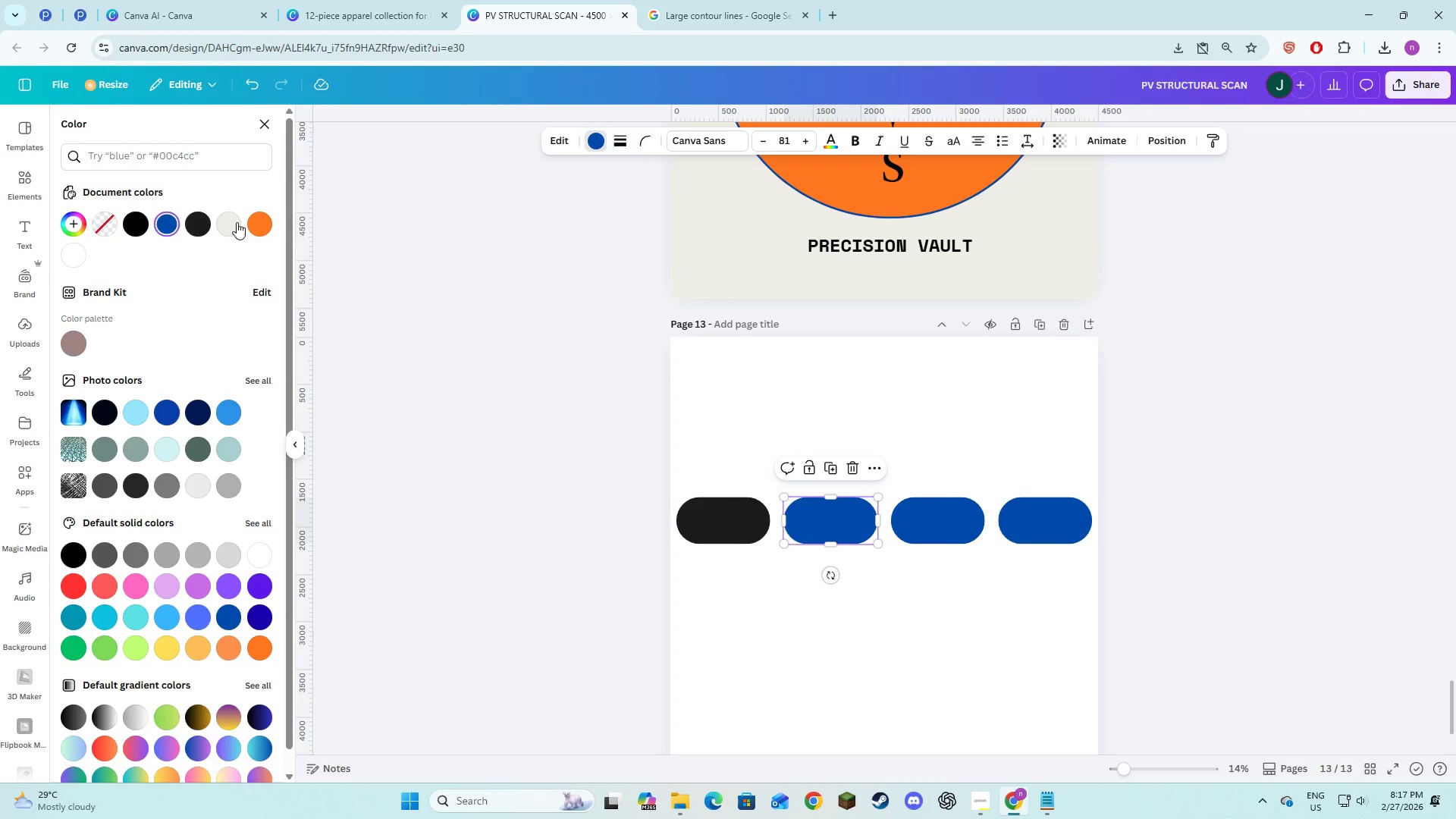 
left_click([237, 222])
 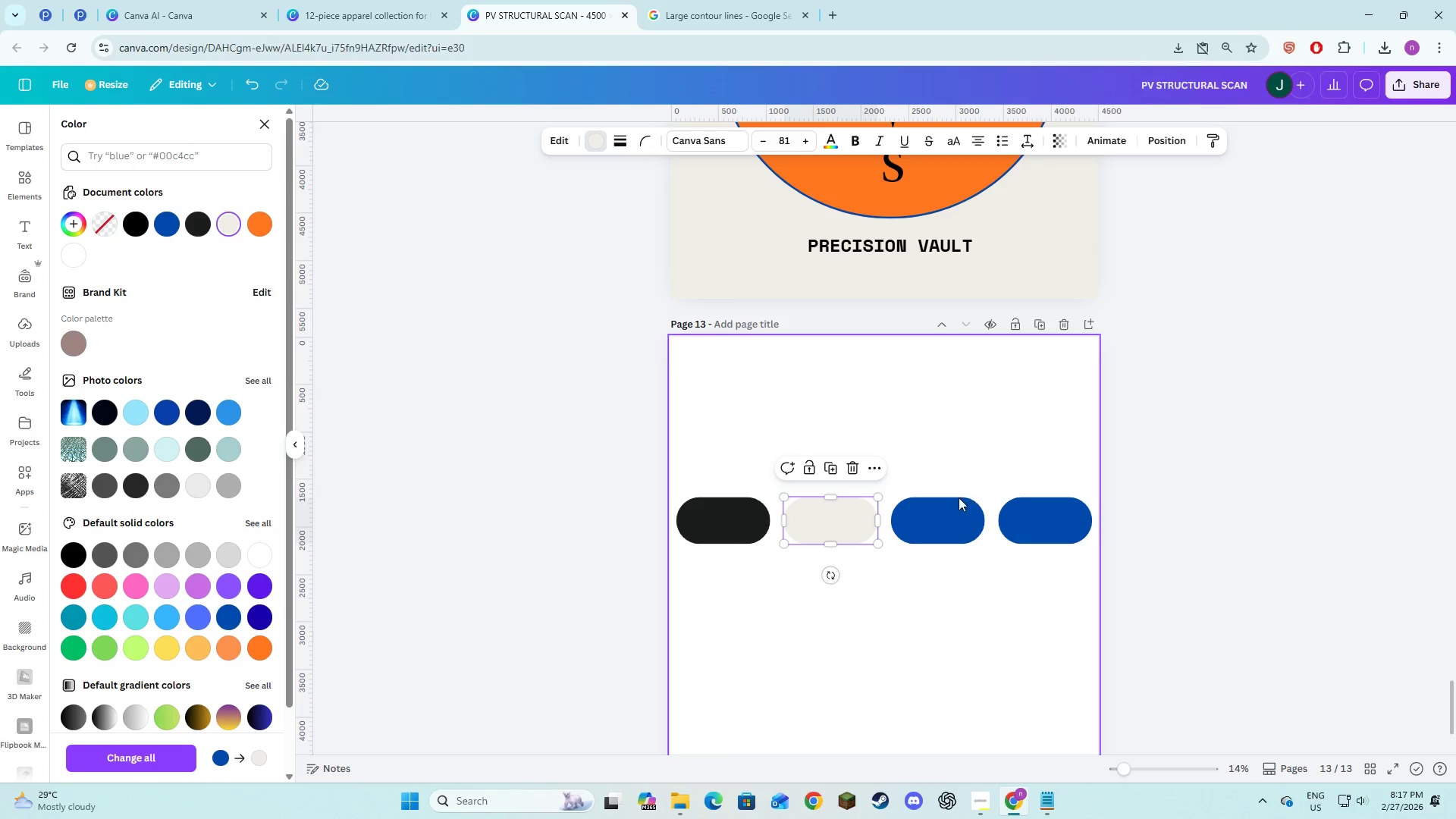 
left_click([926, 511])
 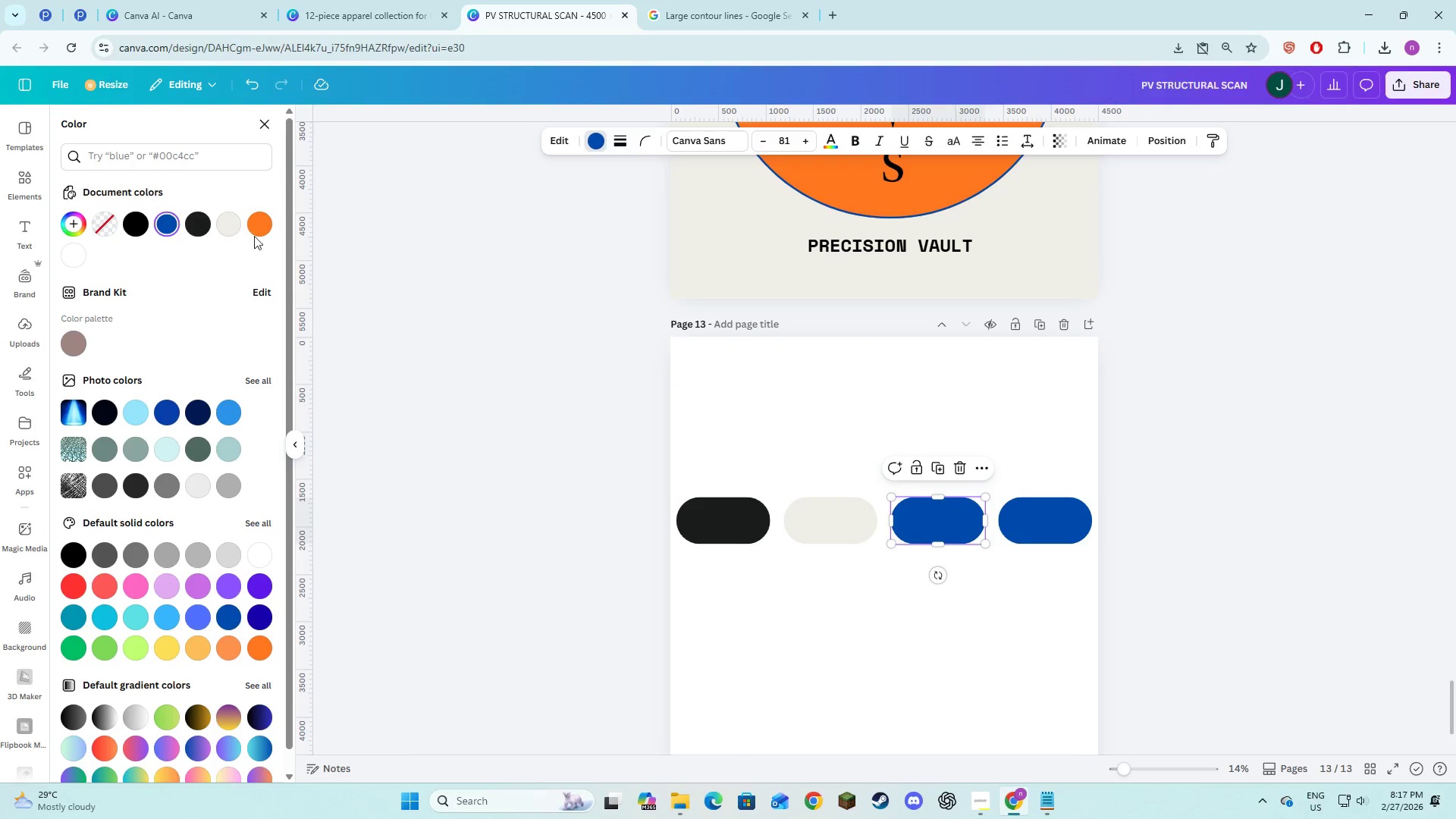 
left_click([249, 221])
 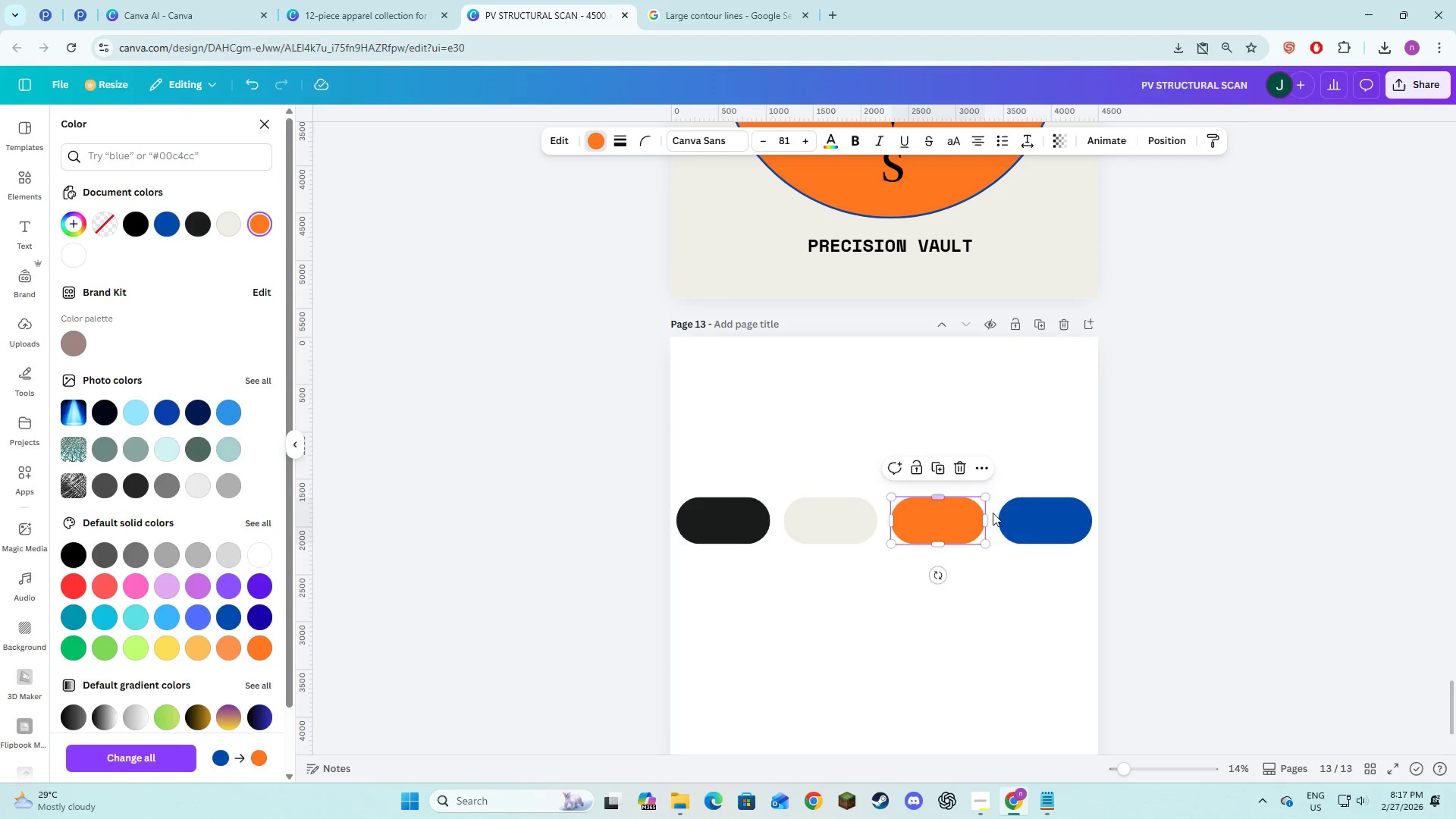 
left_click([1025, 519])
 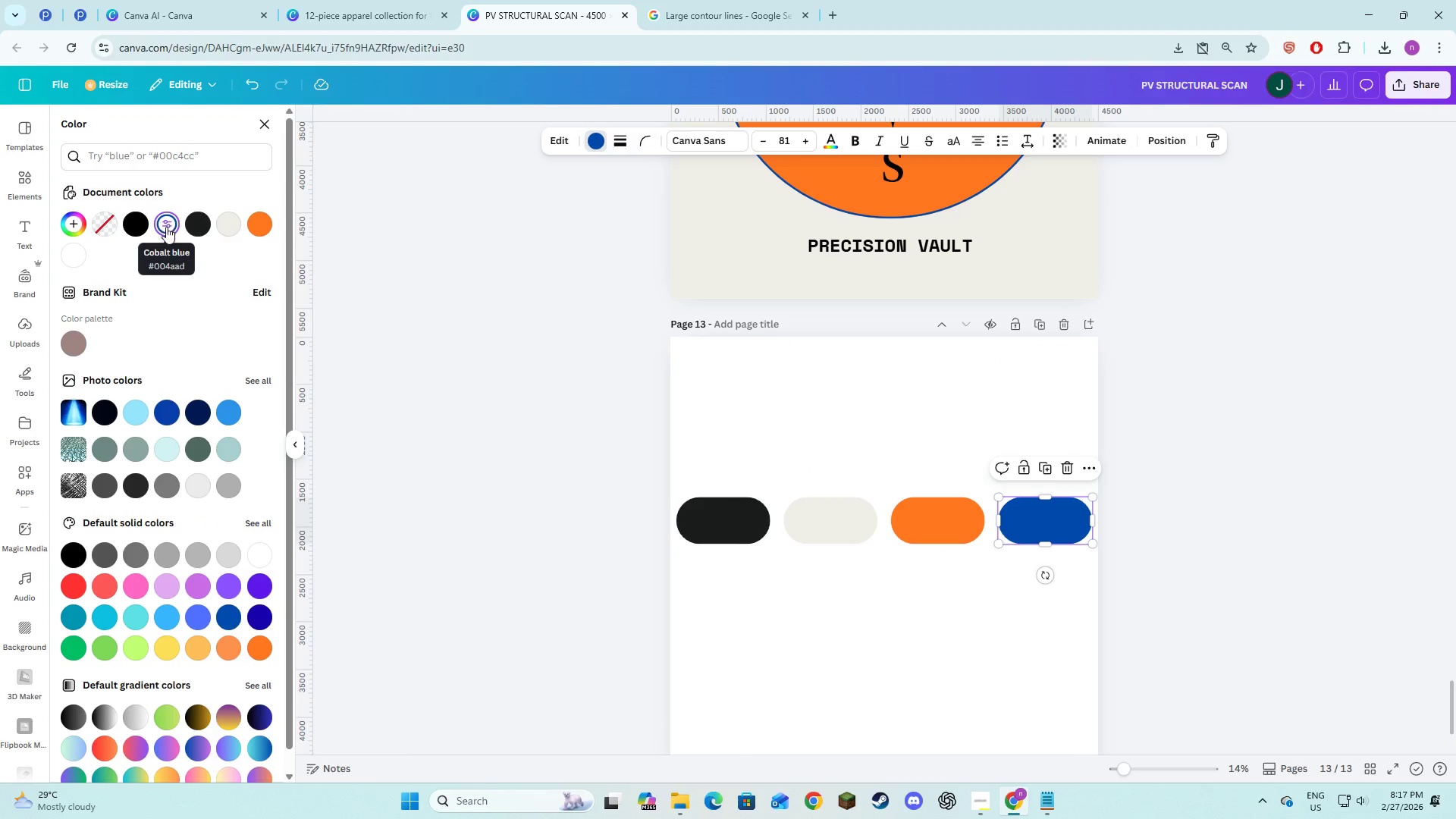 
left_click([726, 646])
 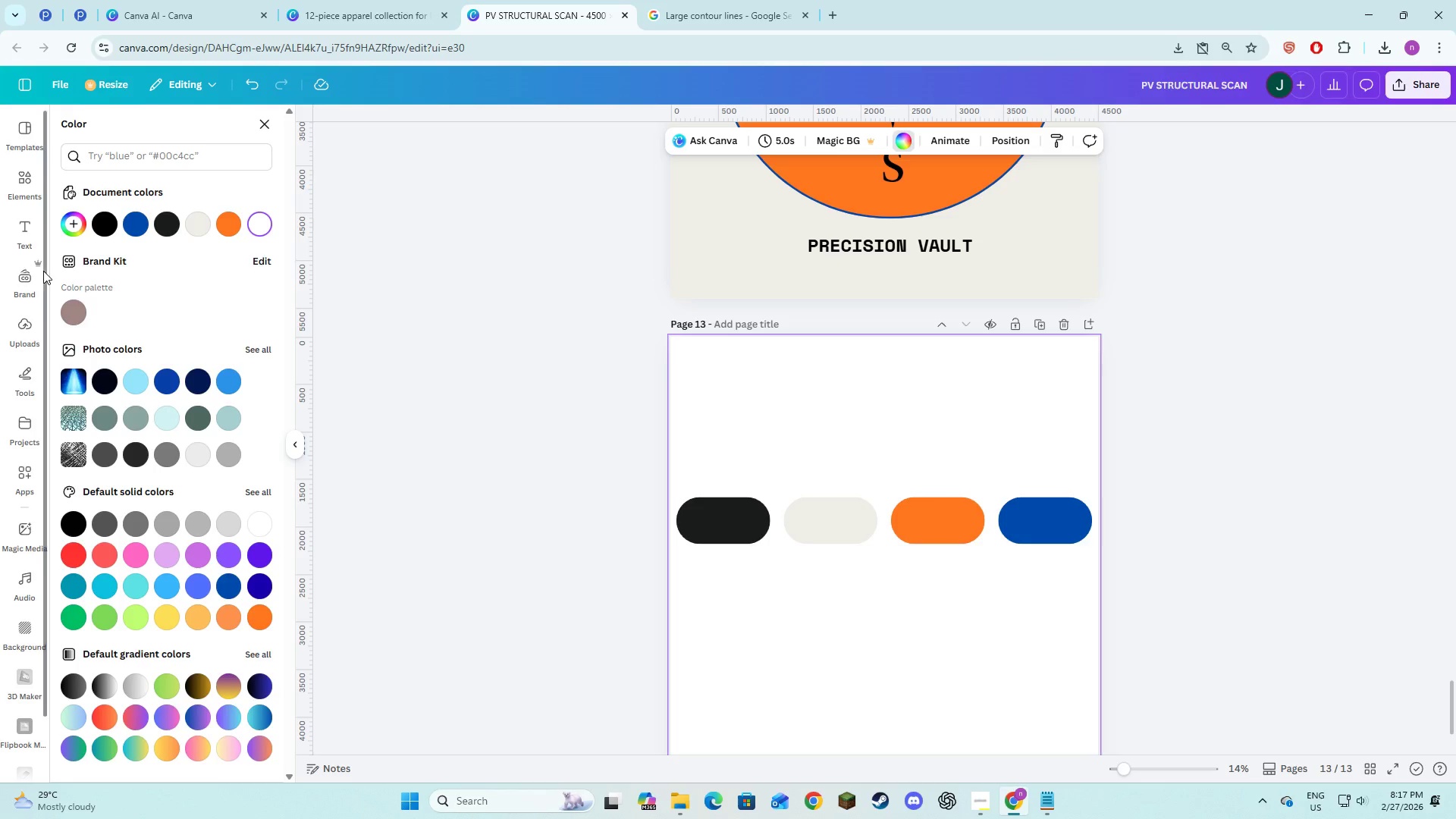 
left_click([33, 235])
 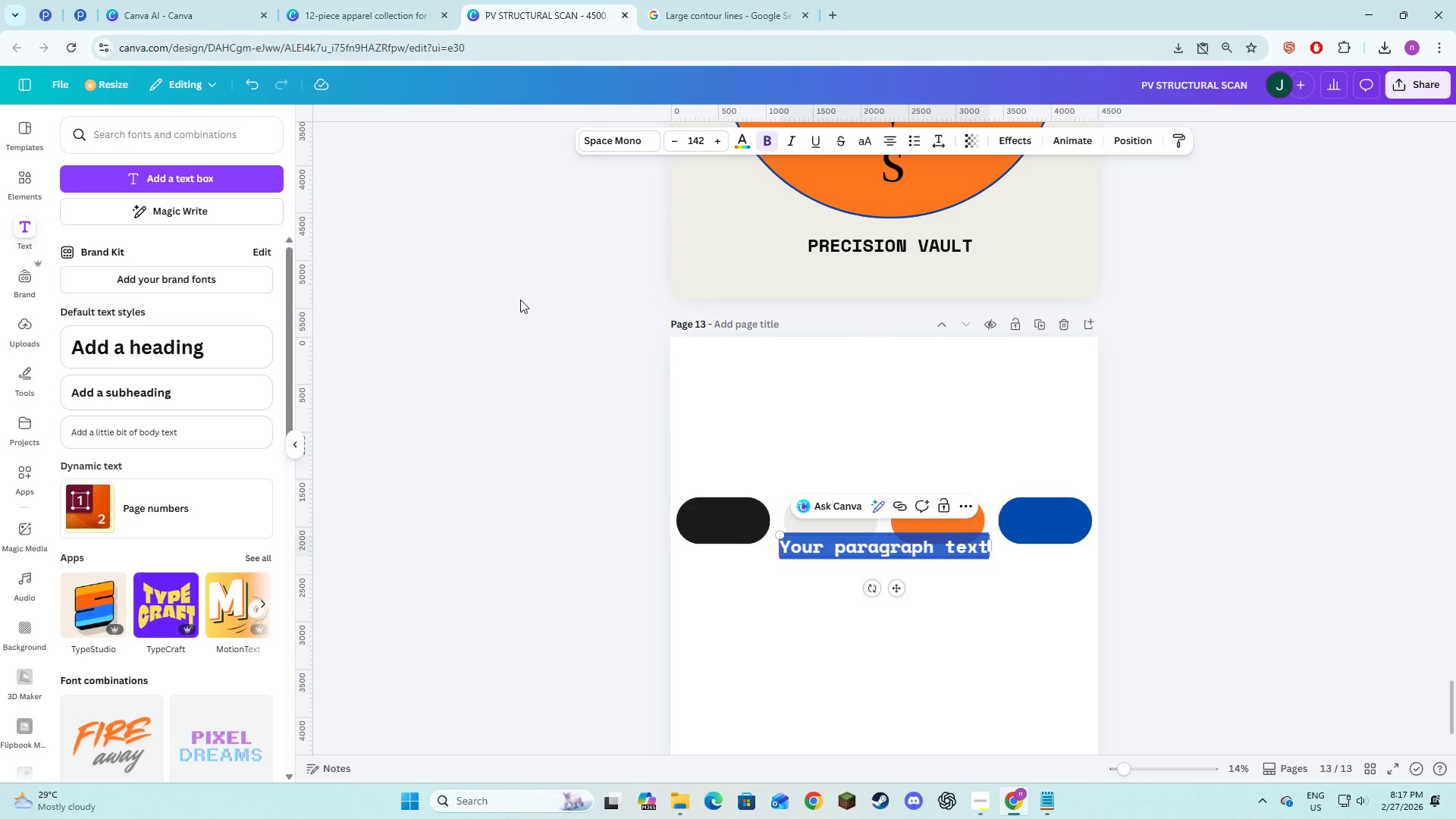 
type(Color Ty)
key(Backspace)
type(heme)
 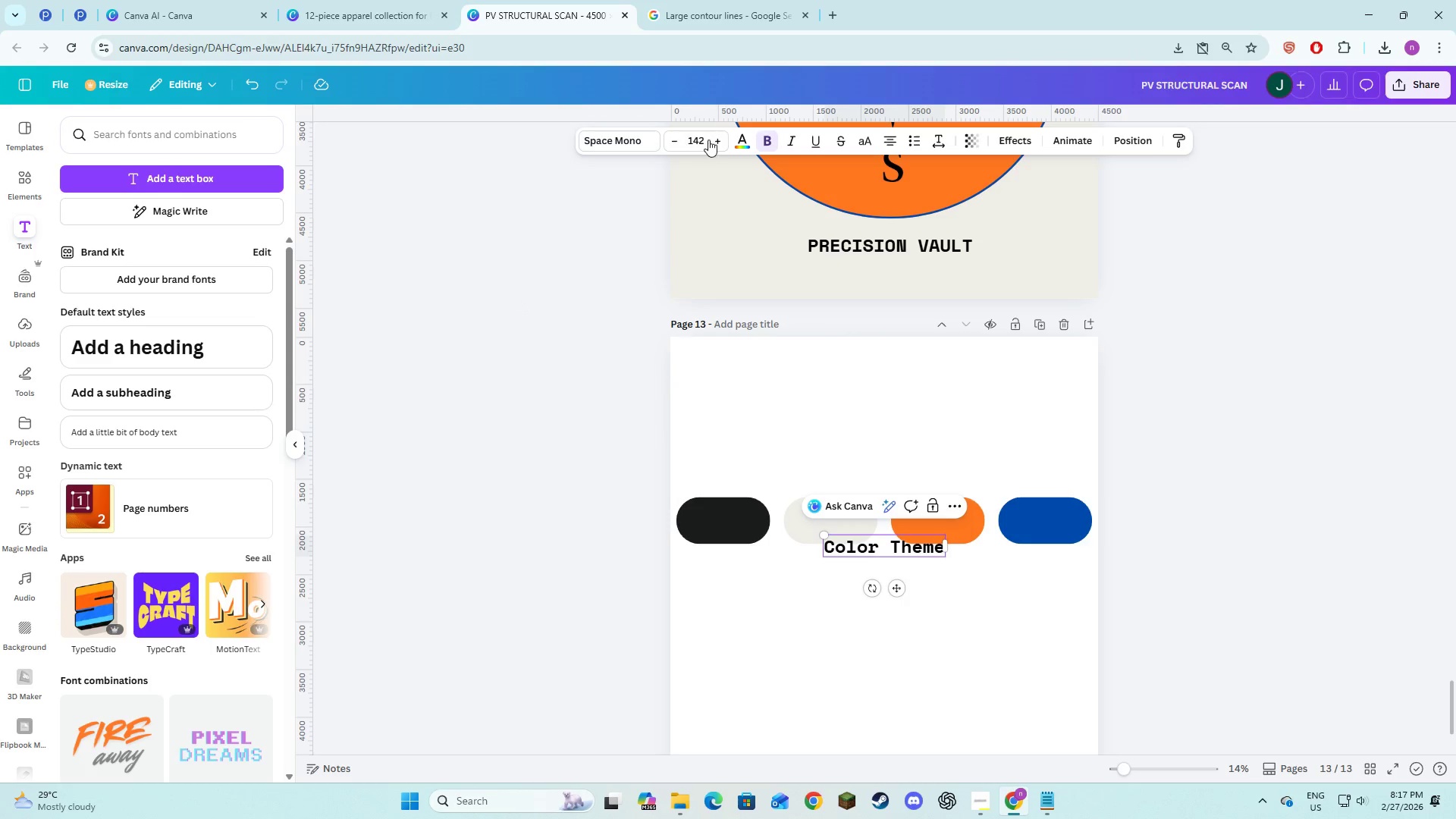 
double_click([718, 142])
 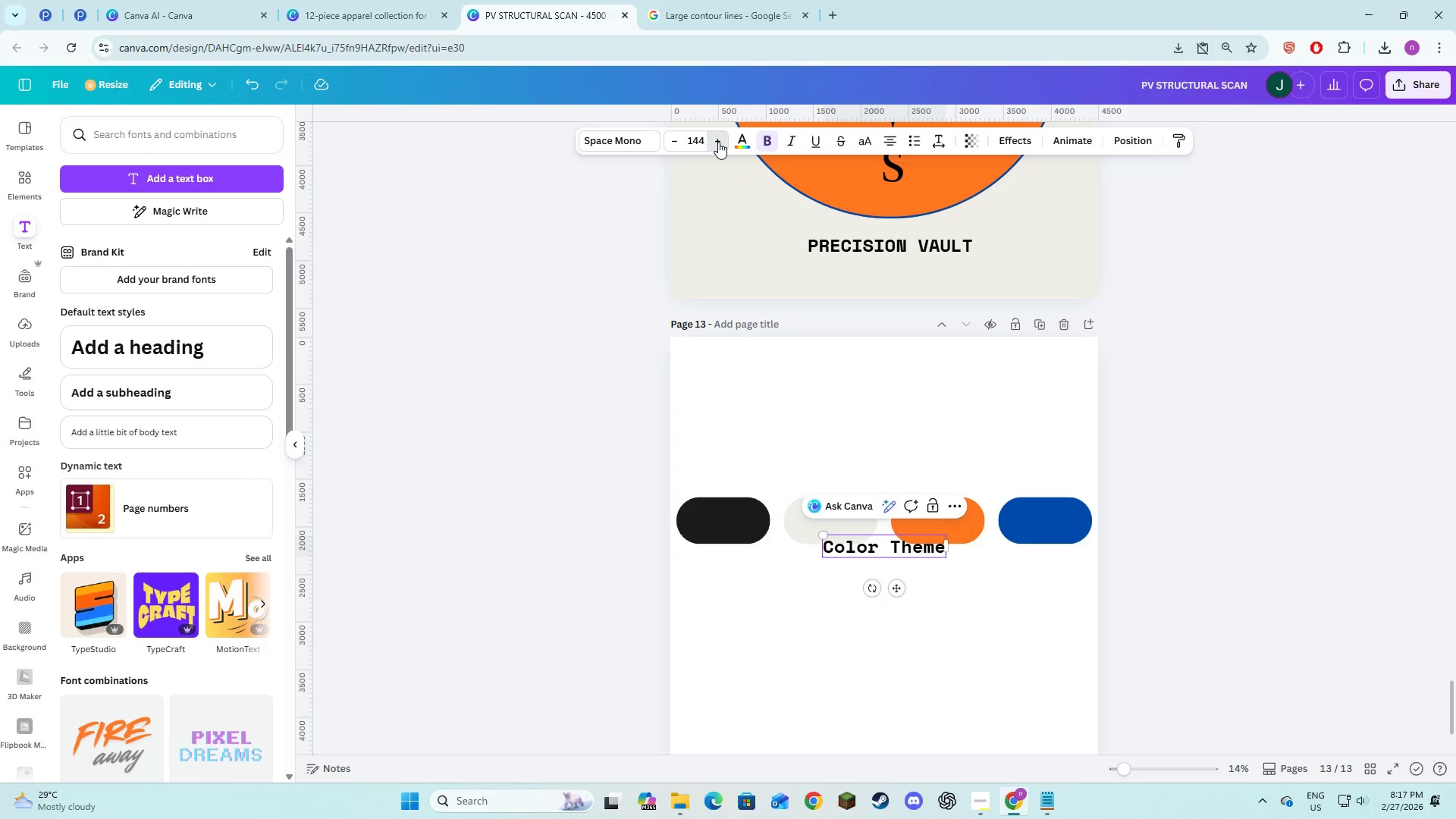 
triple_click([718, 142])
 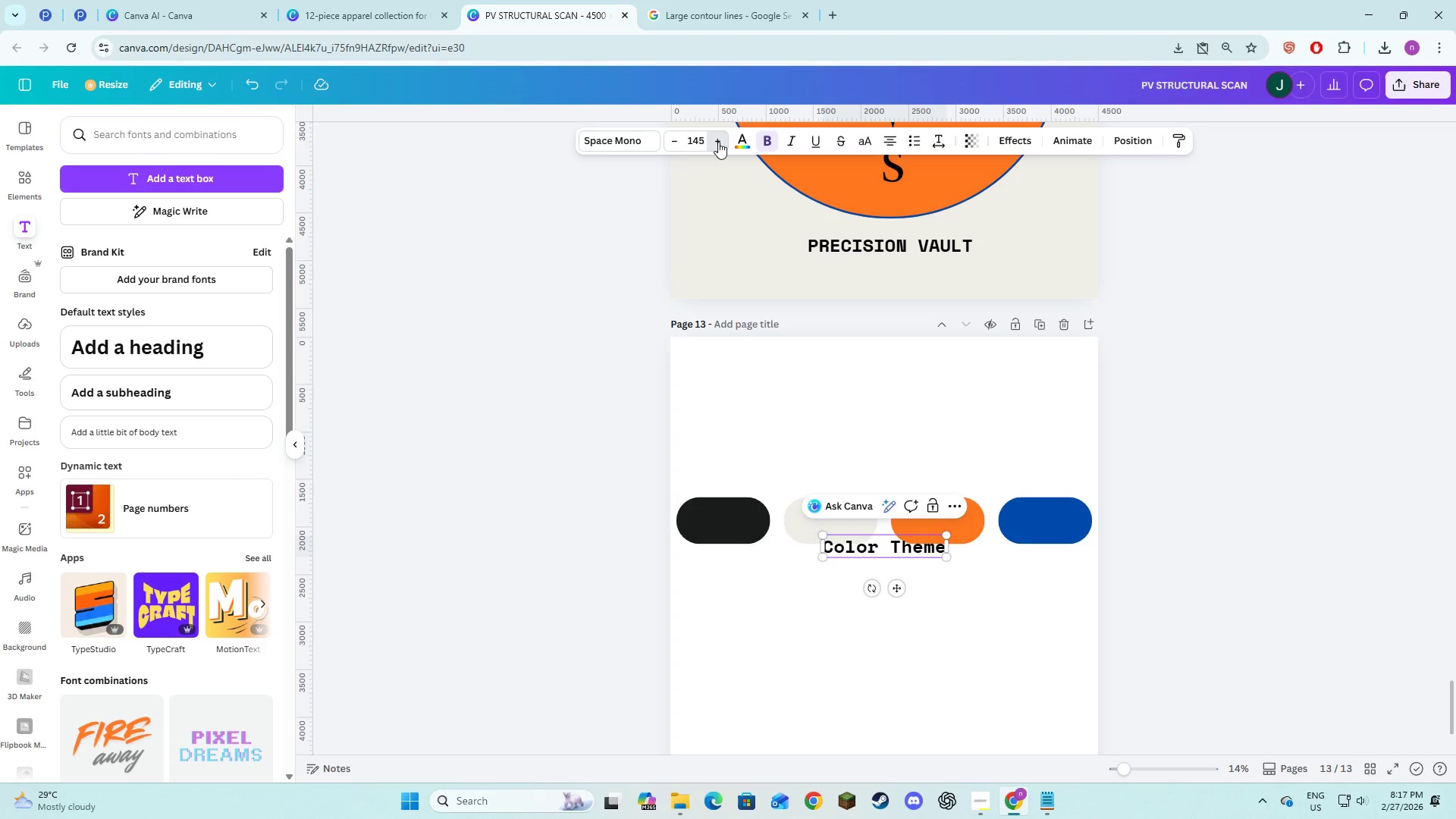 
triple_click([718, 142])
 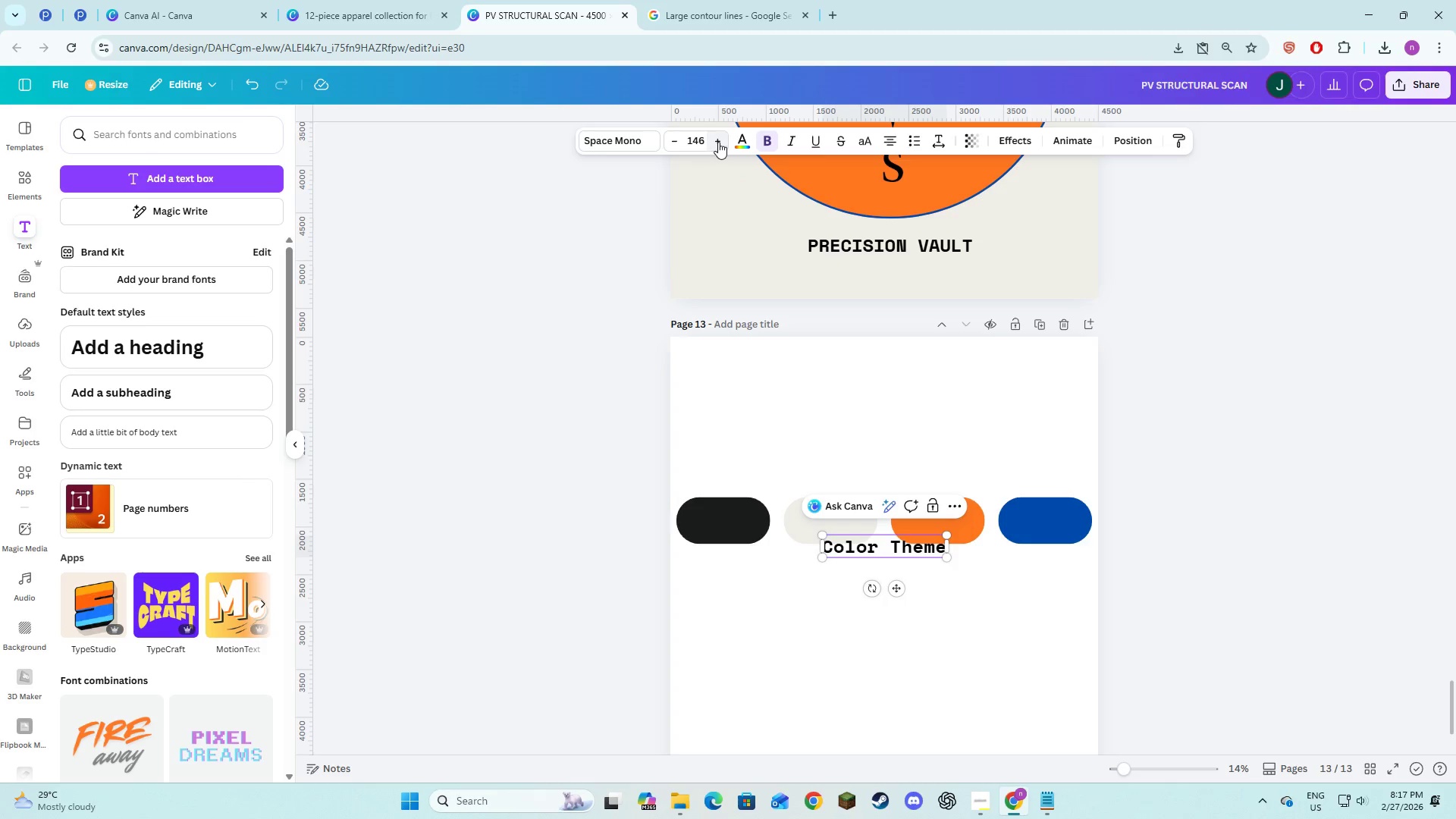 
triple_click([718, 142])
 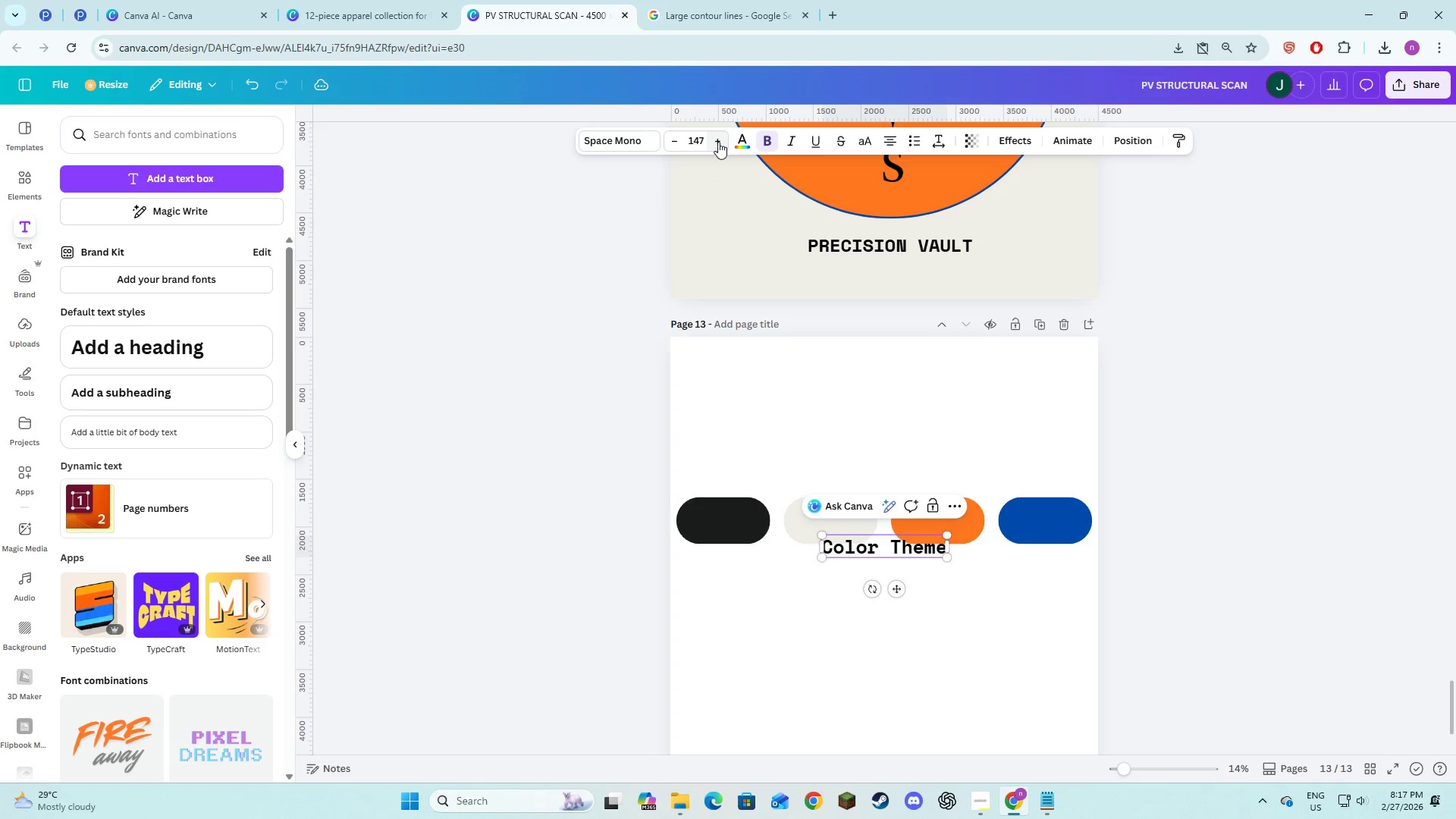 
triple_click([718, 142])
 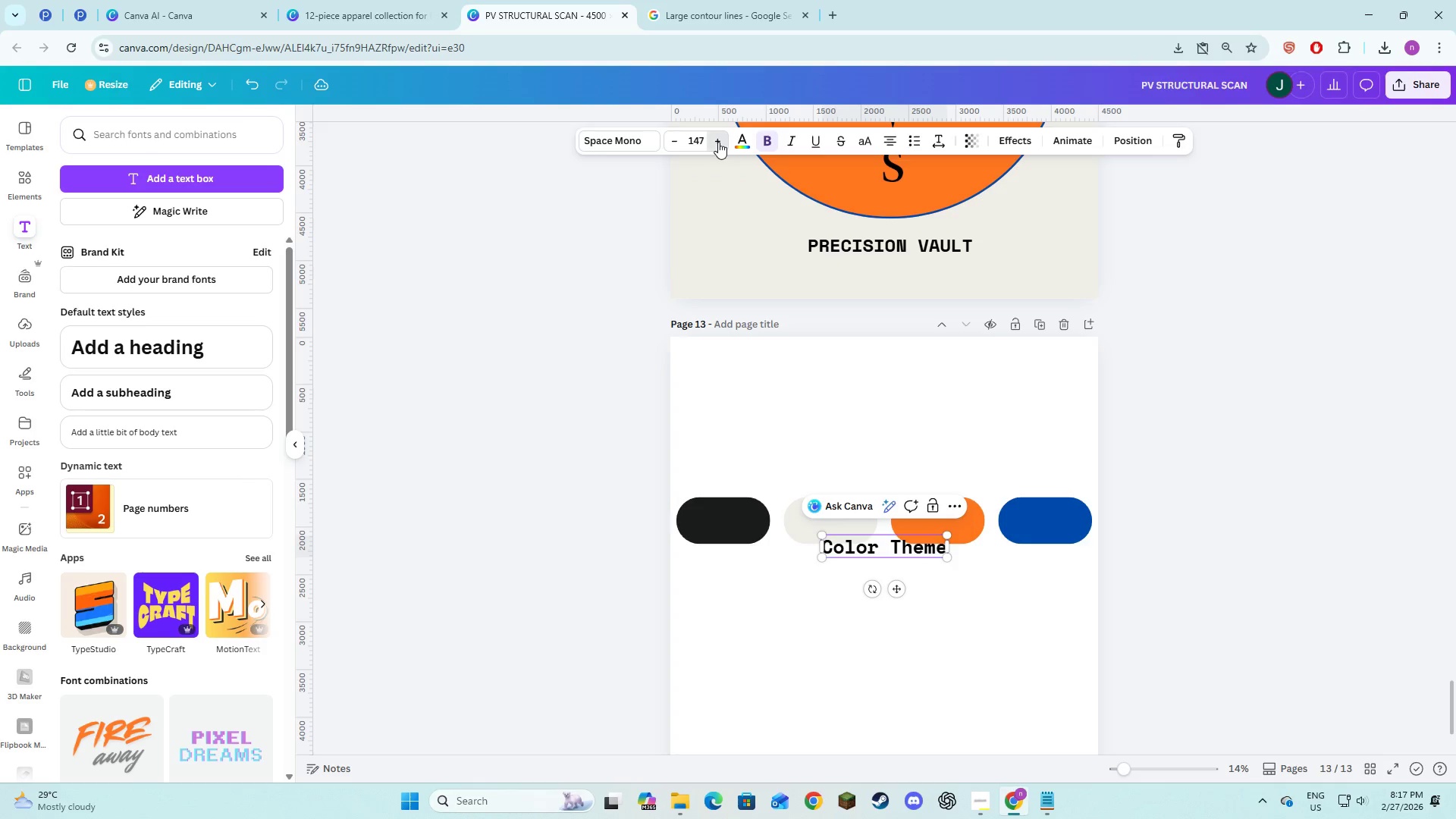 
triple_click([718, 142])
 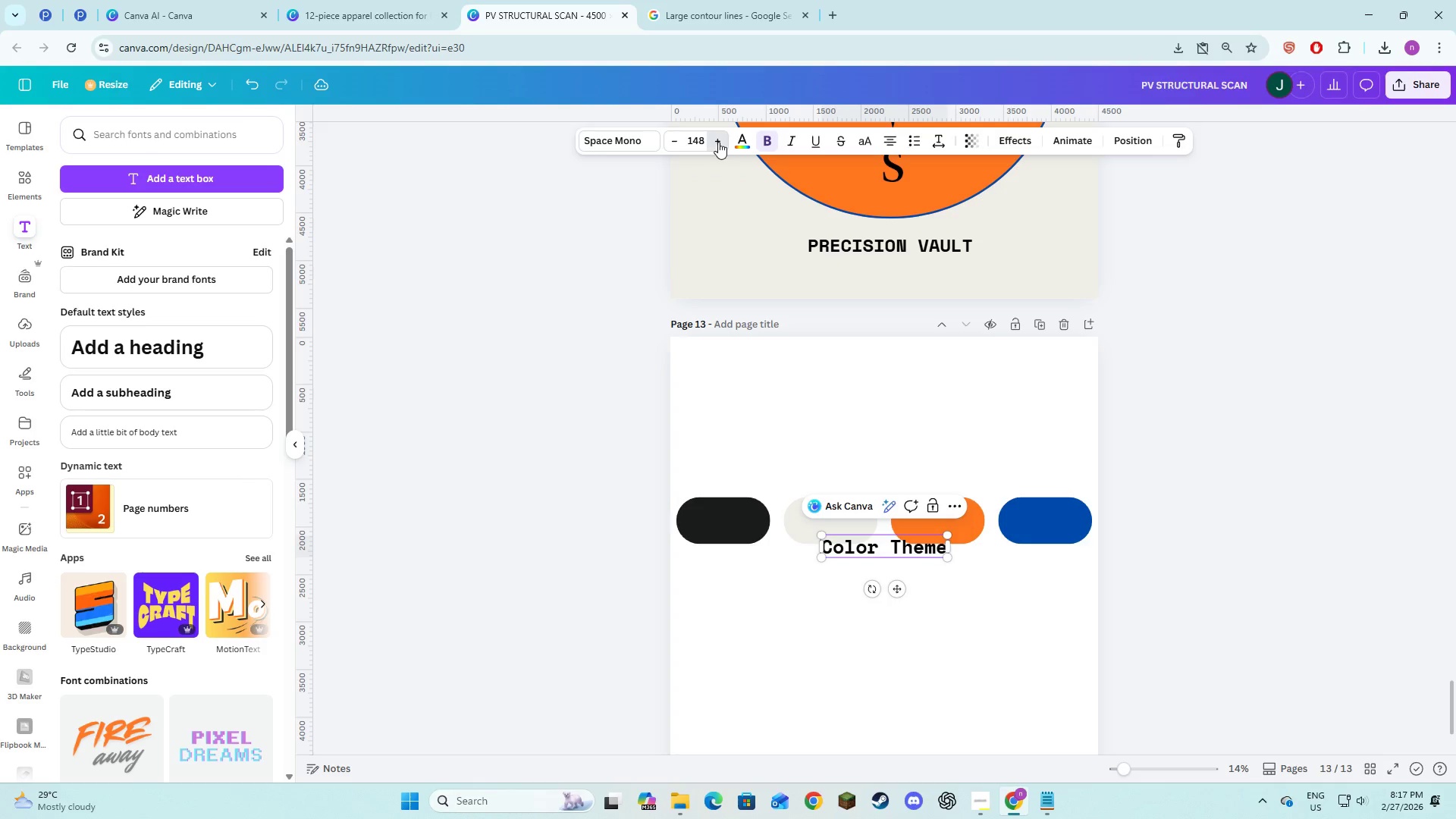 
triple_click([718, 142])
 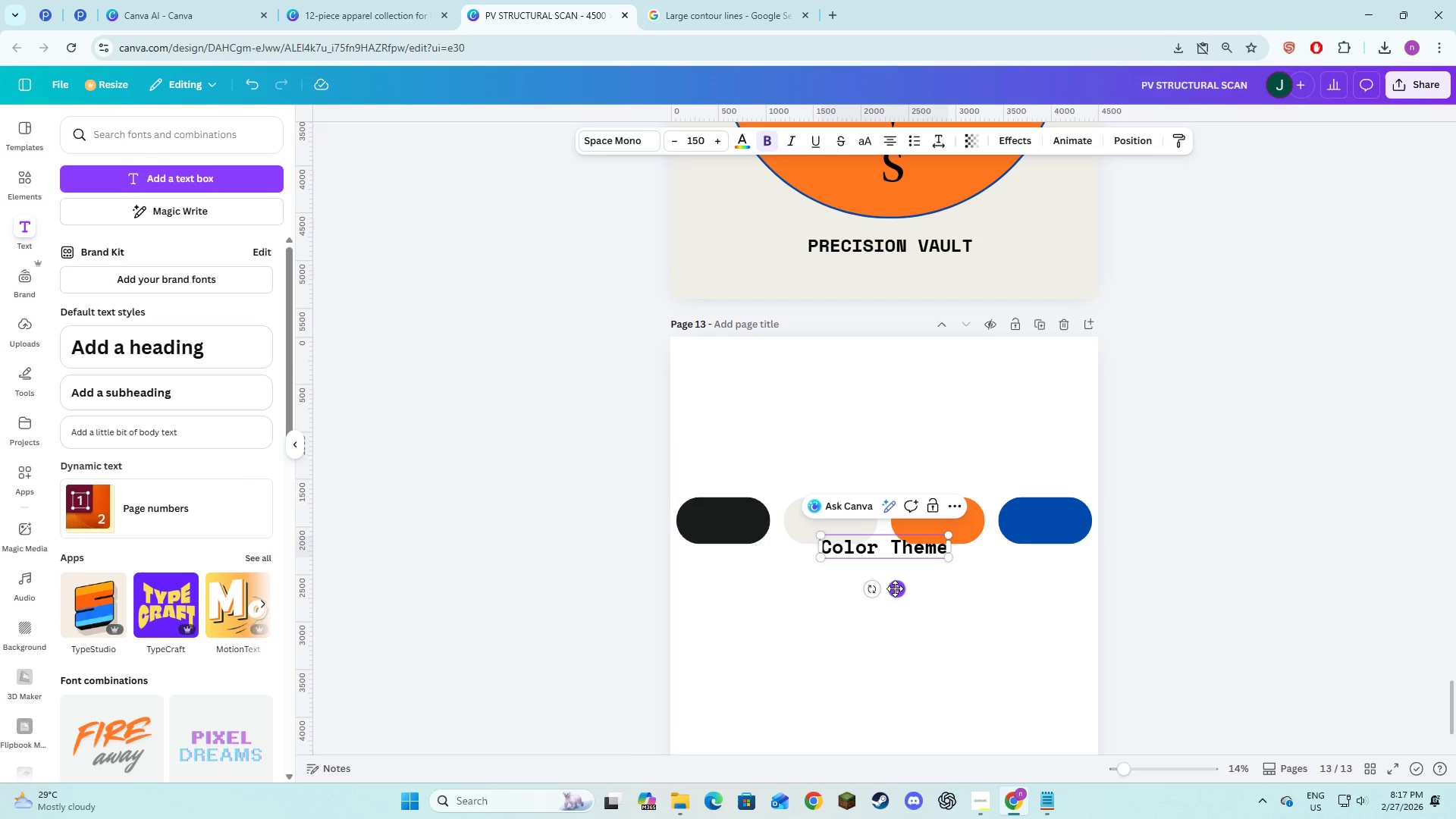 
hold_key(key=ControlLeft, duration=1.5)
left_click([896, 560])
 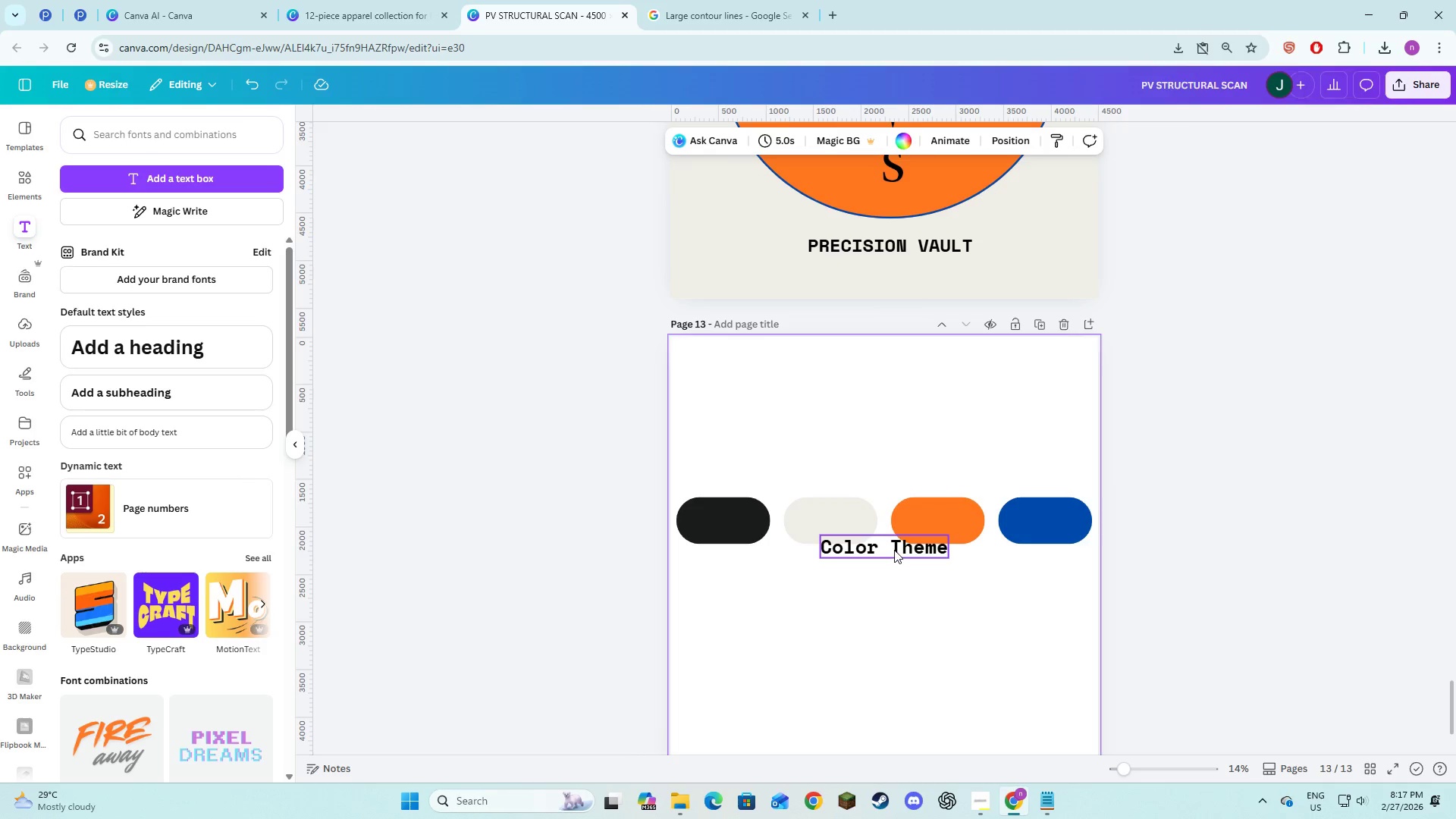 
double_click([894, 550])
 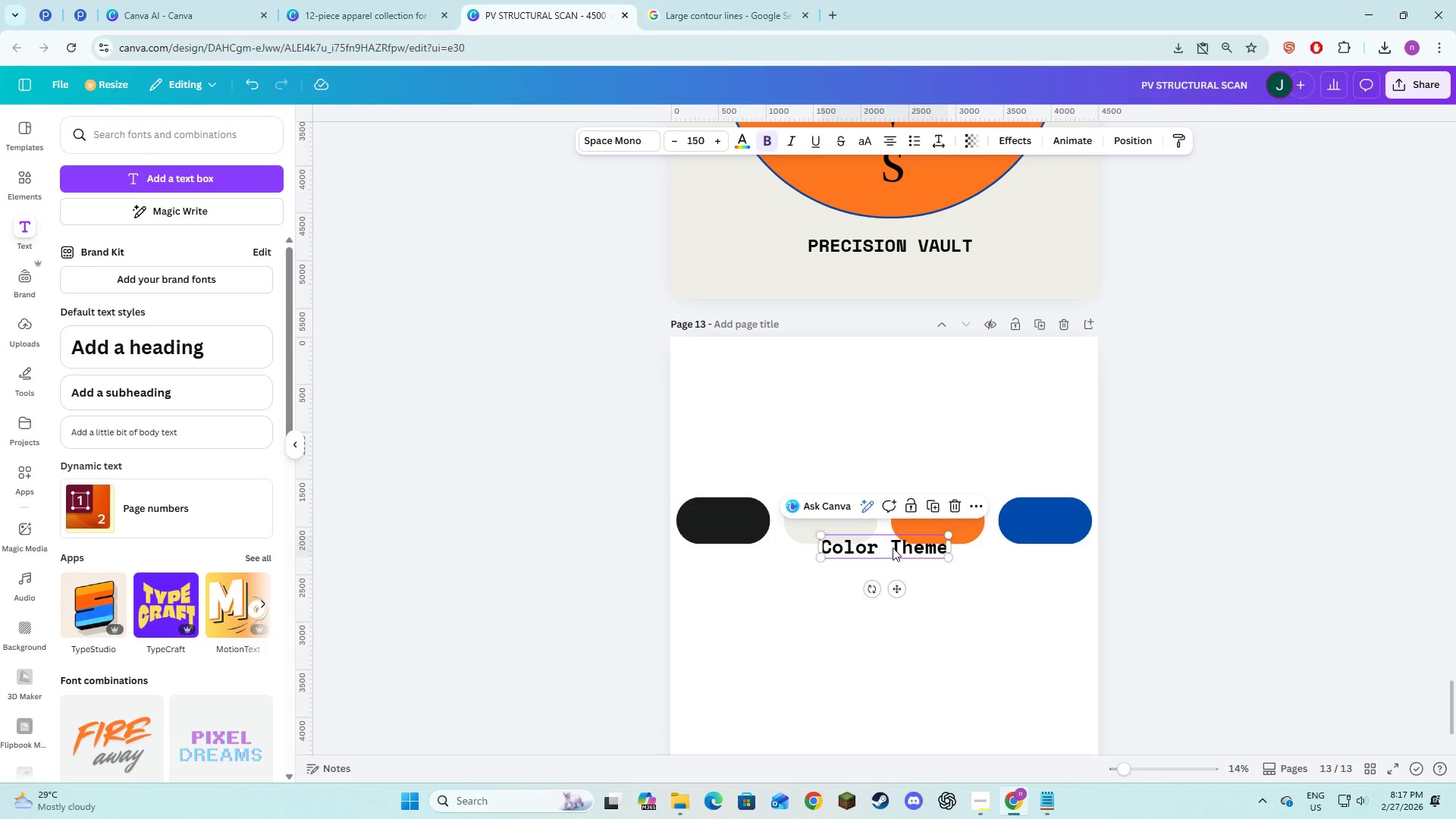 
hold_key(key=ControlLeft, duration=1.06)
left_click([892, 548])
 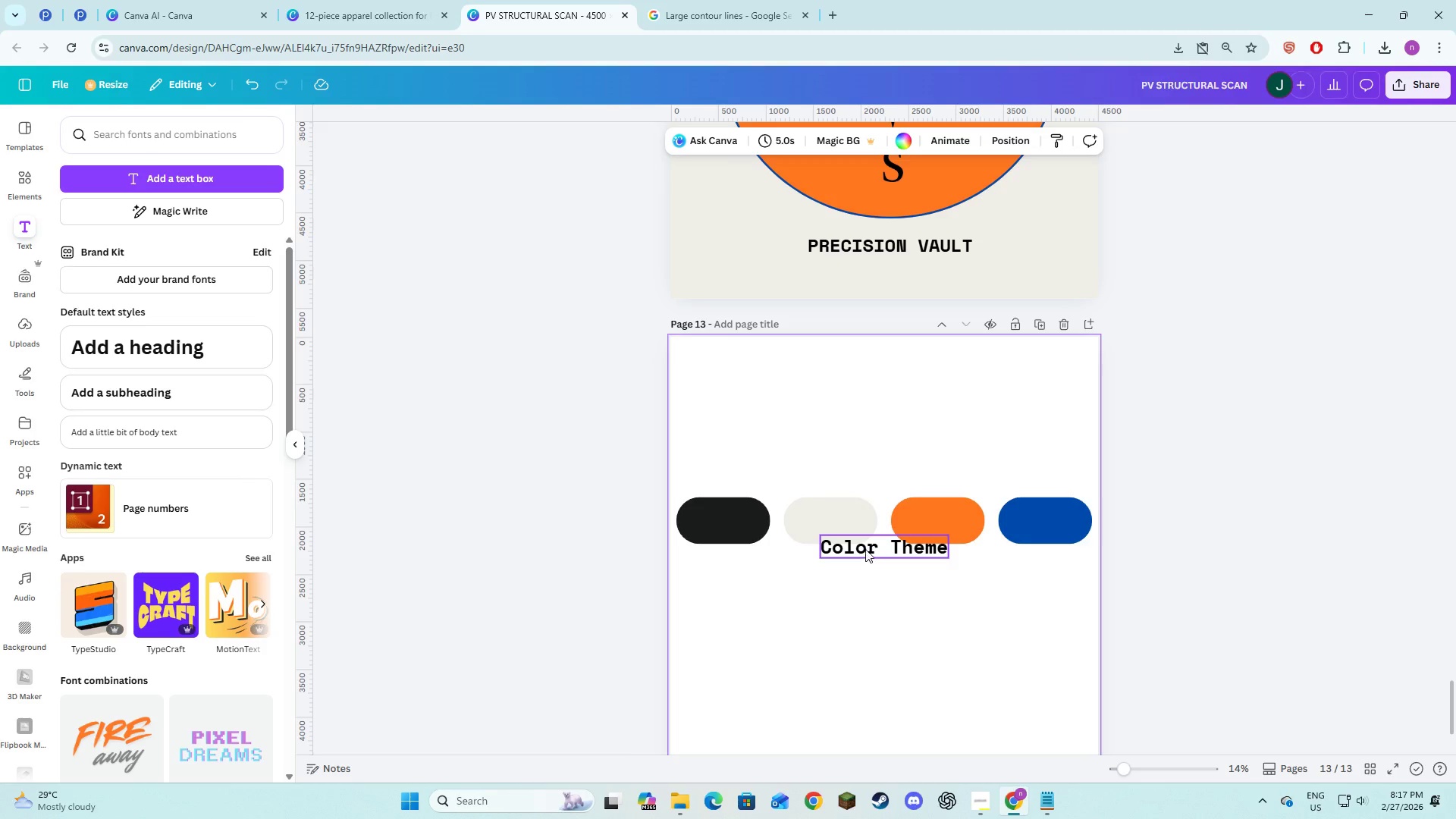 
left_click([866, 547])
 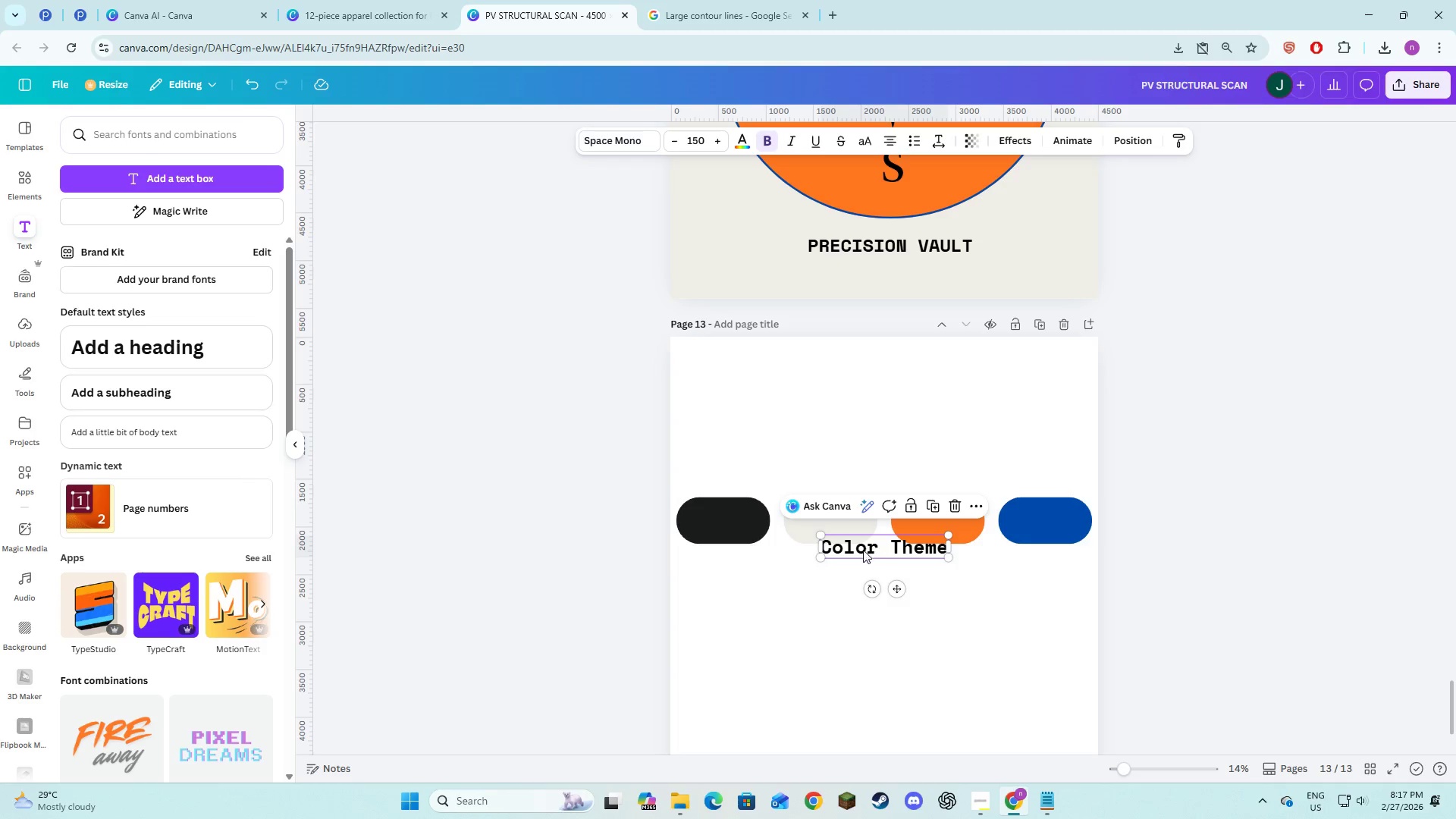 
double_click([863, 550])
 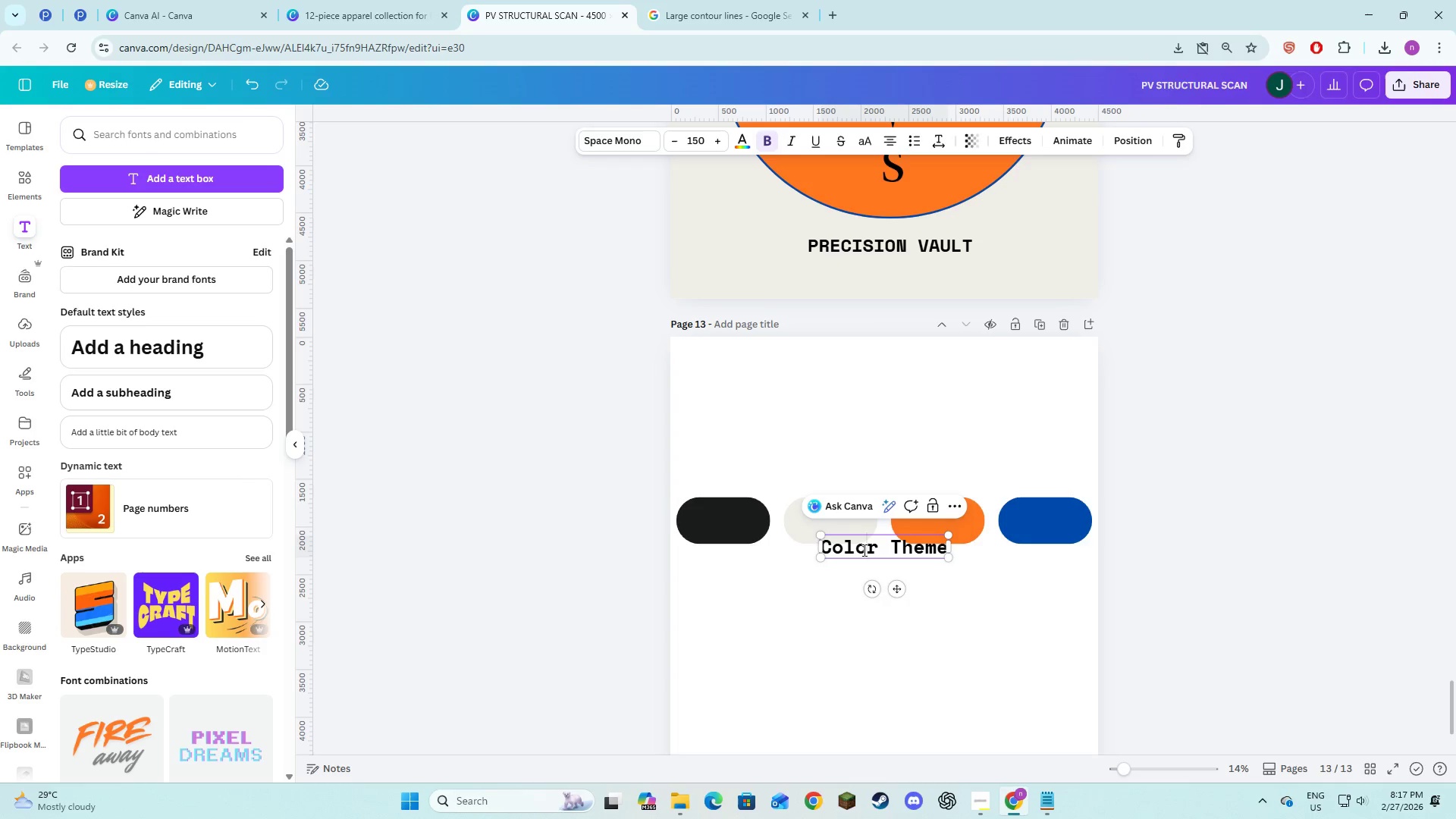 
key(Control+A)
 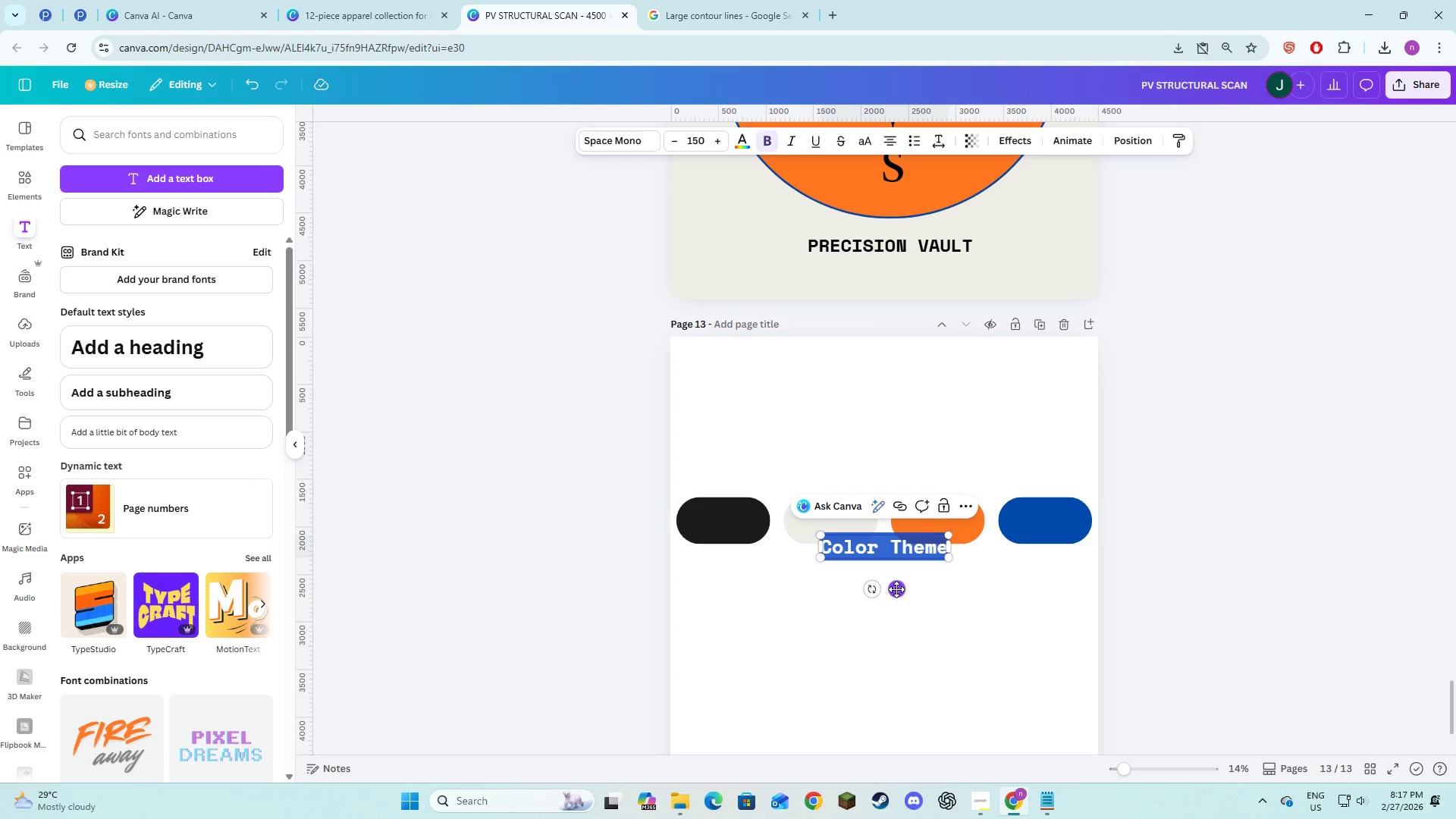 
left_click([951, 594])
 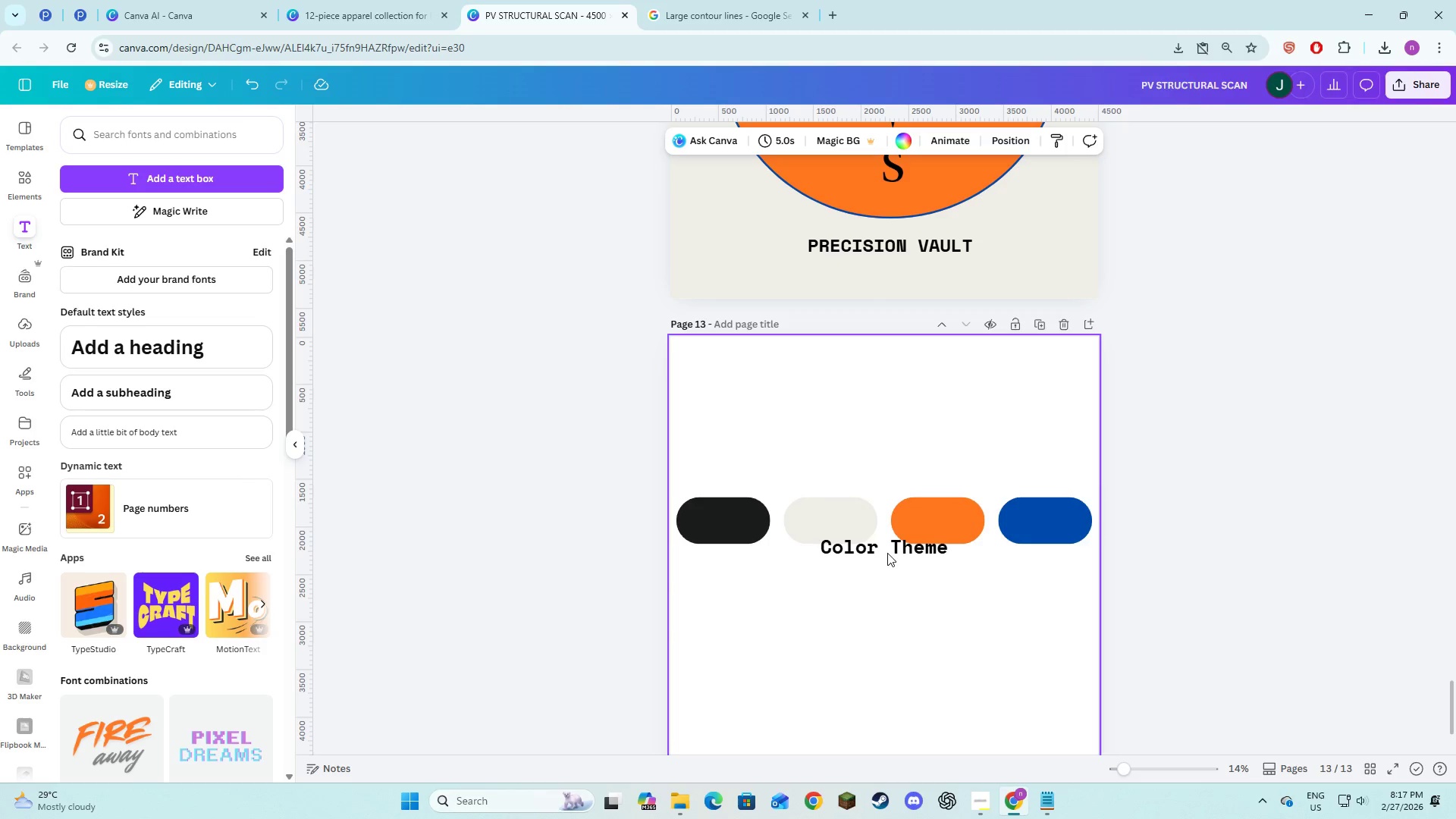 
left_click([886, 551])
 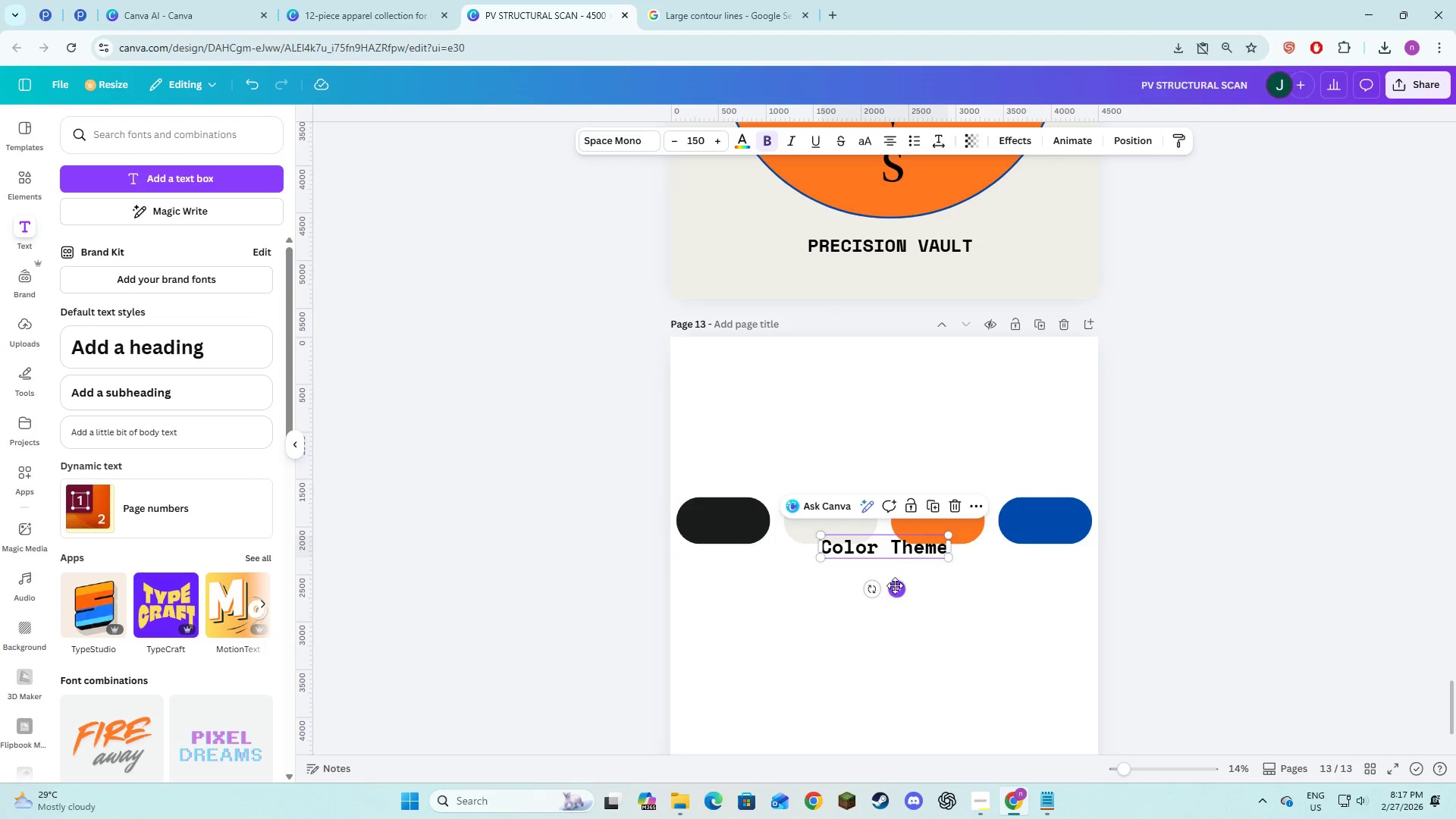 
left_click_drag(start_coordinate=[895, 585], to_coordinate=[895, 478])
 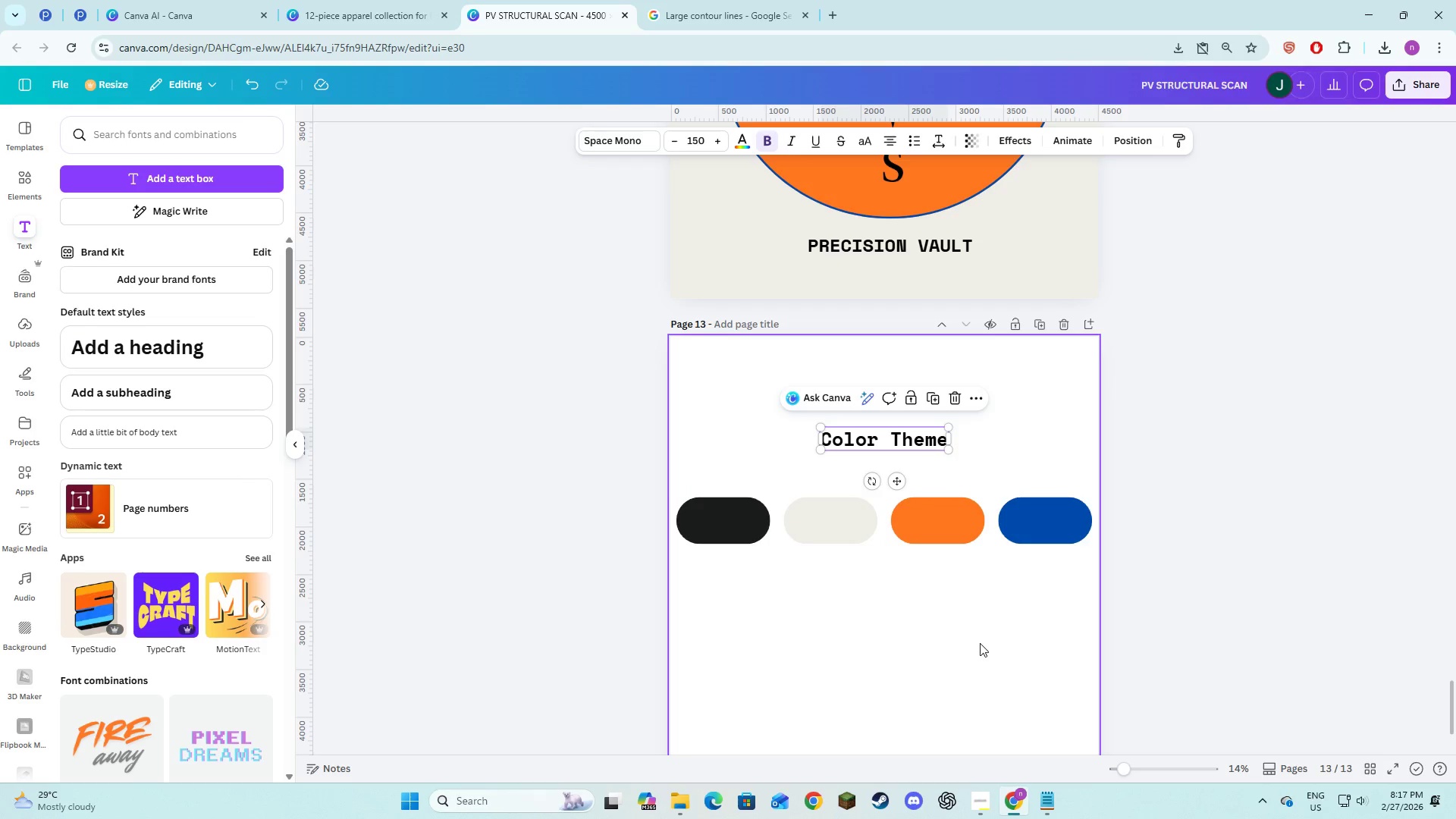 
left_click([980, 643])
 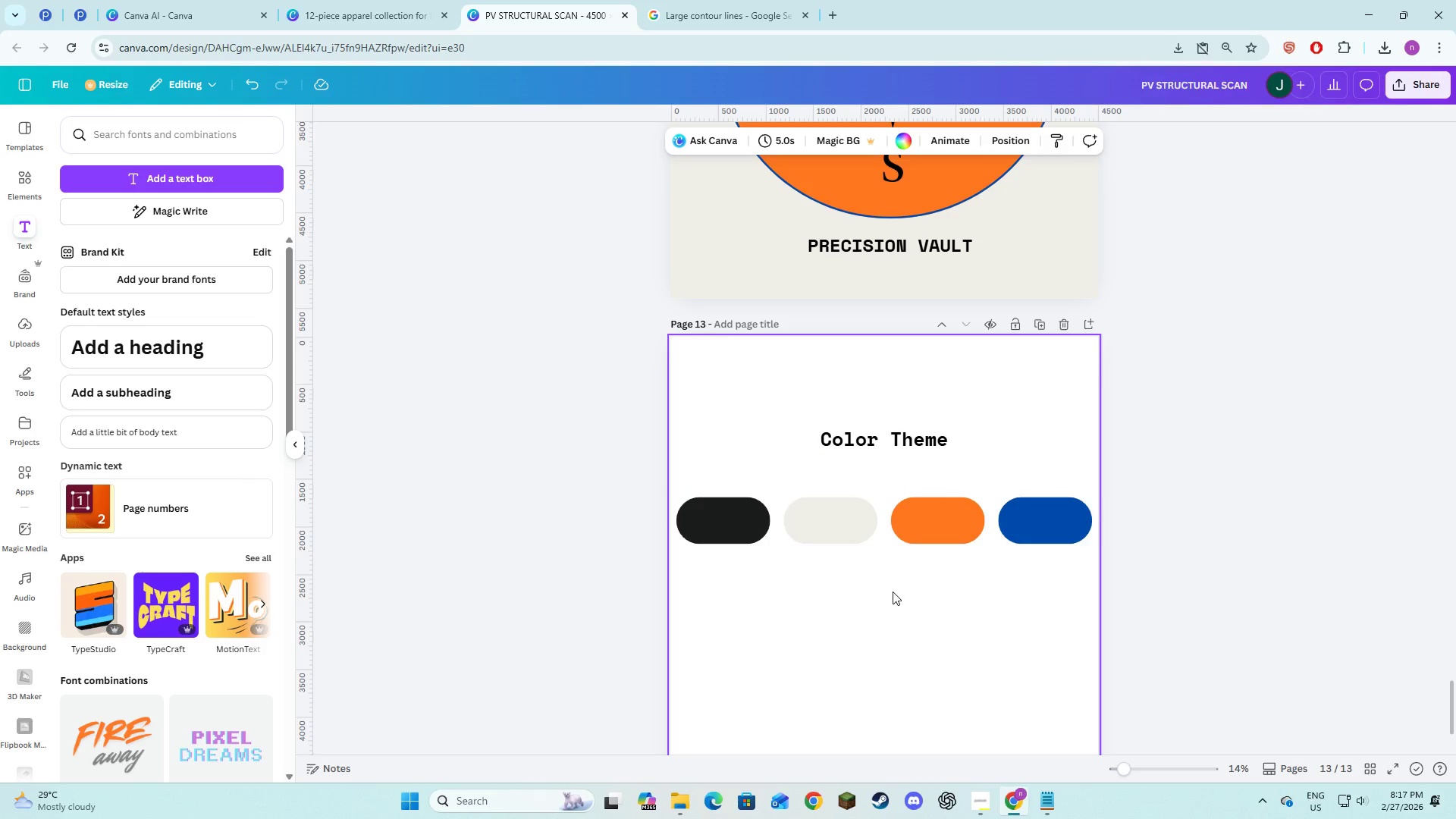 
left_click([893, 594])
 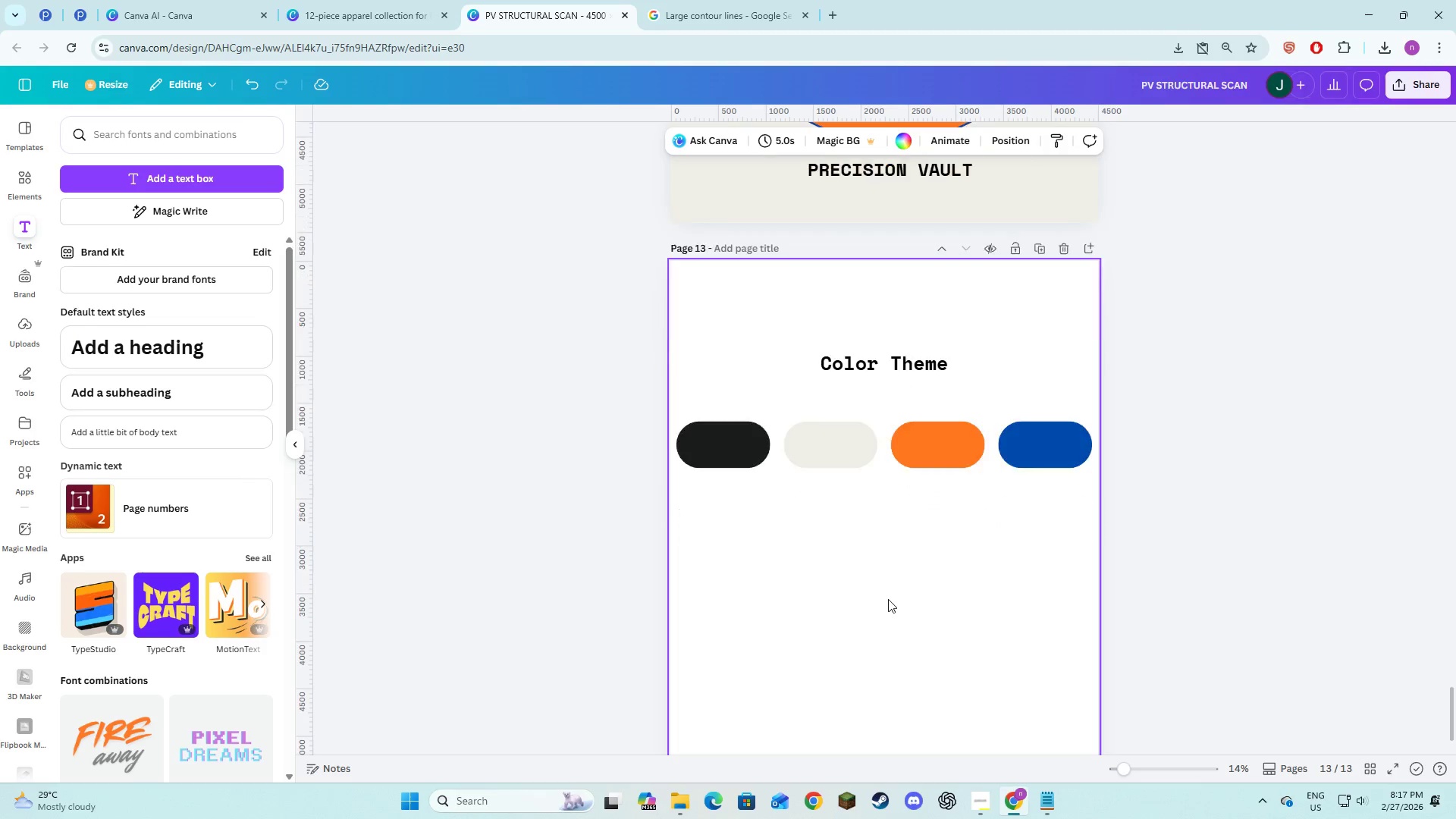 
scroll: coordinate [888, 599], scroll_direction: down, amount: 4.0
 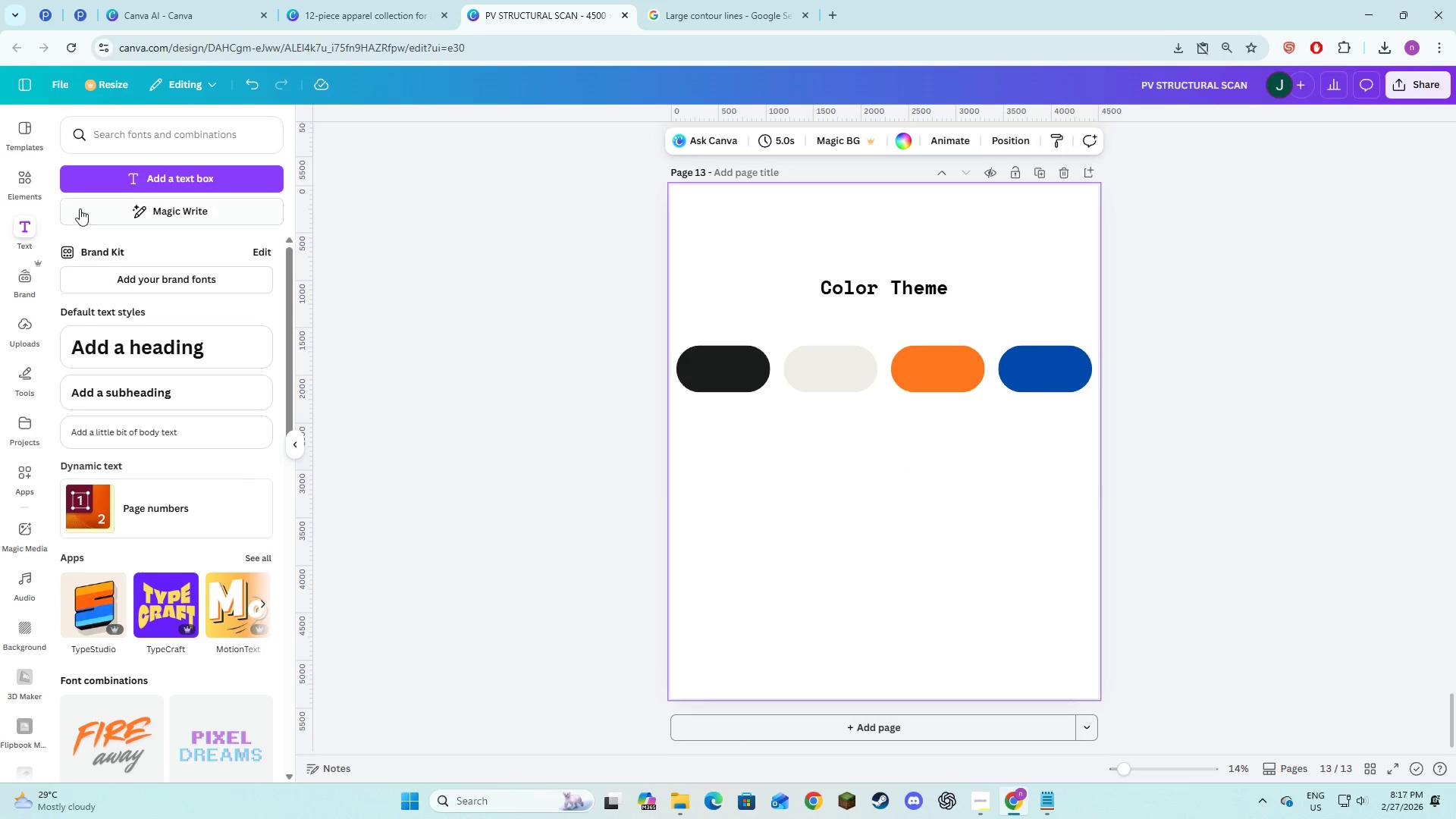 
left_click([209, 183])
 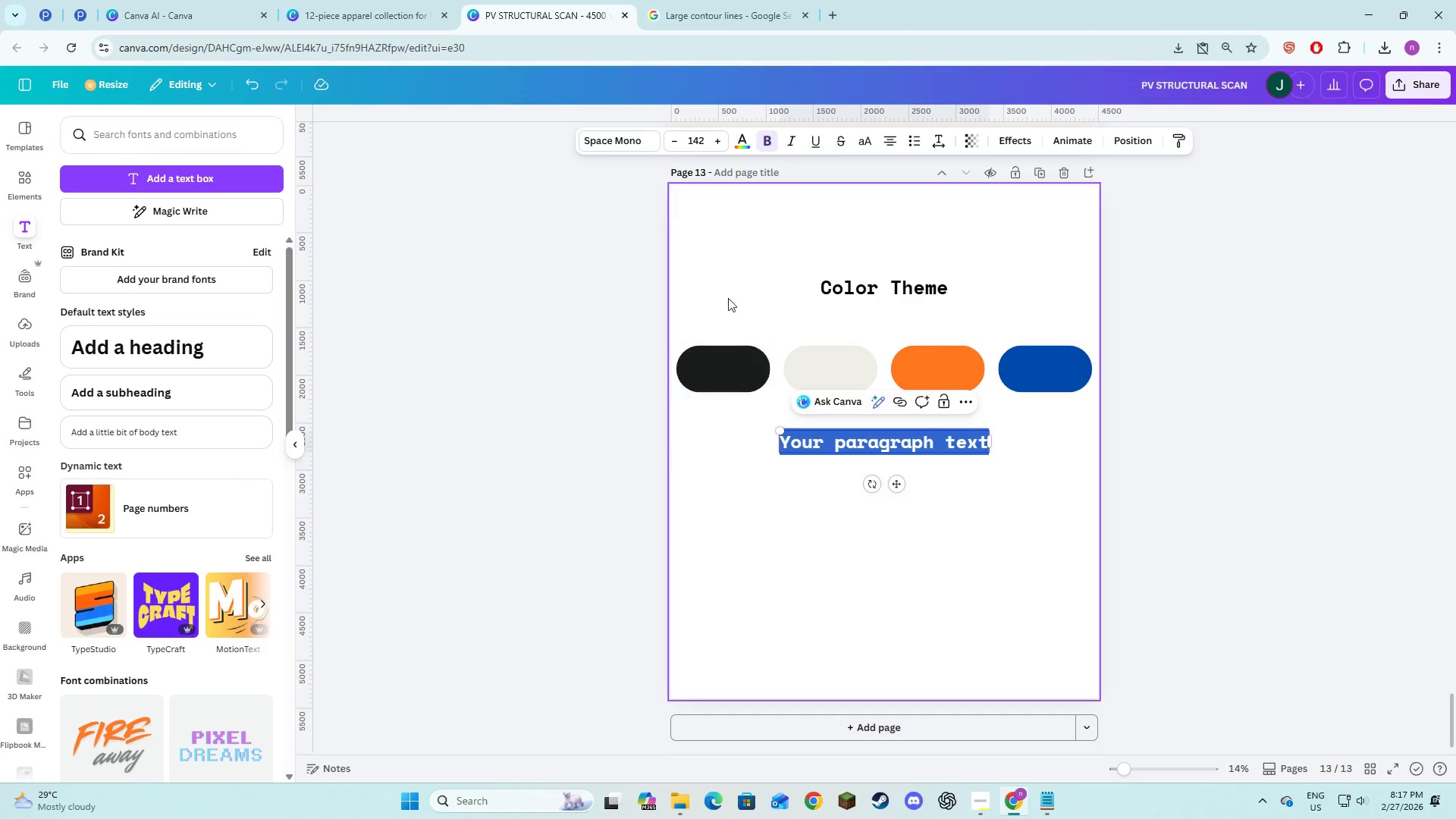 
left_click([739, 145])
 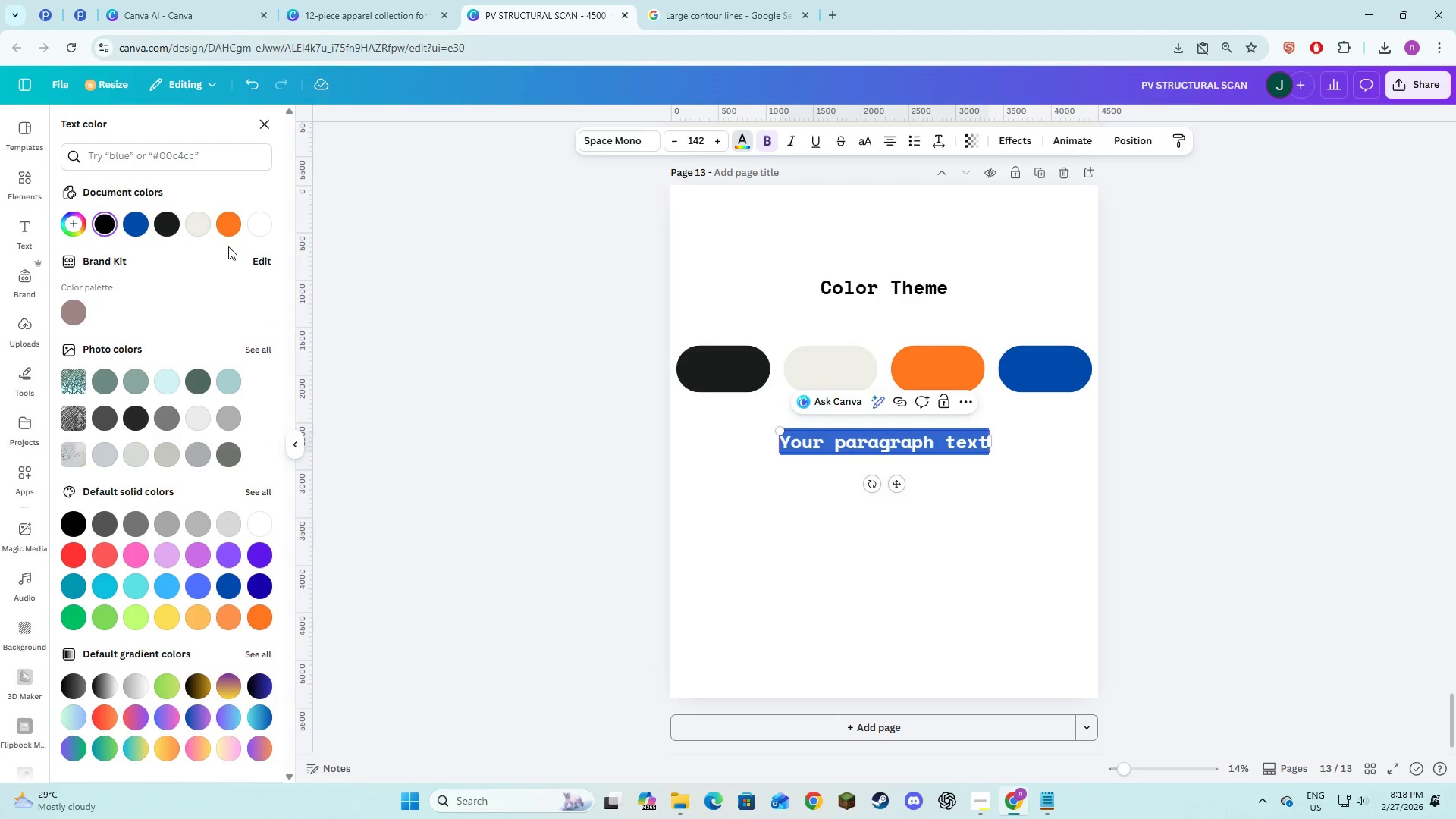 
left_click([814, 440])
 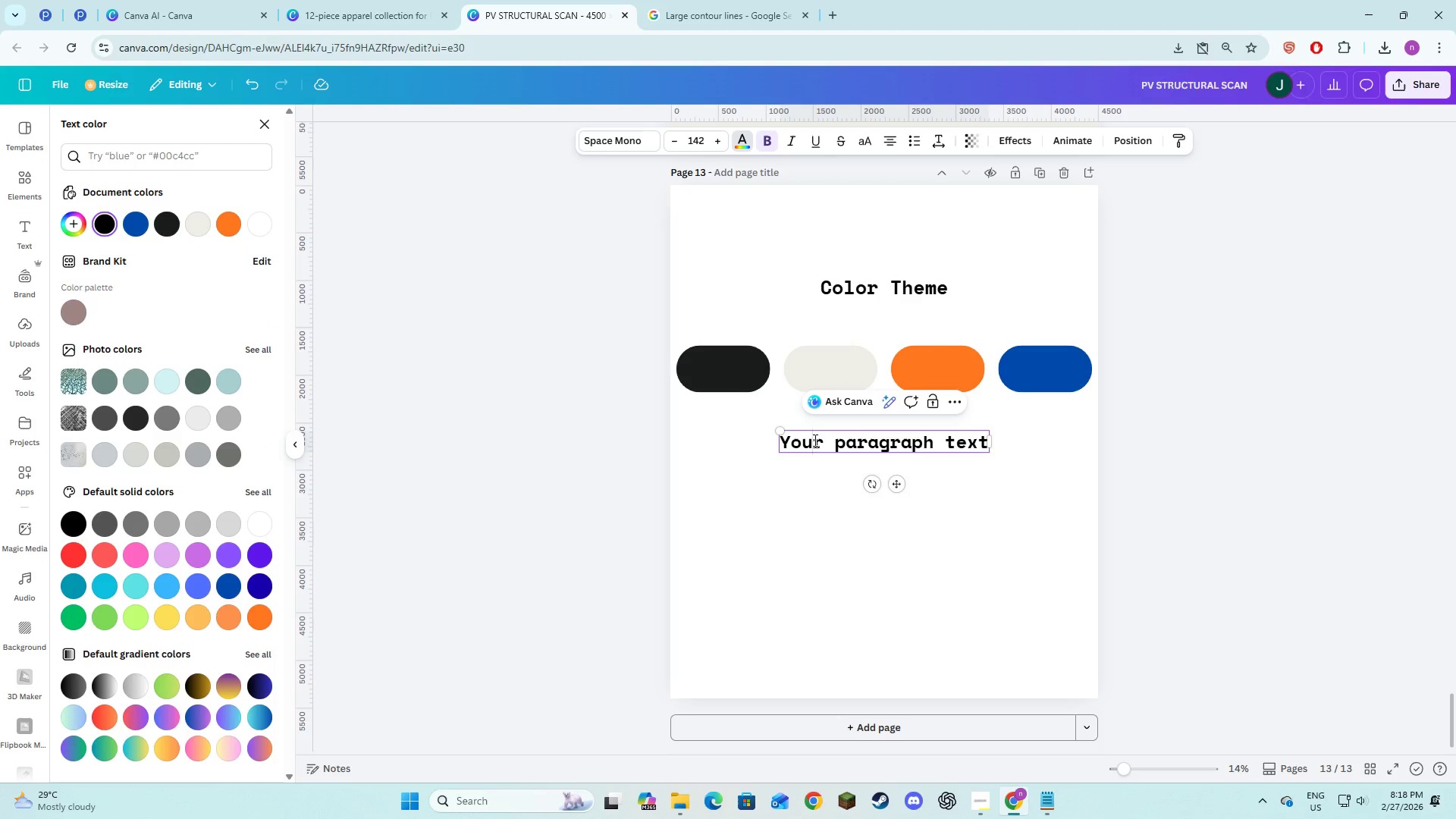 
key(Control+A)
 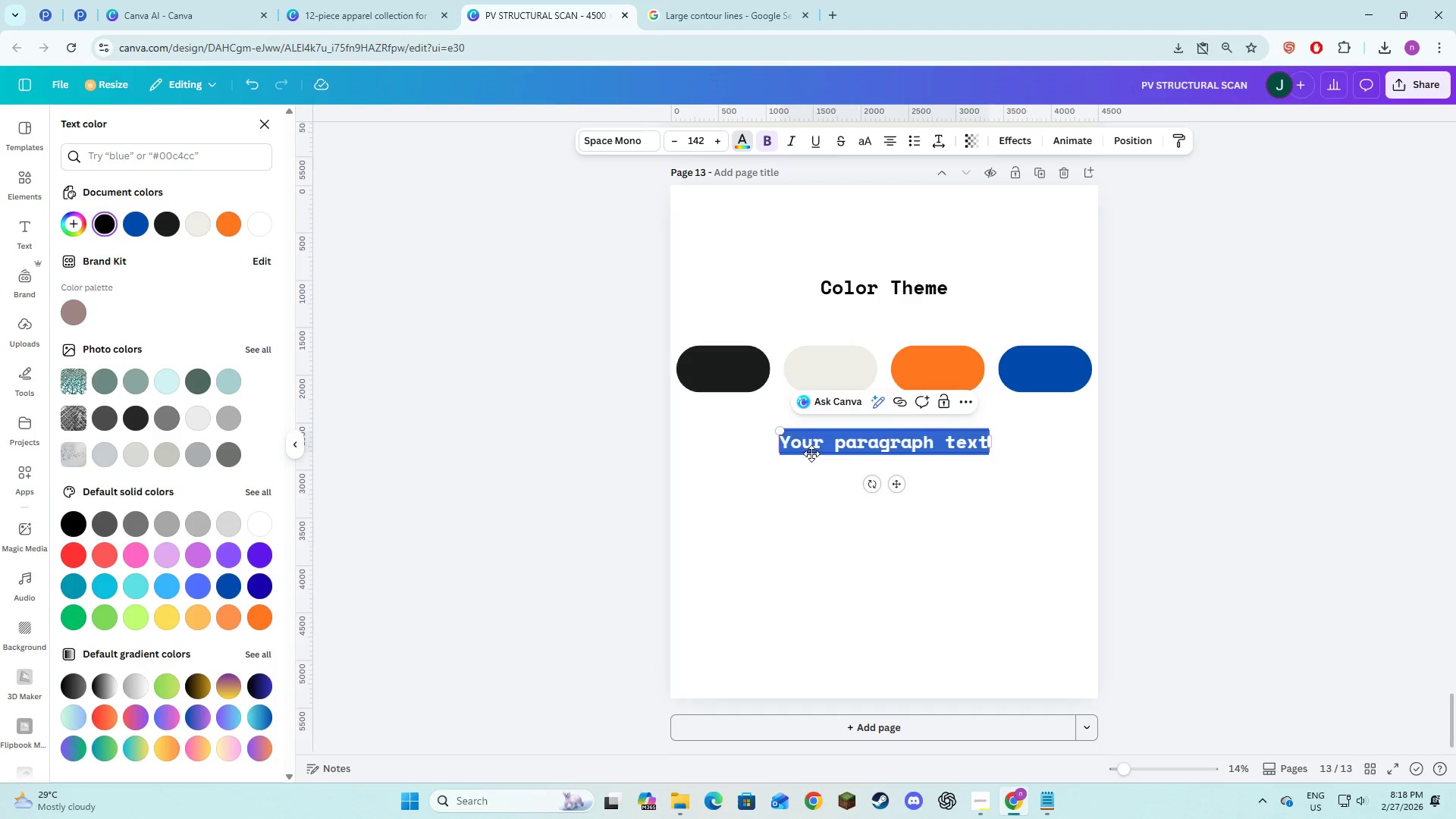 
key(Backspace)
 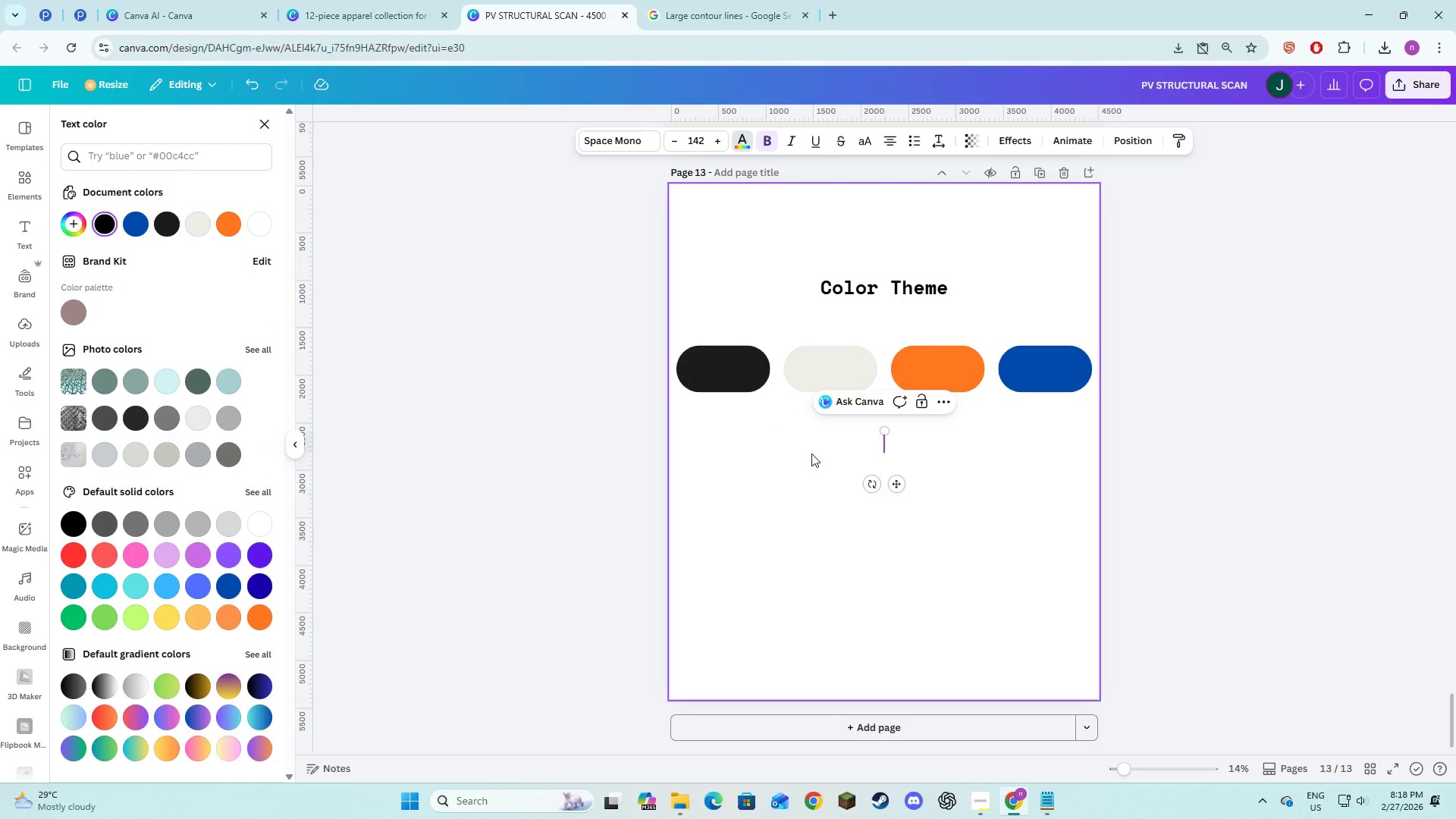 
hold_key(key=ShiftLeft, duration=1.5)
 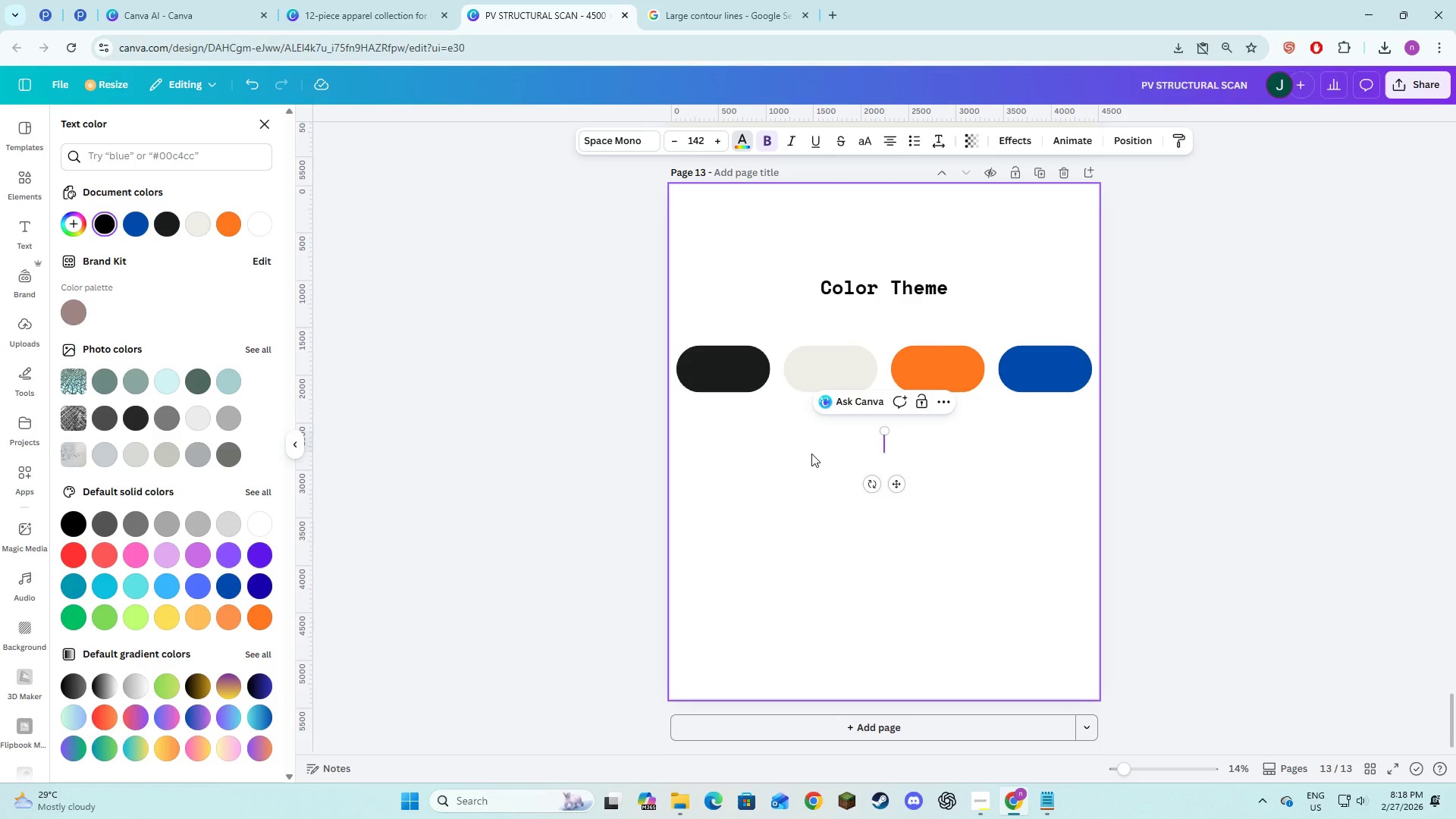 
key(Shift+3)
 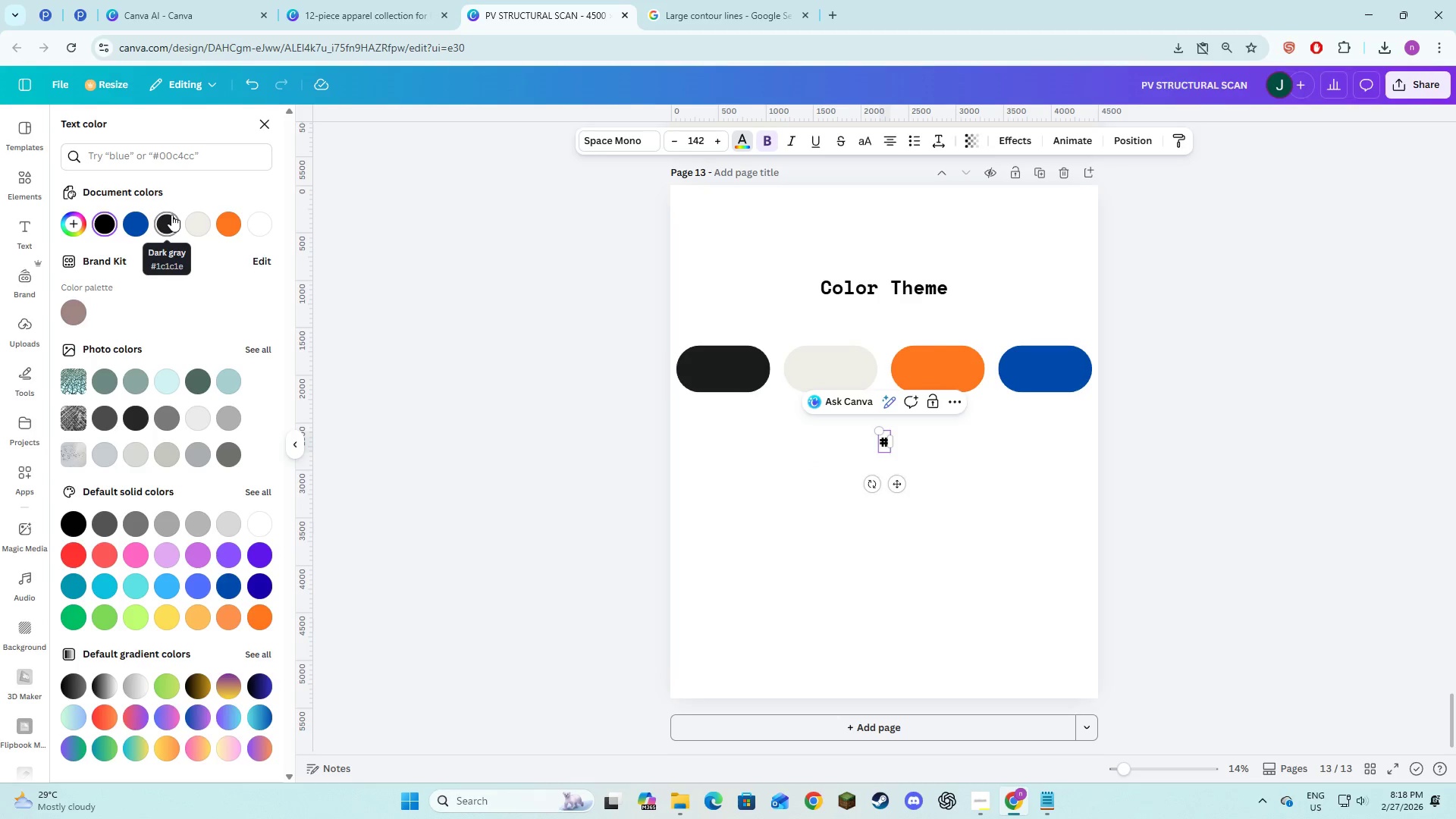 
left_click([171, 221])
 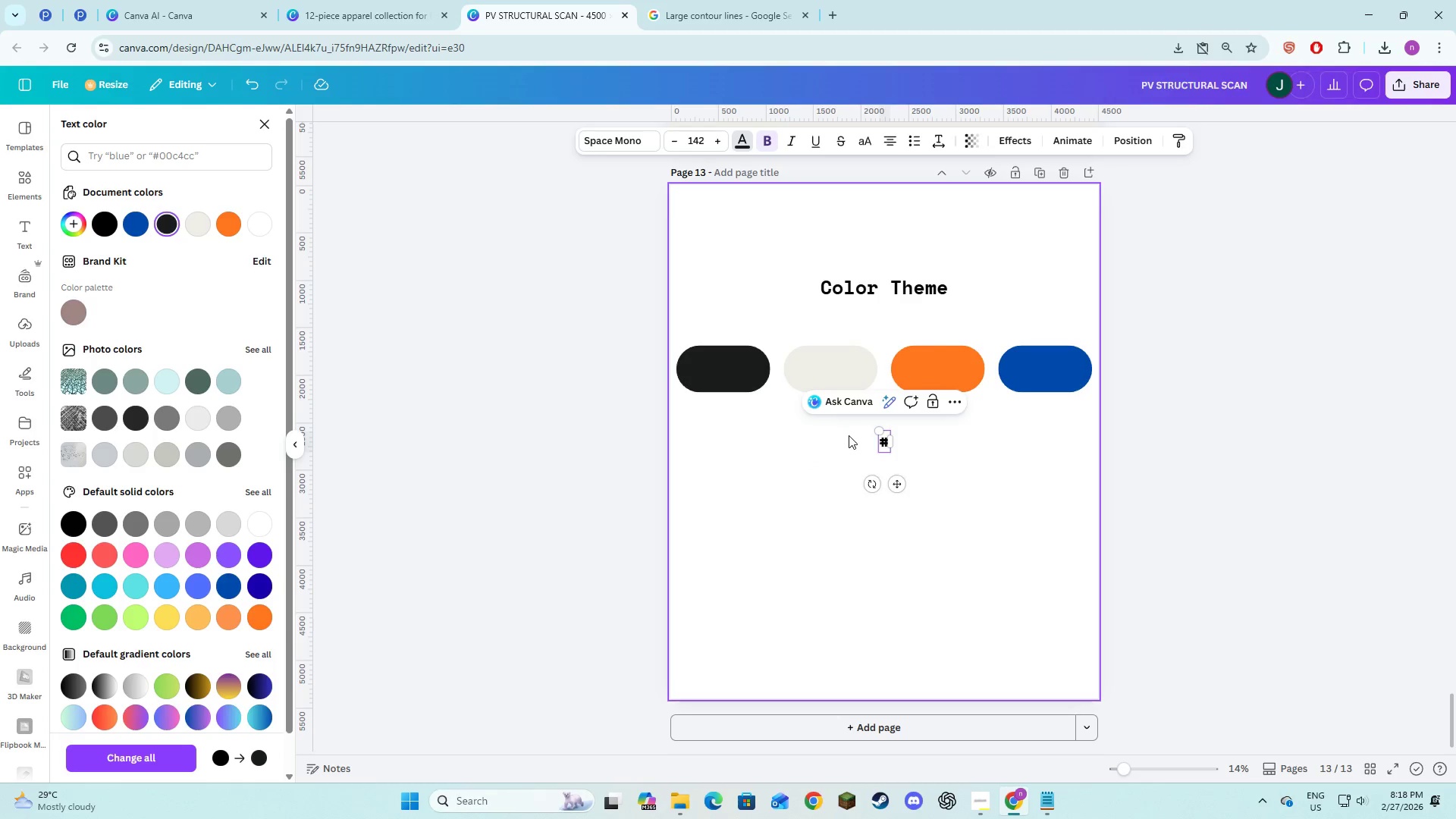 
left_click([886, 442])
 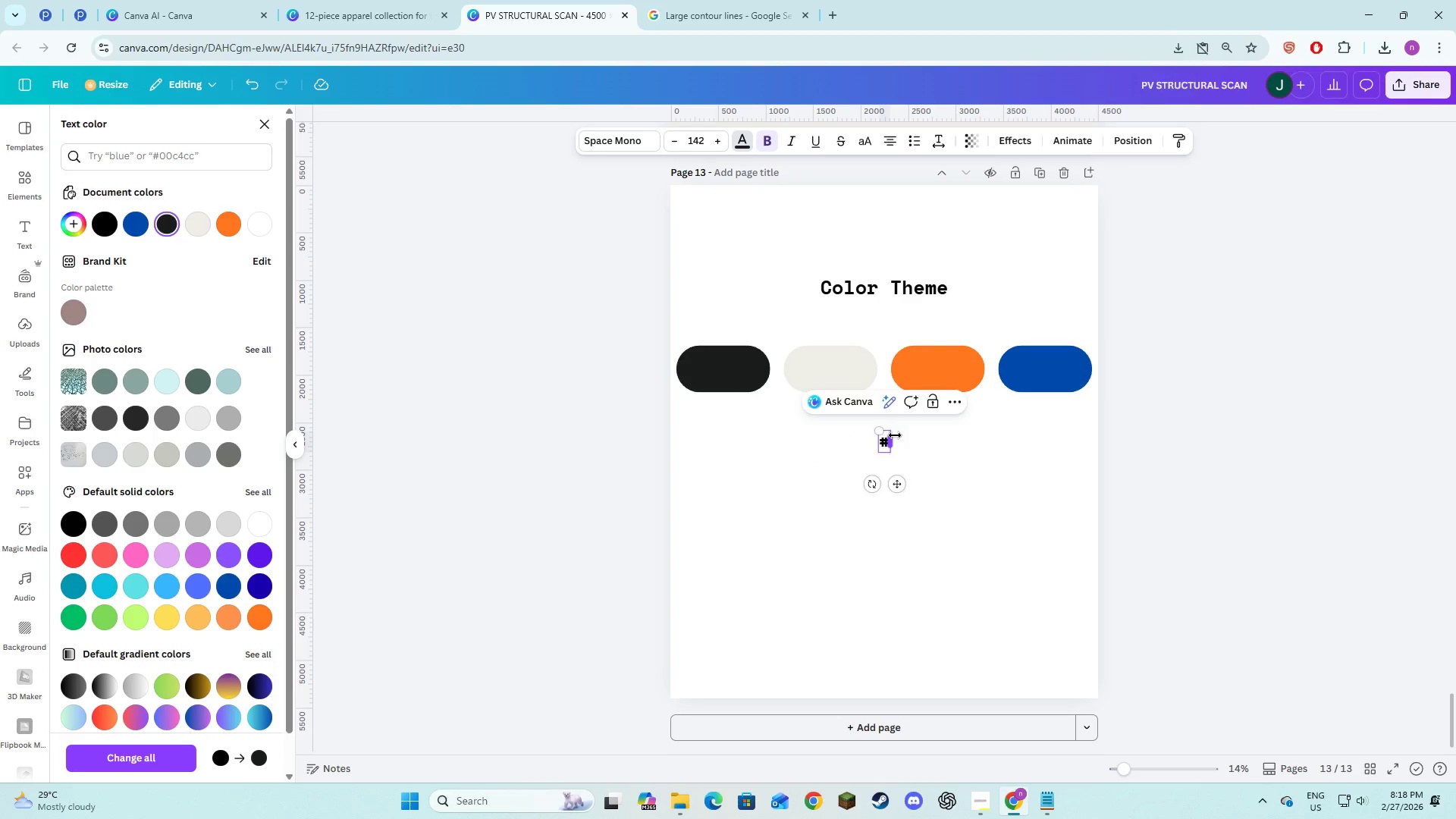 
left_click([886, 443])
 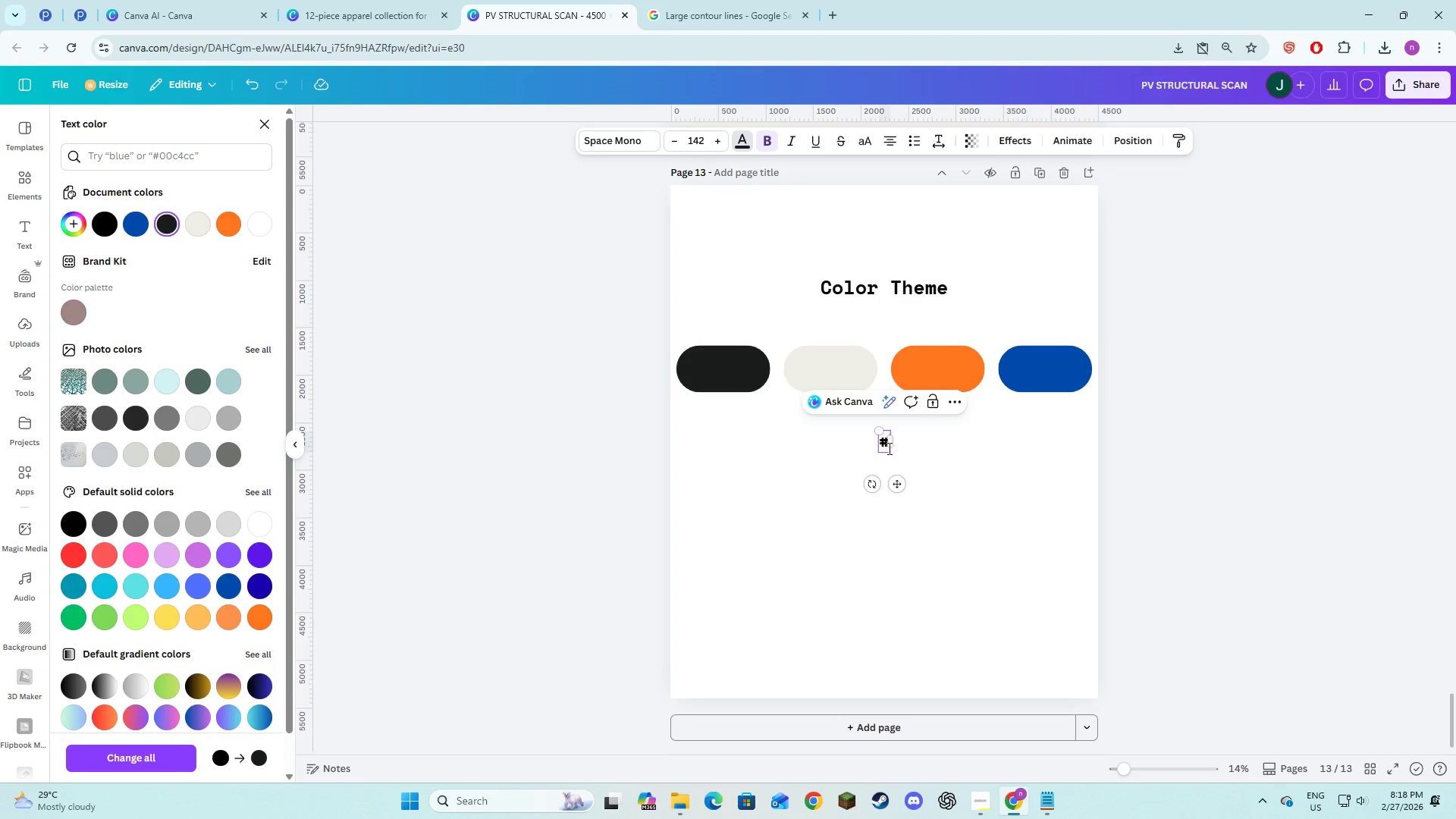 
key(Space)
 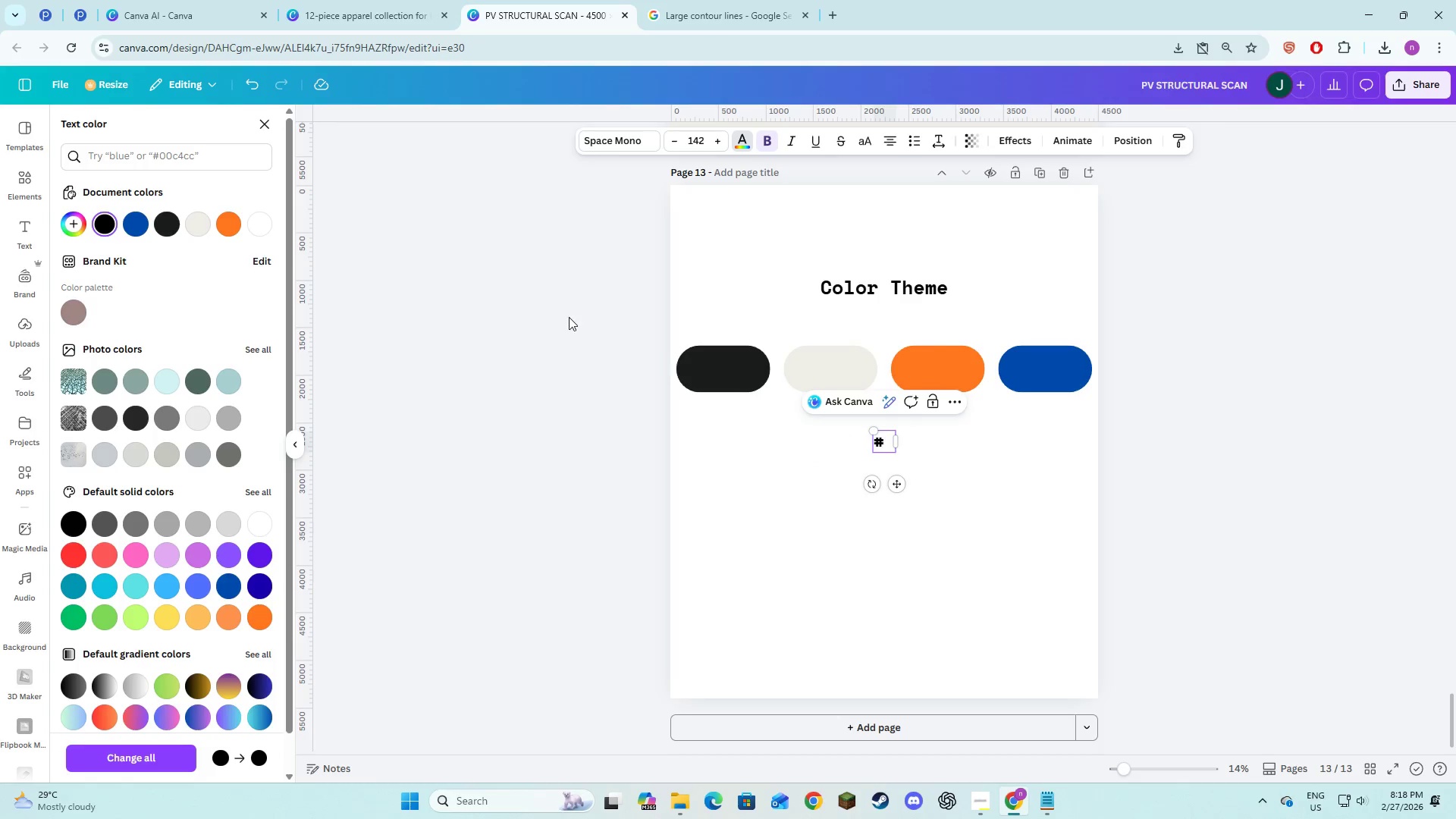 
key(Backspace)
 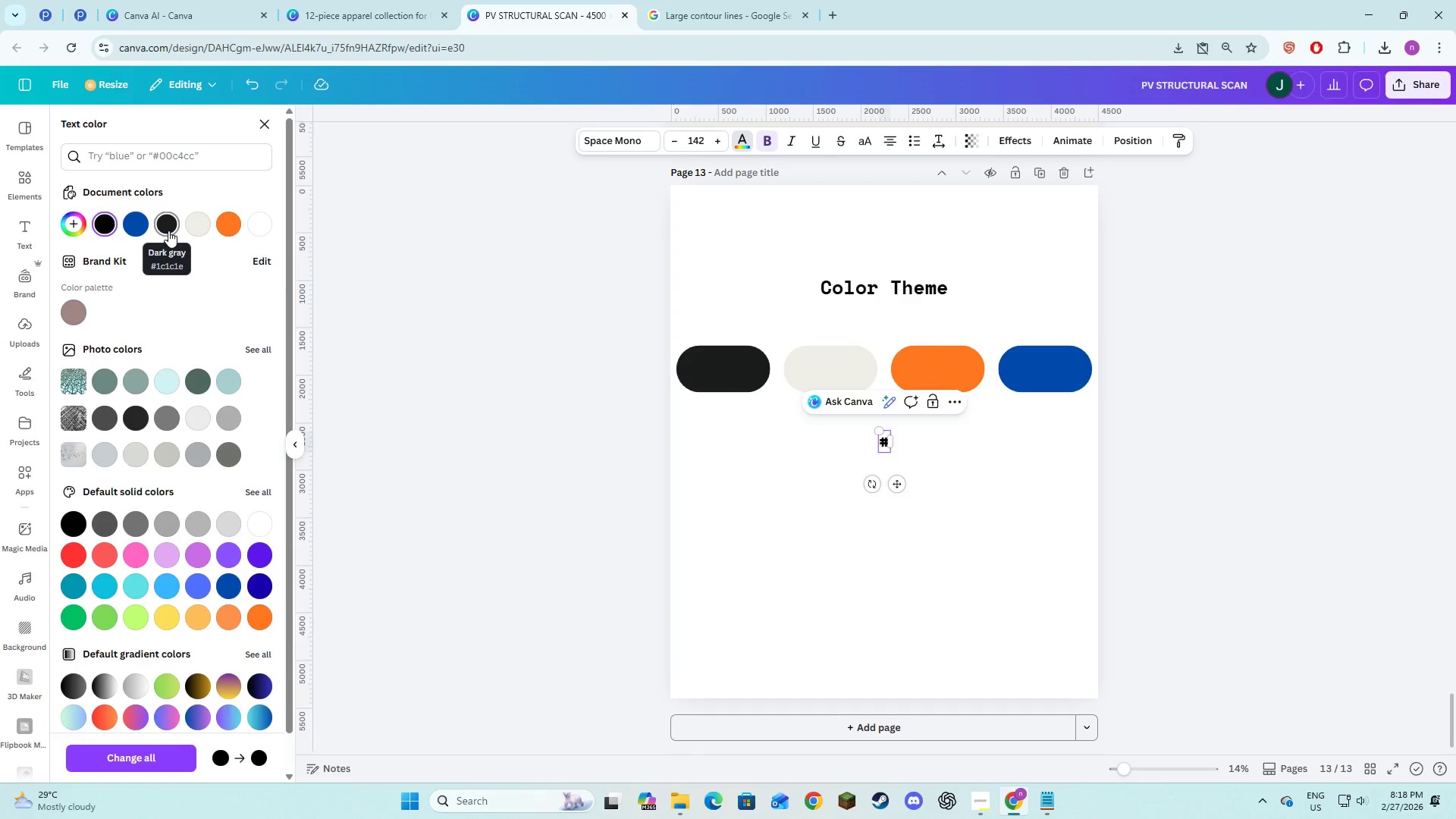 
type(1c1c1e)
 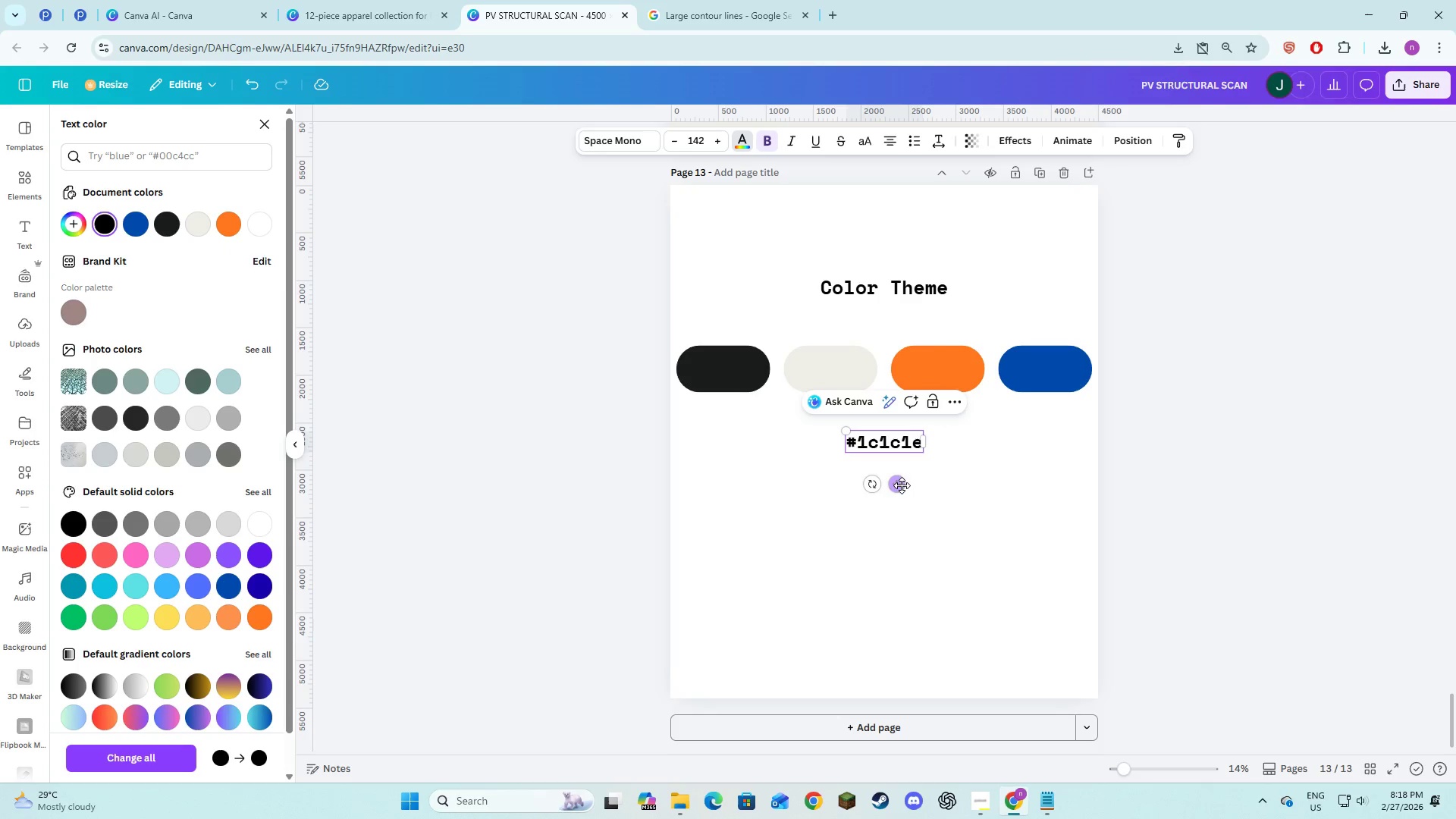 
left_click_drag(start_coordinate=[899, 483], to_coordinate=[740, 460])
 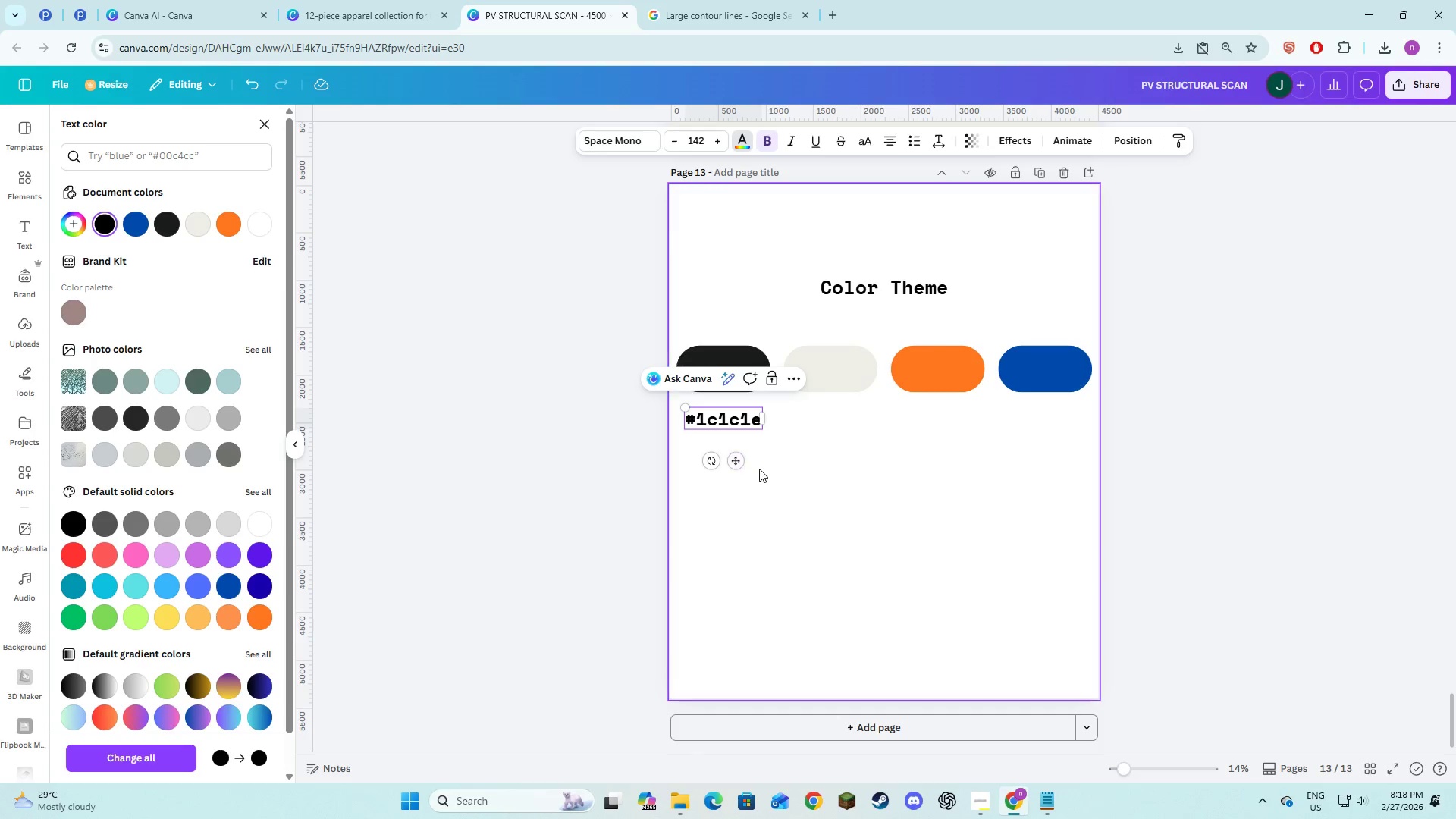 
double_click([730, 413])
 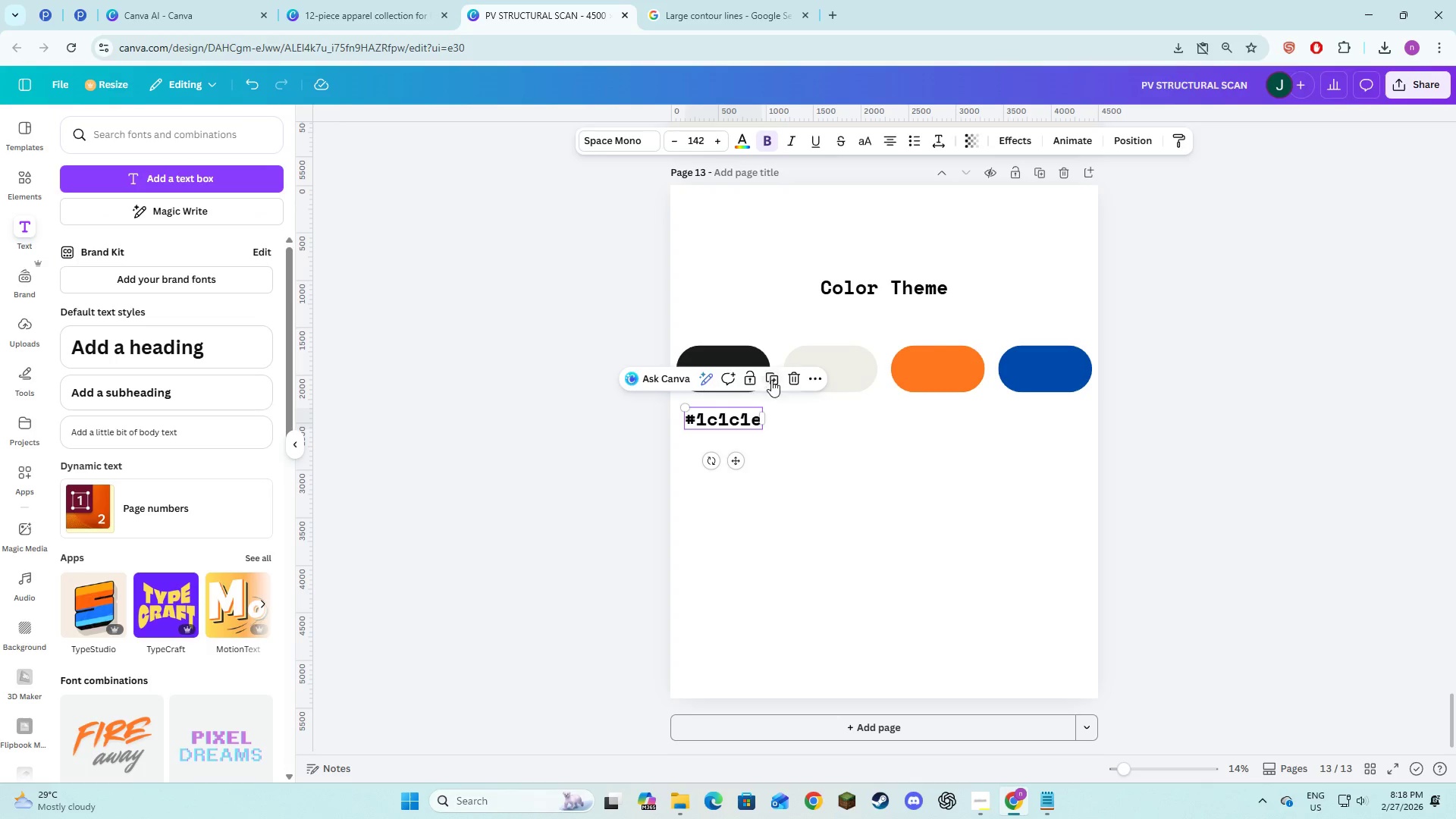 
left_click([773, 380])
 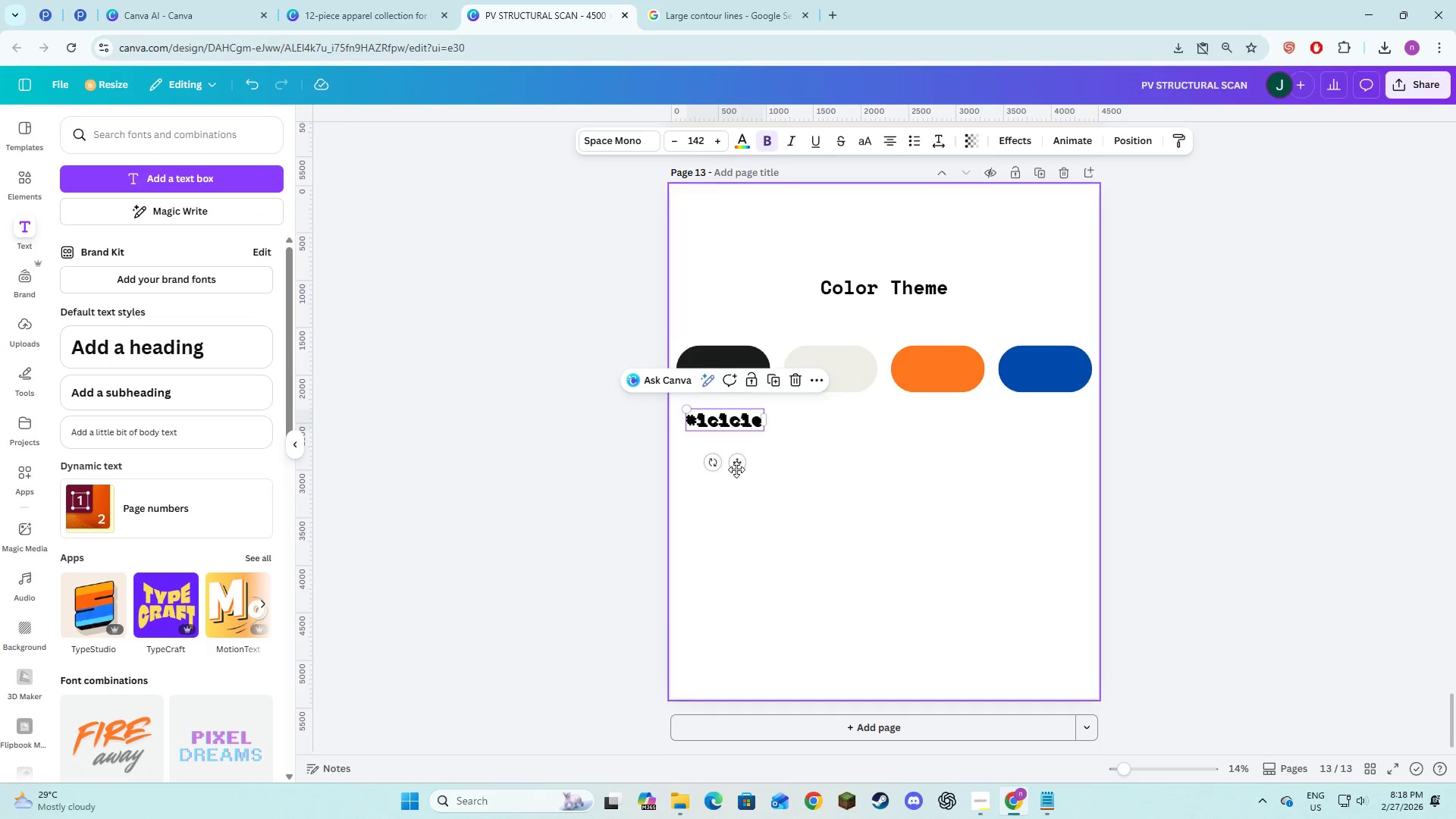 
left_click_drag(start_coordinate=[736, 463], to_coordinate=[839, 463])
 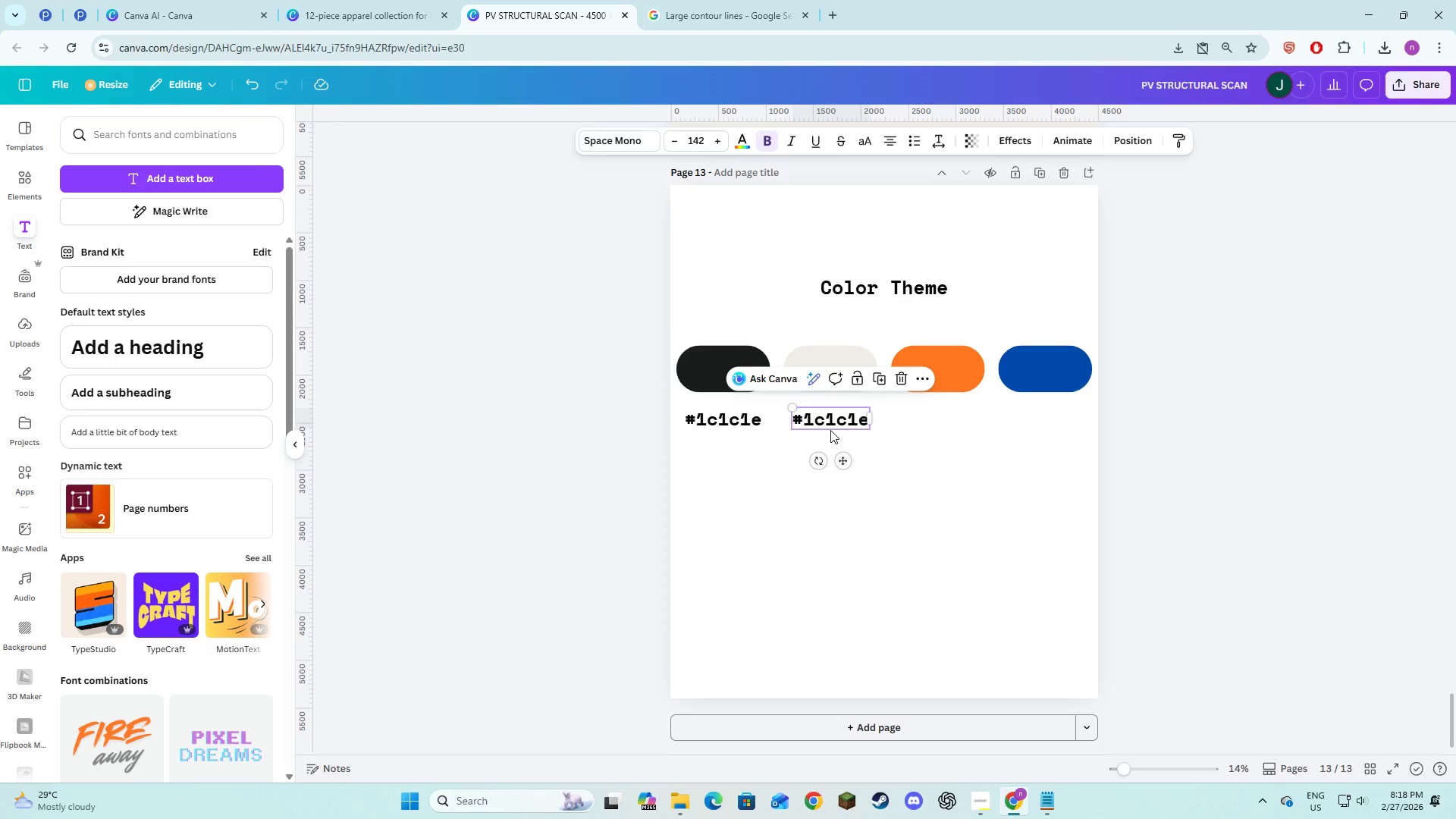 
left_click([830, 429])
 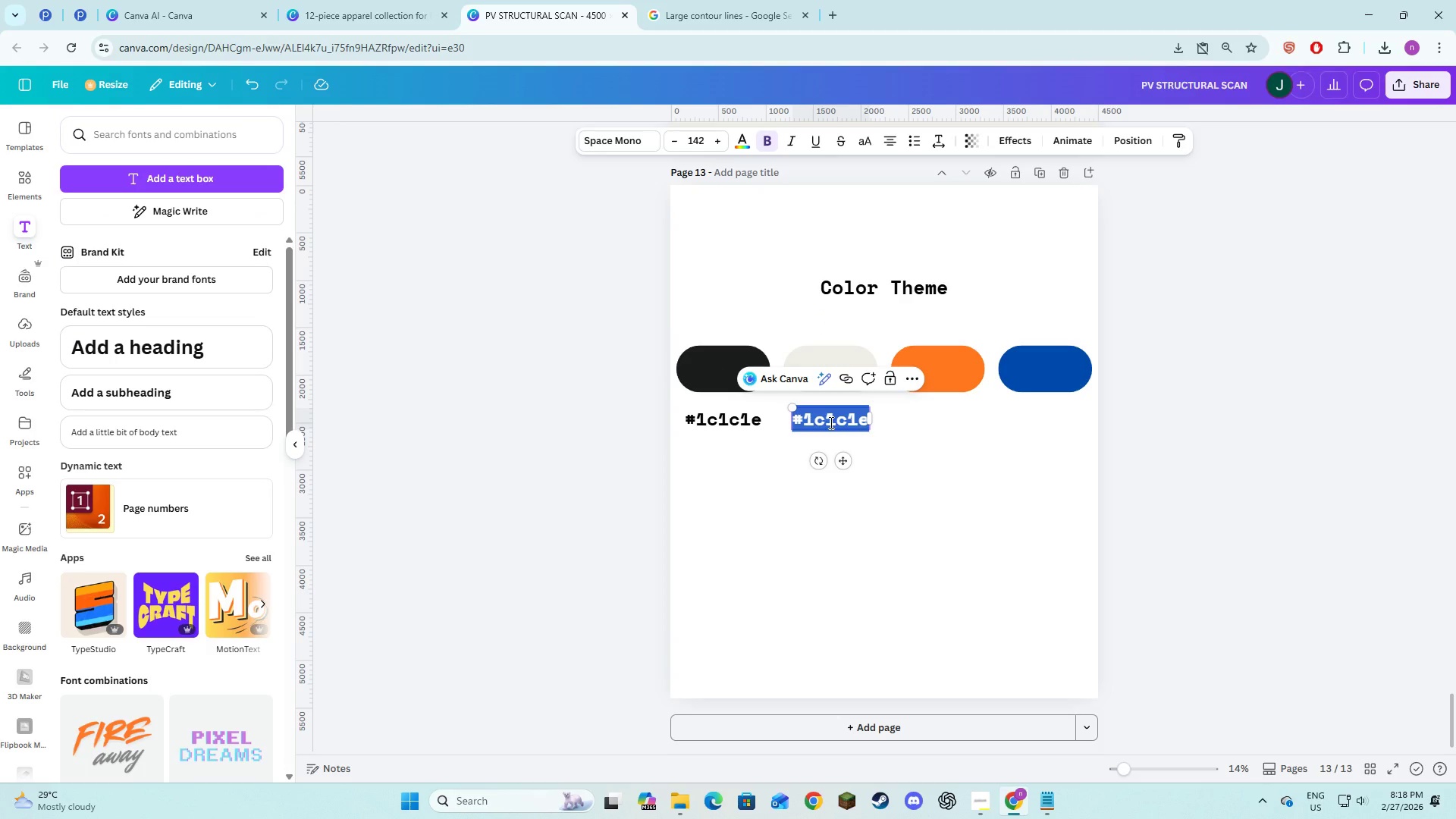 
left_click([830, 422])
 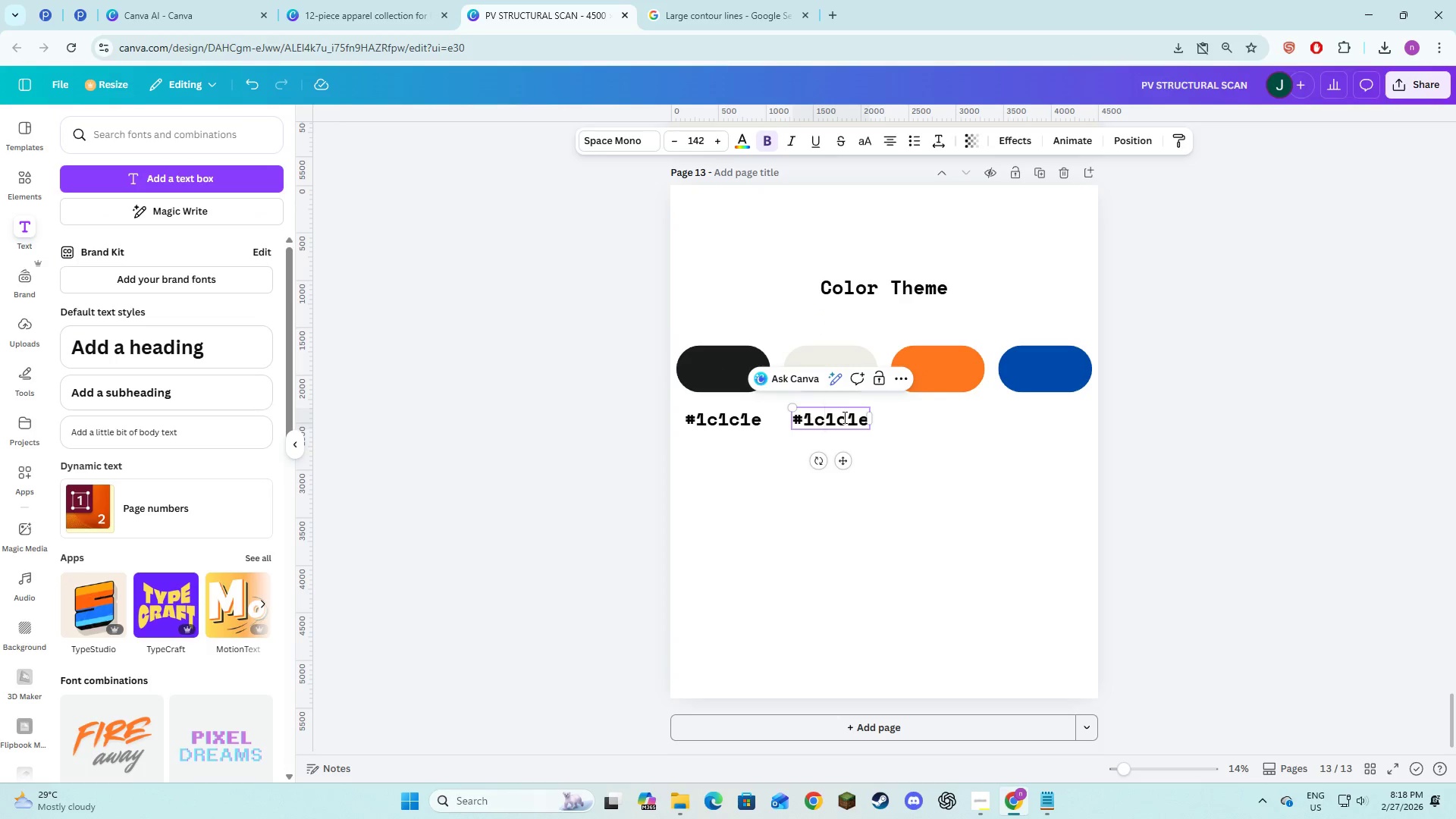 
key(Control+A)
 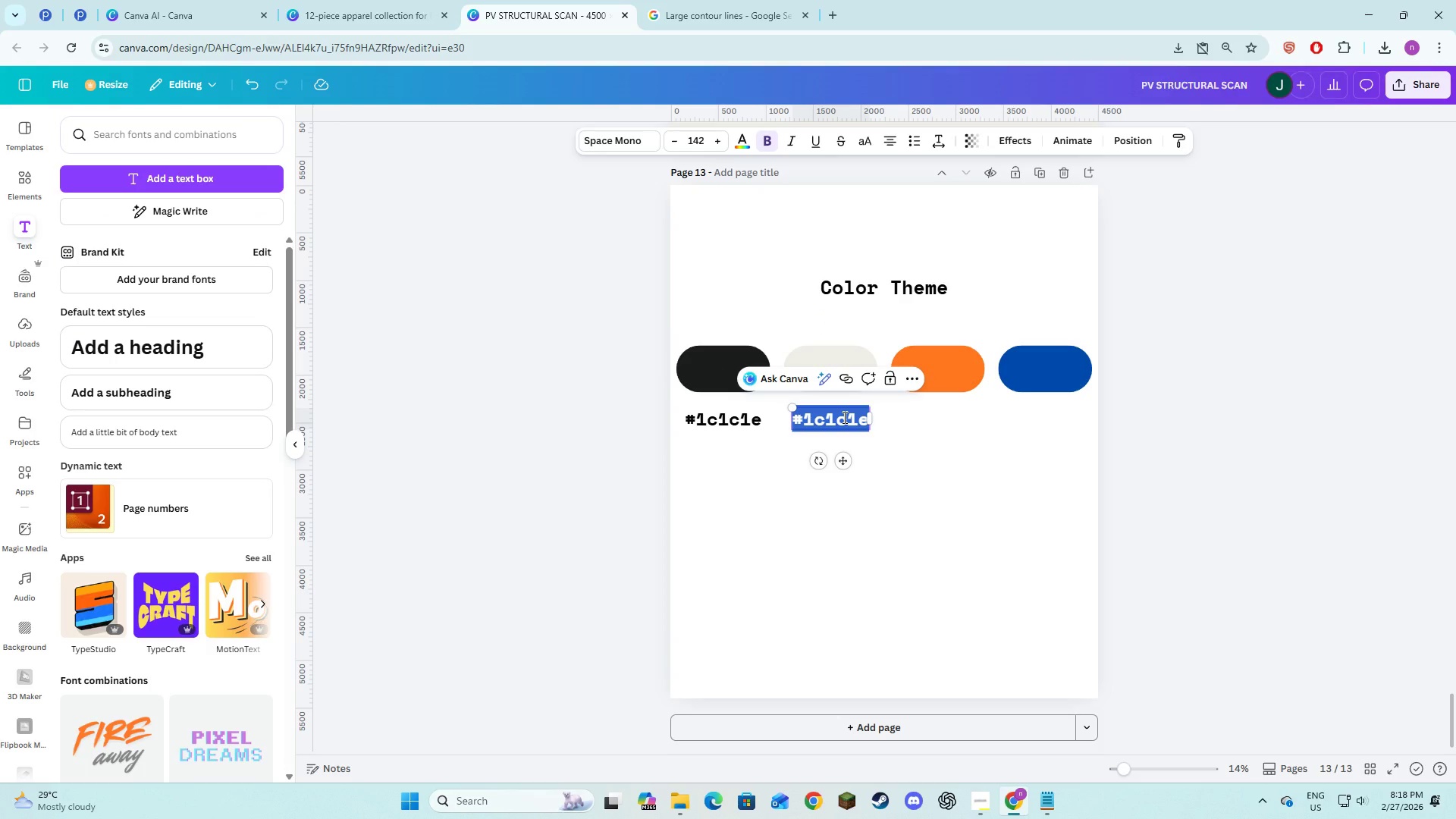 
key(Shift+3)
 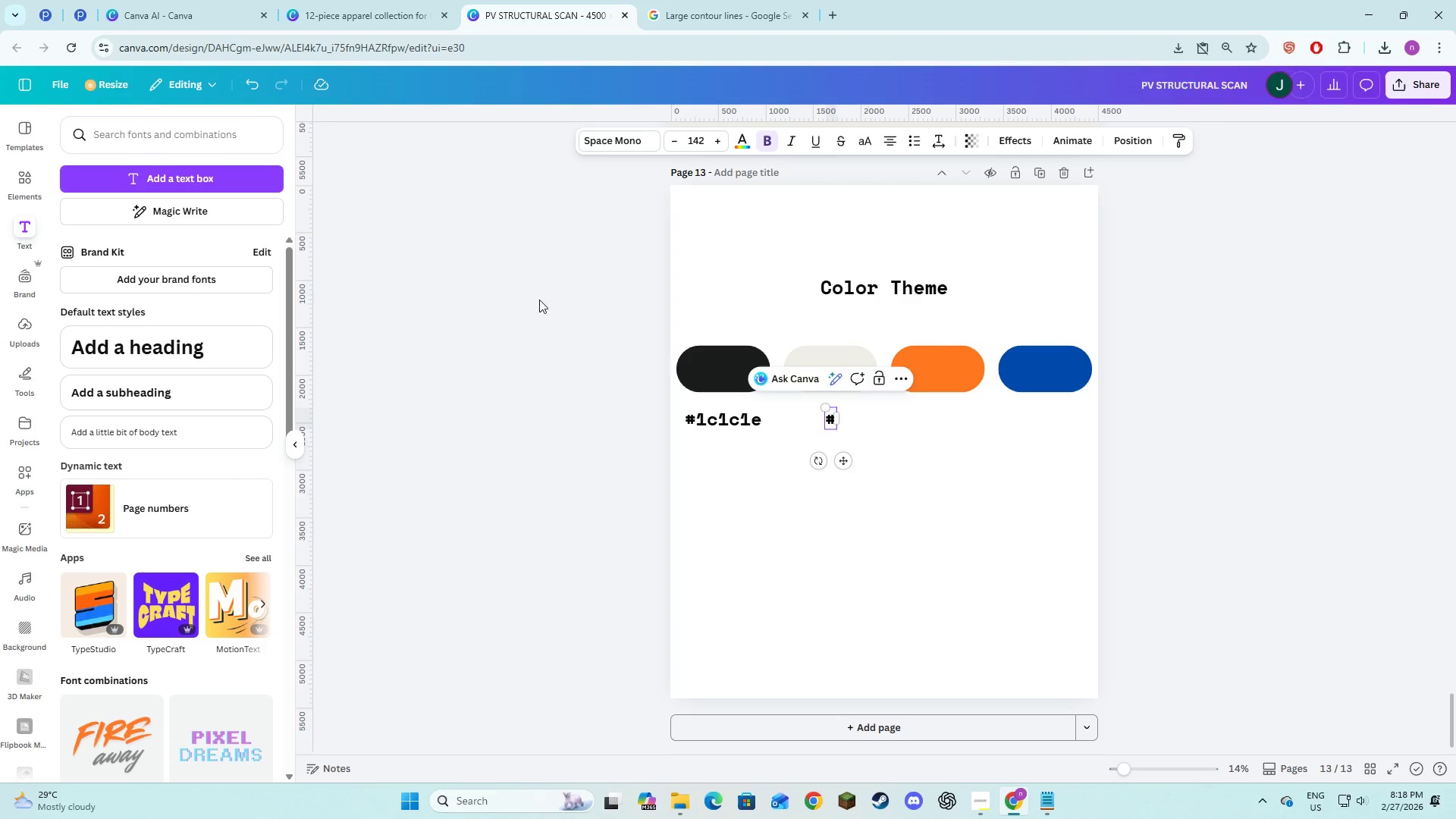 
left_click([739, 131])
 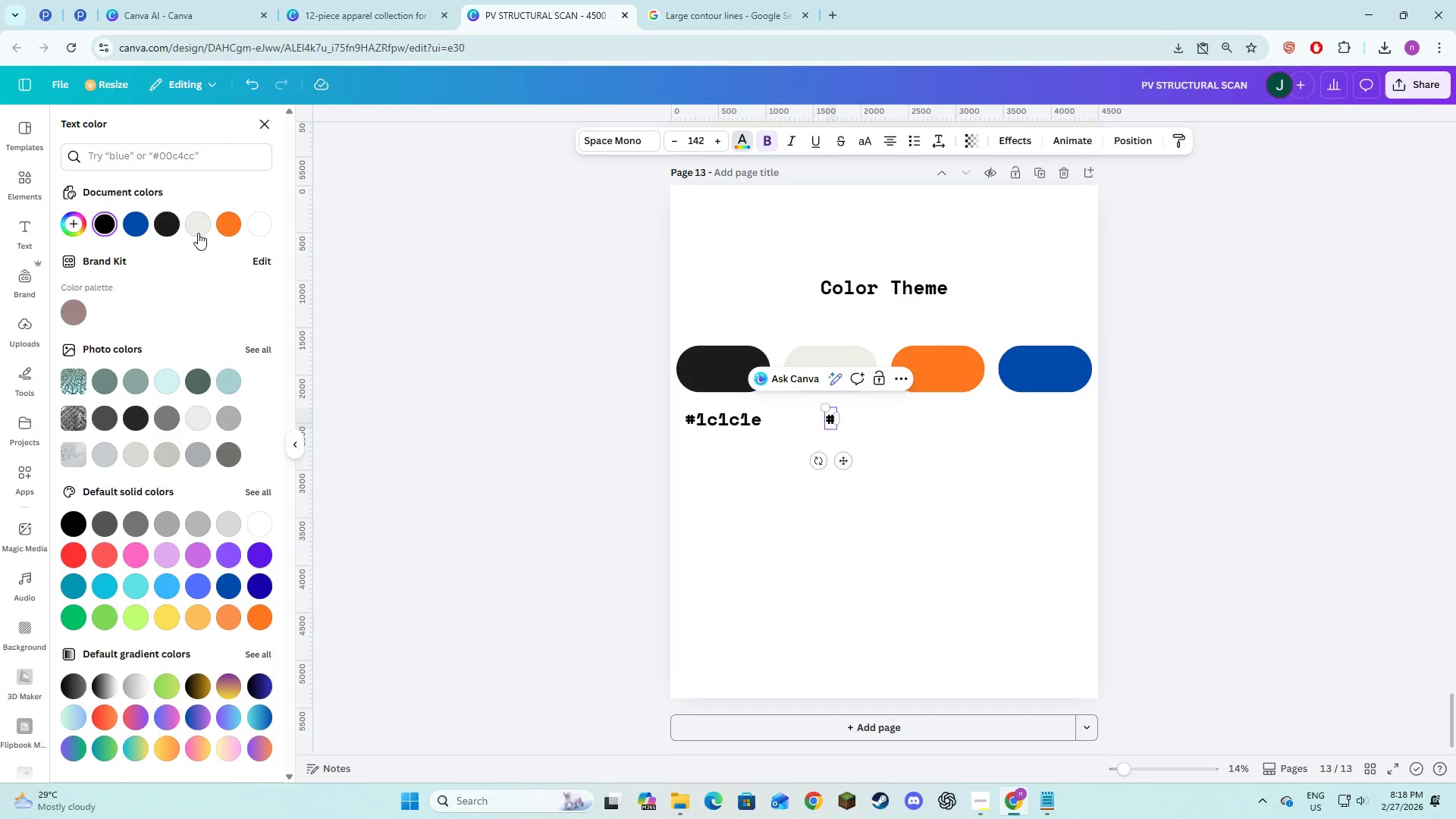 
left_click([198, 233])
 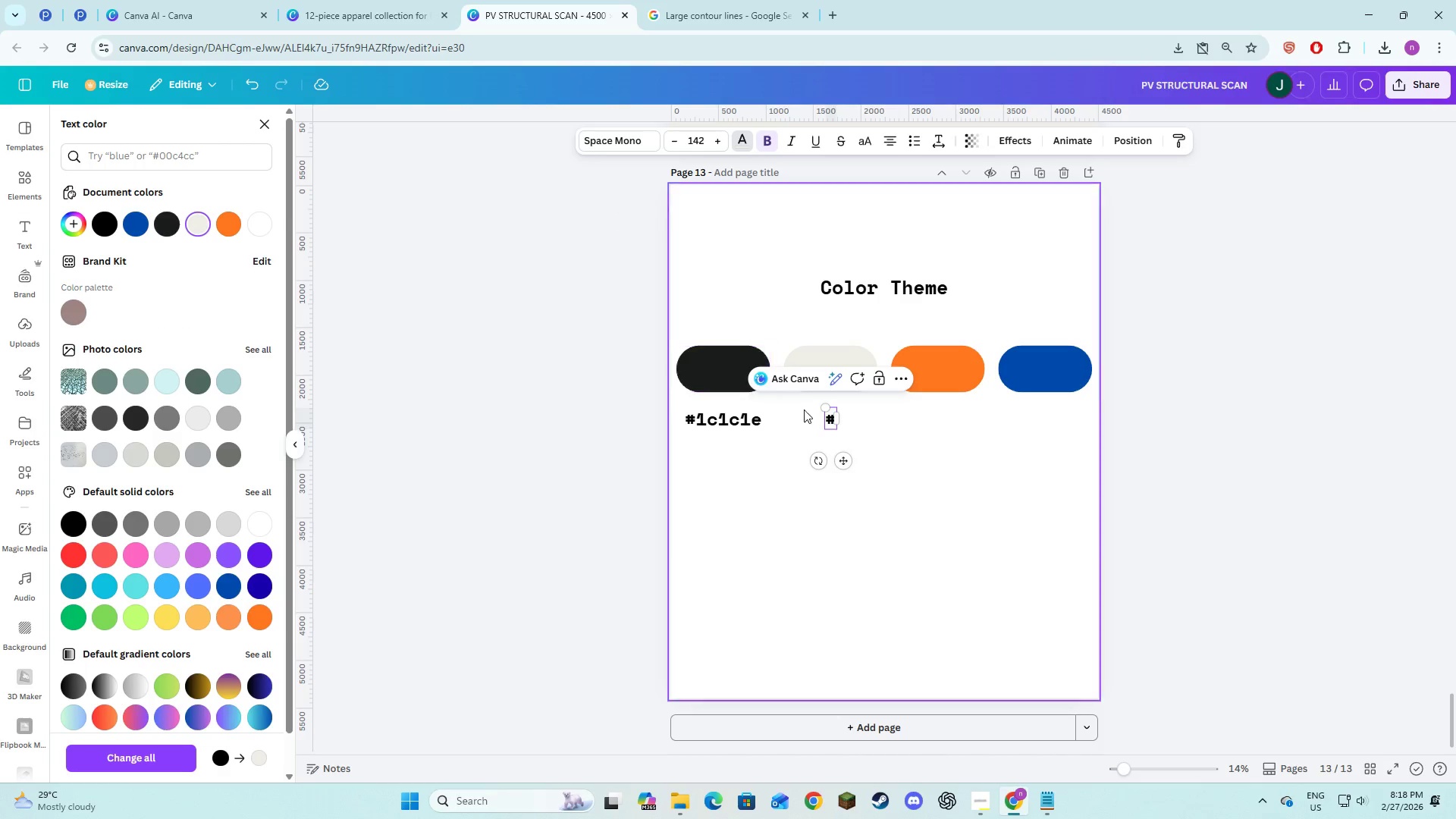 
left_click([830, 422])
 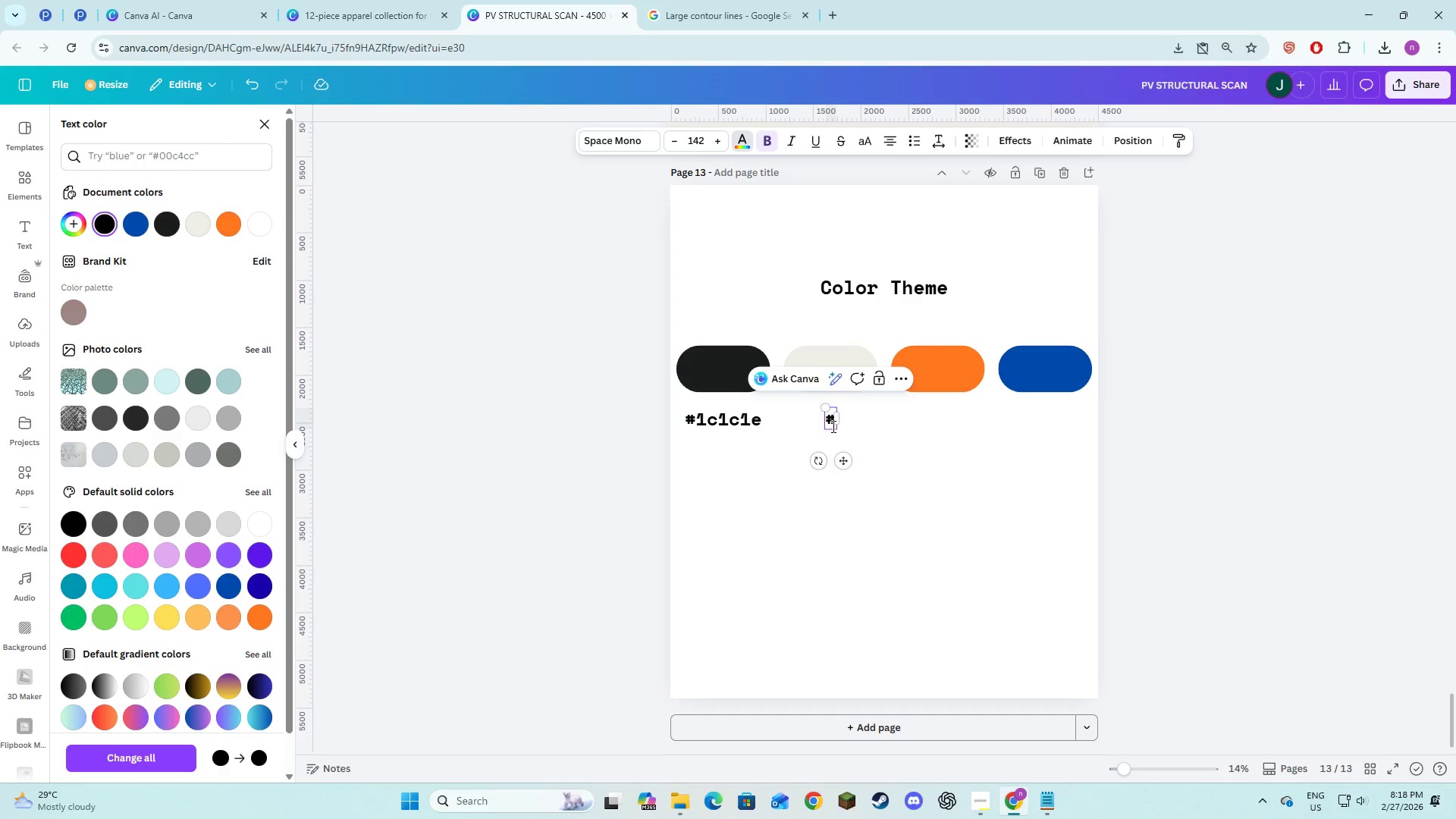 
key(Space)
 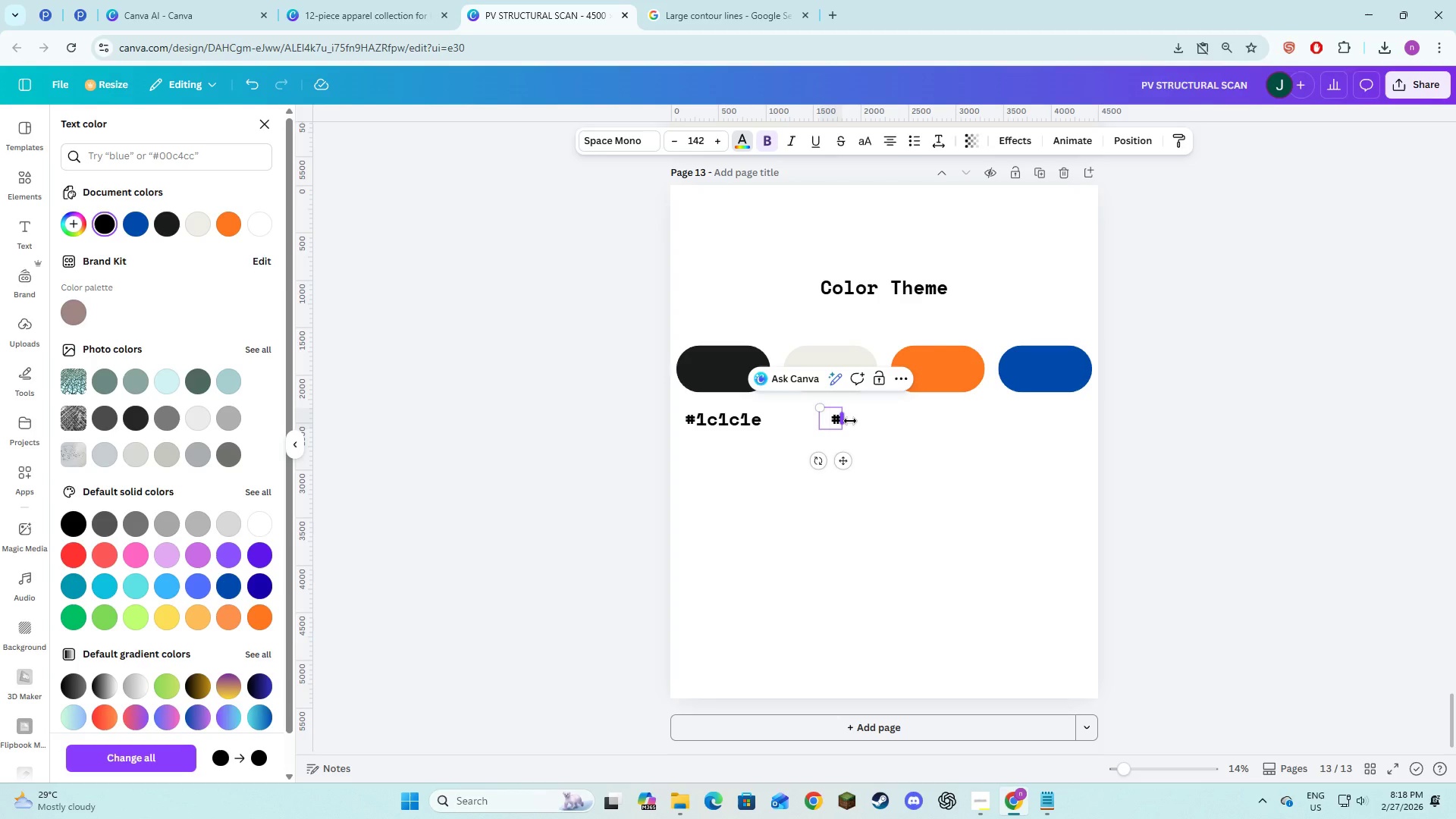 
key(Backspace)
 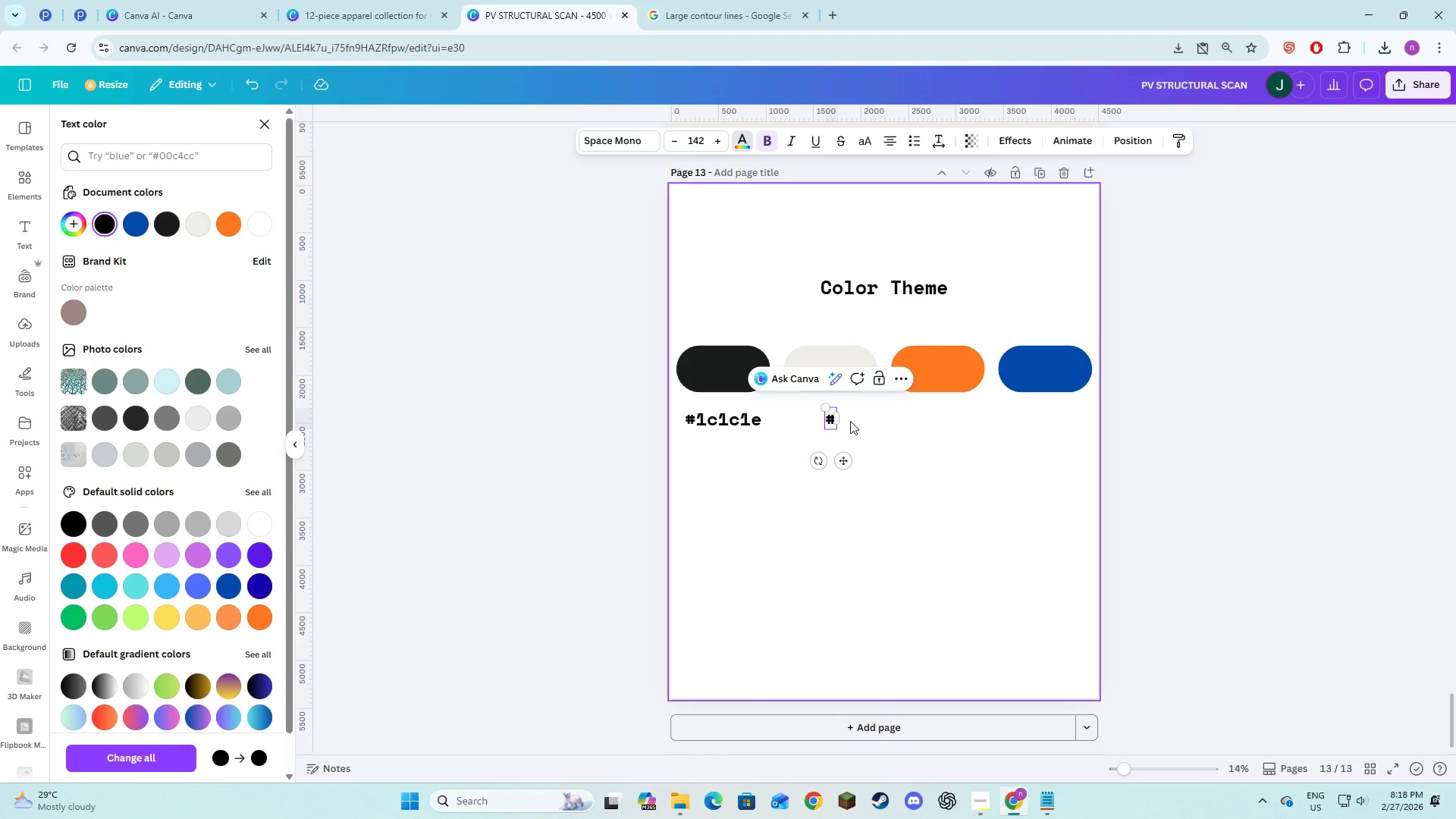 
key(ArrowRight)
 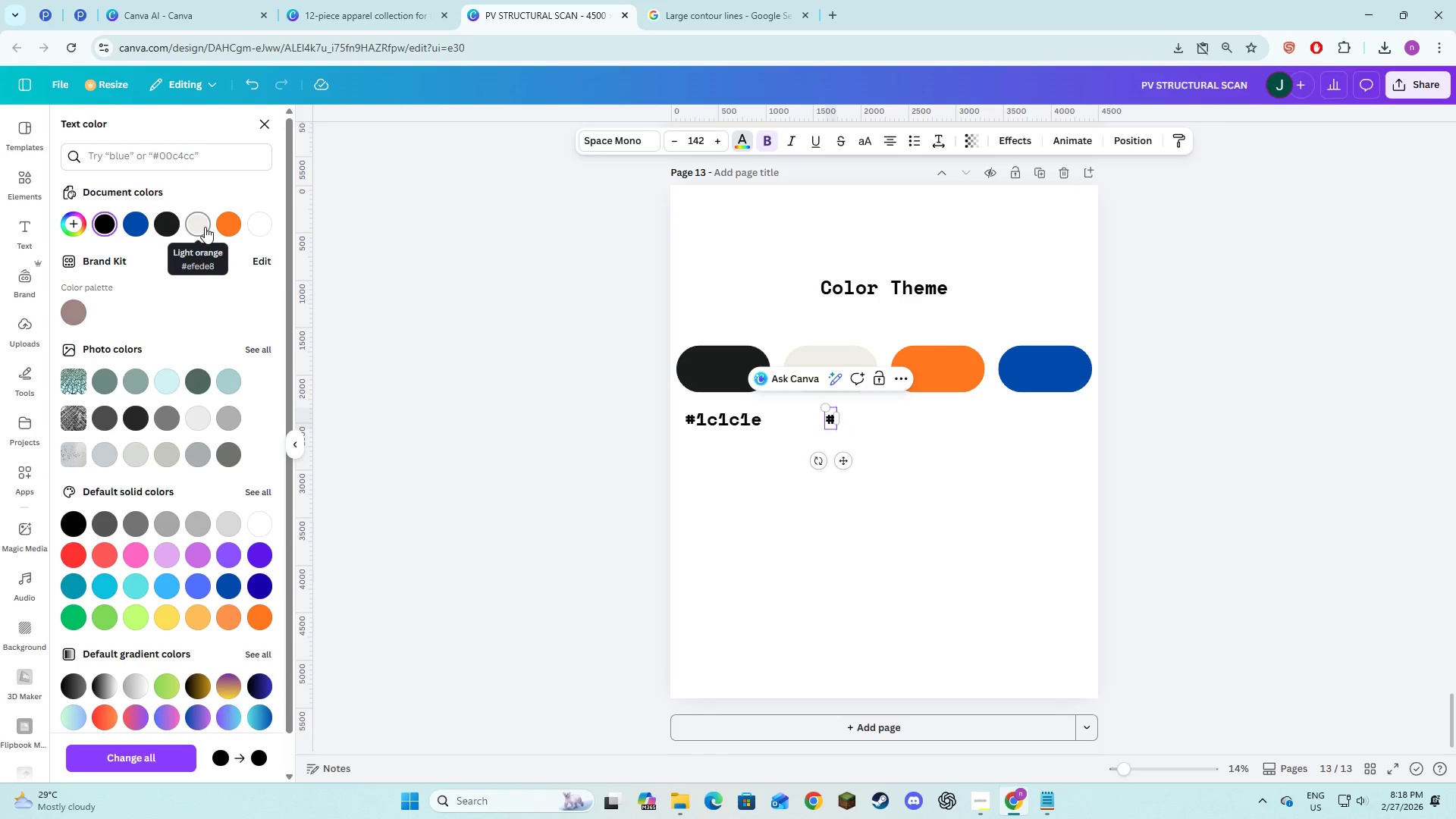 
type(efed8)
key(Backspace)
type(e8)
 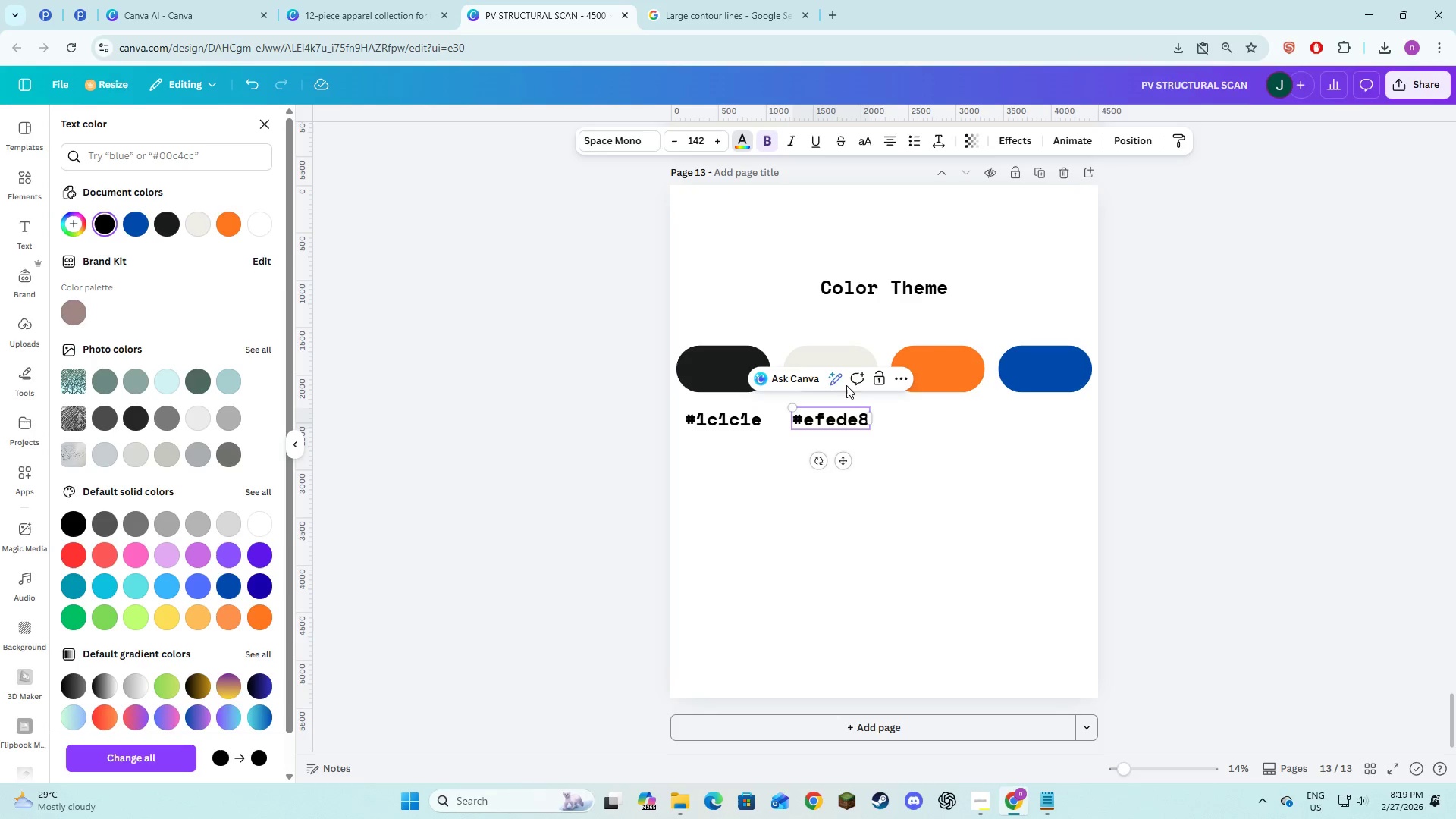 
double_click([849, 425])
 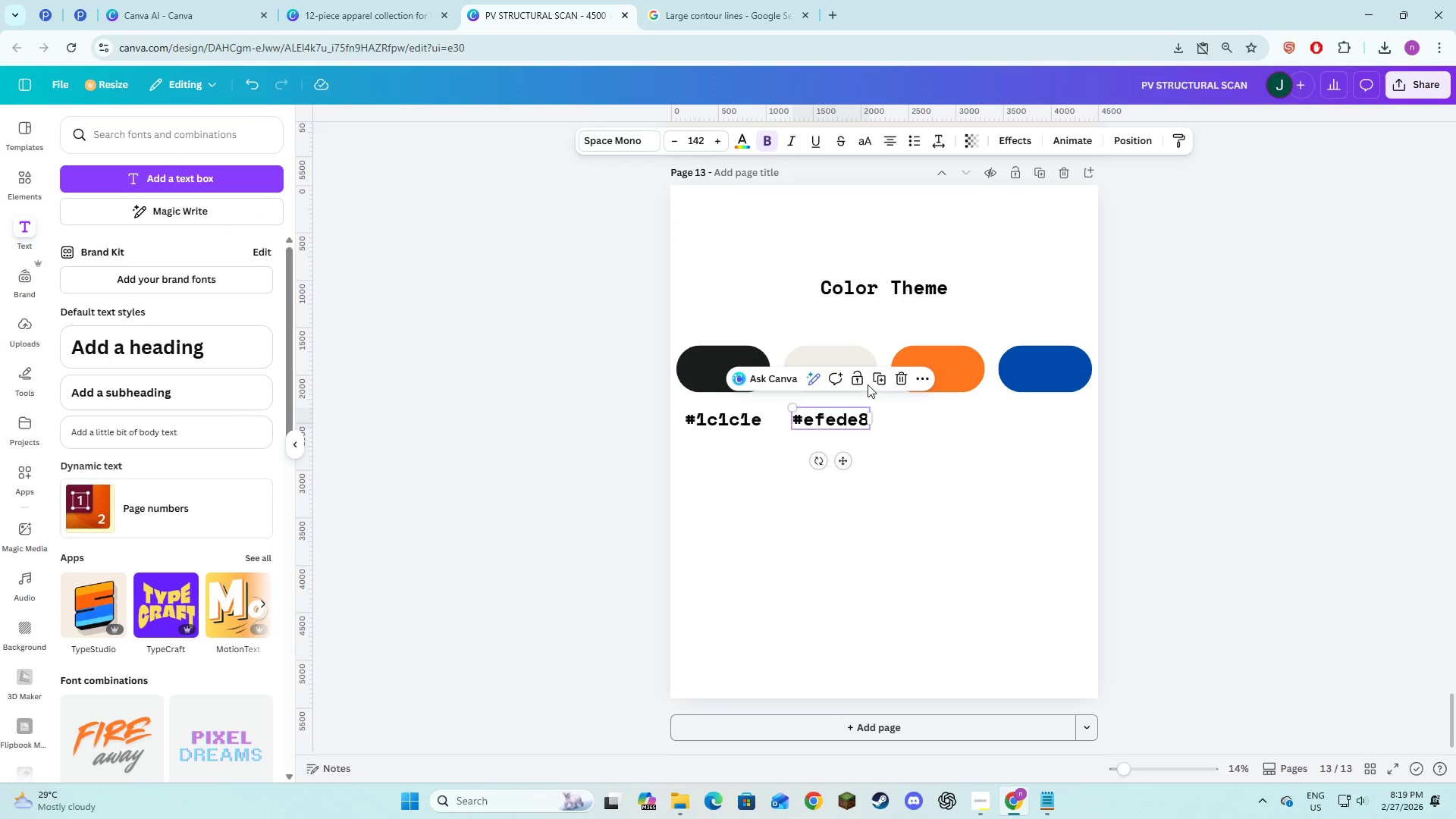 
left_click([880, 378])
 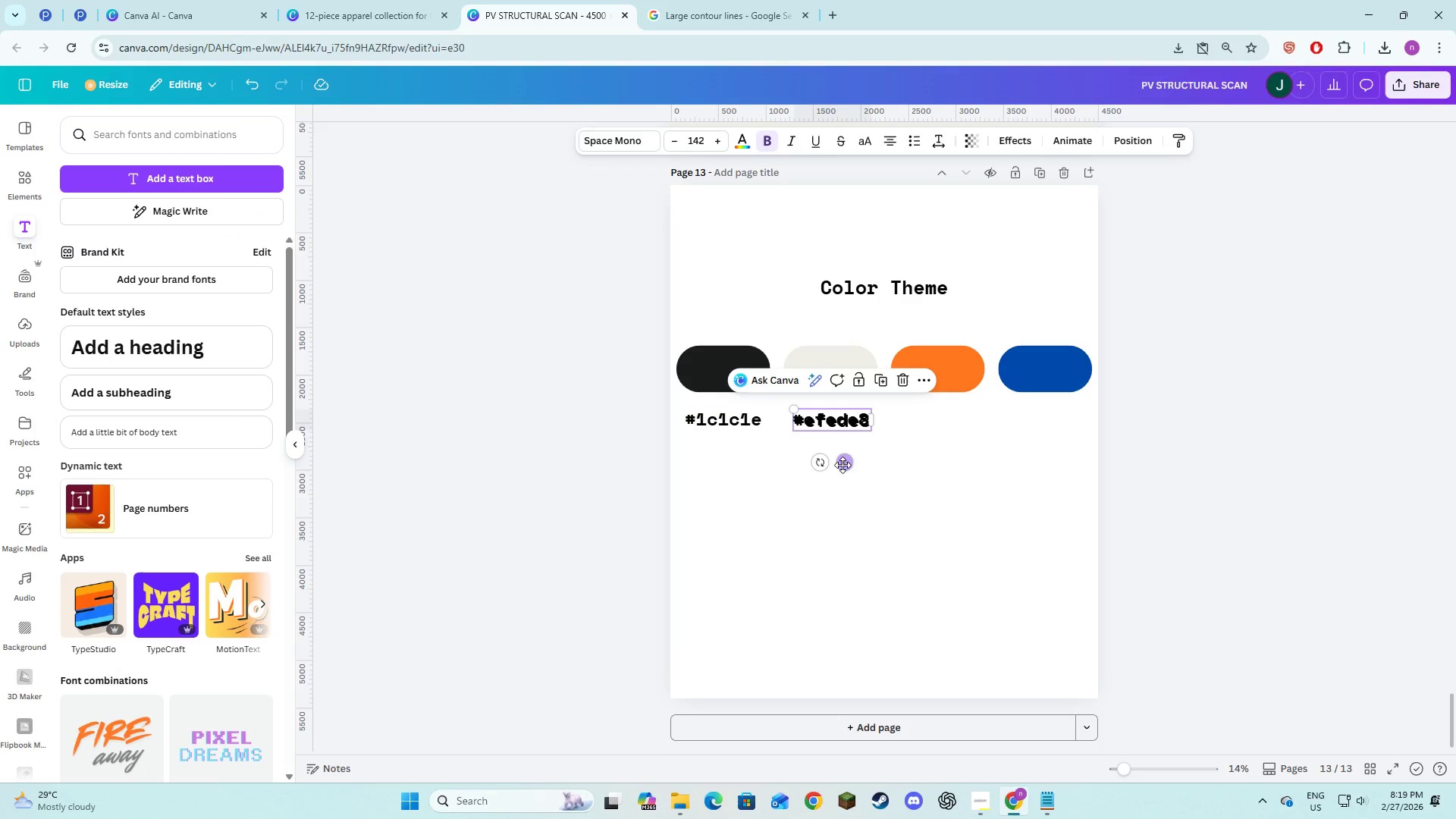 
left_click_drag(start_coordinate=[843, 463], to_coordinate=[946, 461])
 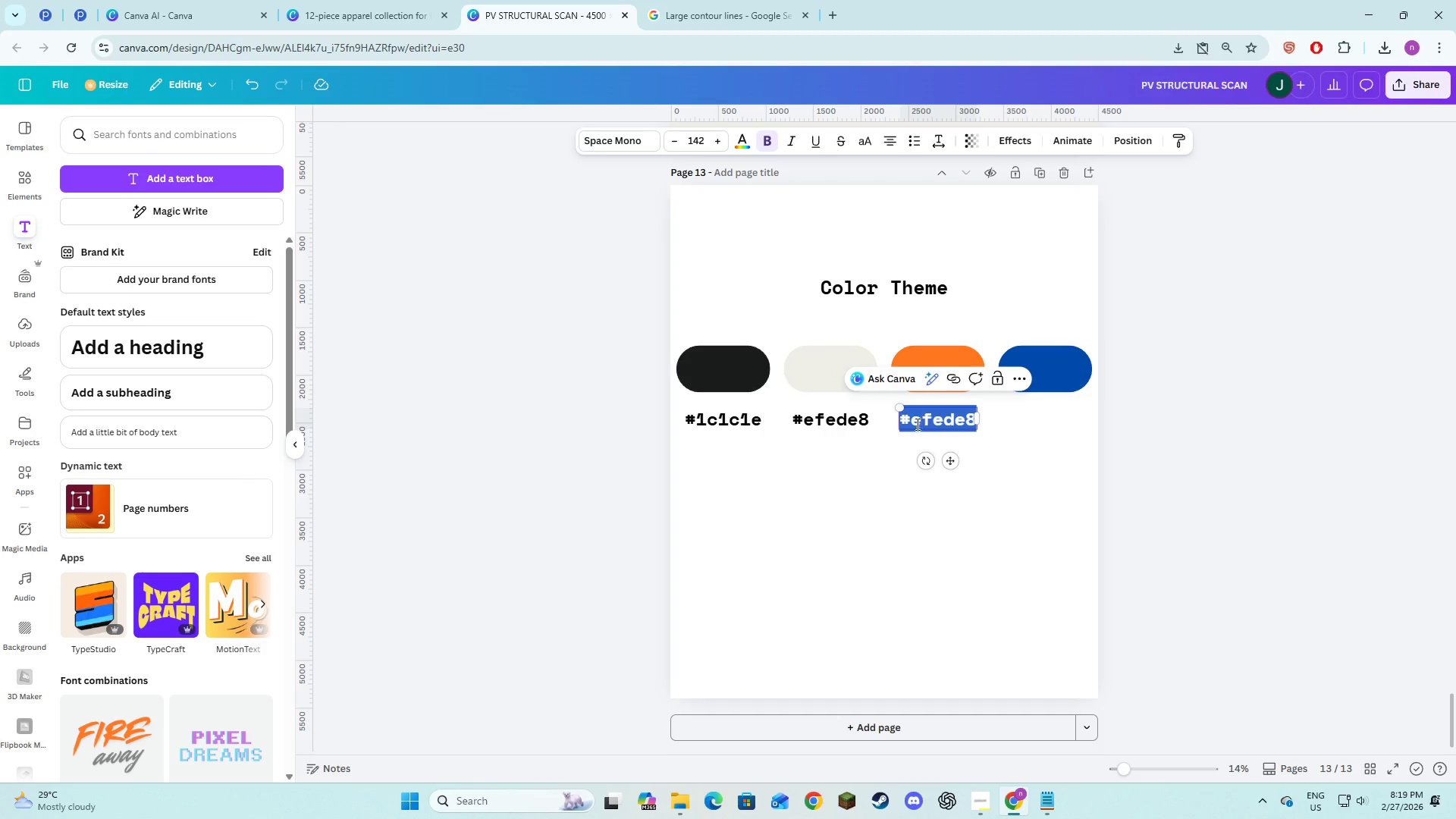 
left_click([914, 425])
 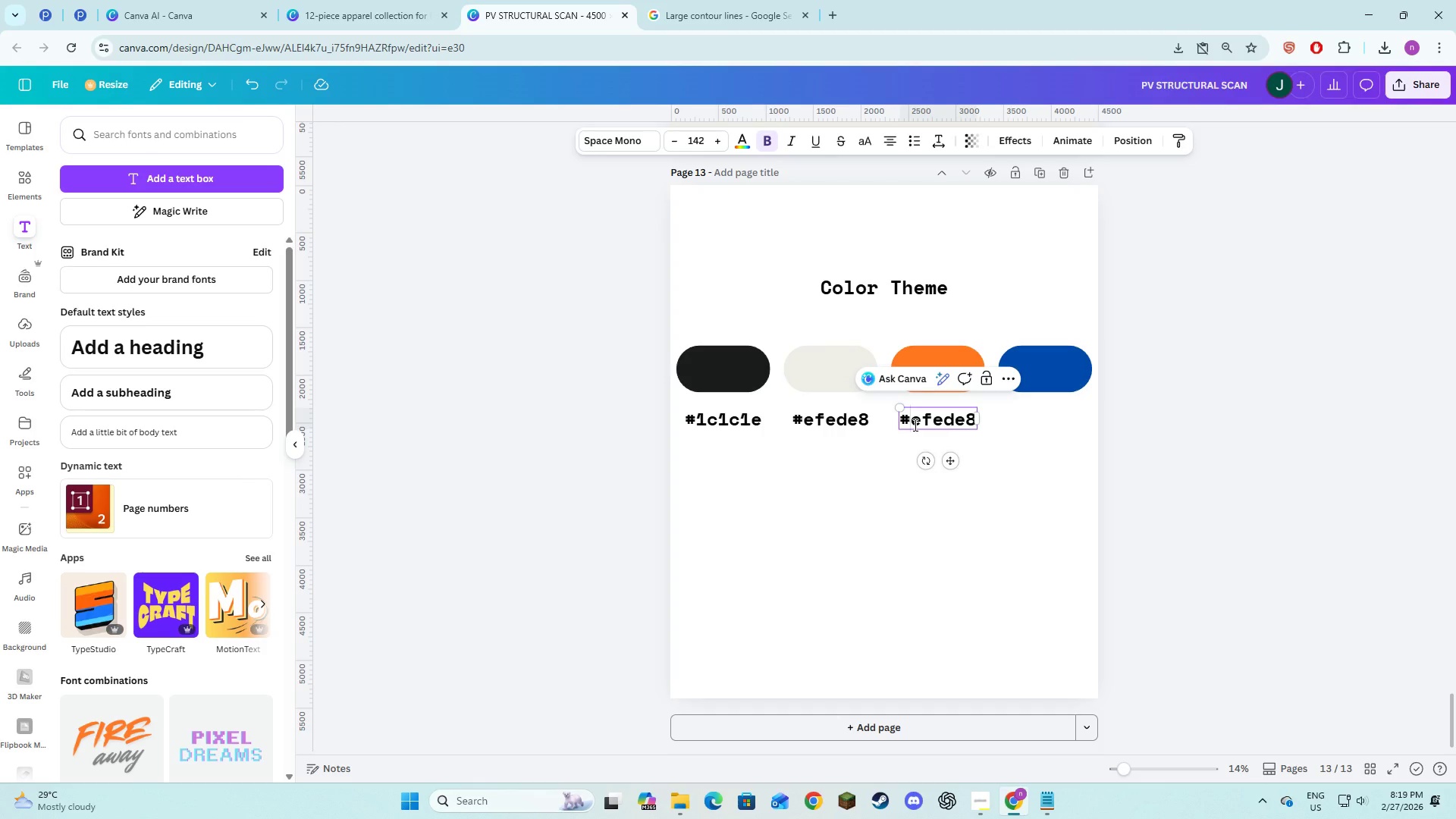 
left_click_drag(start_coordinate=[914, 425], to_coordinate=[973, 427])
 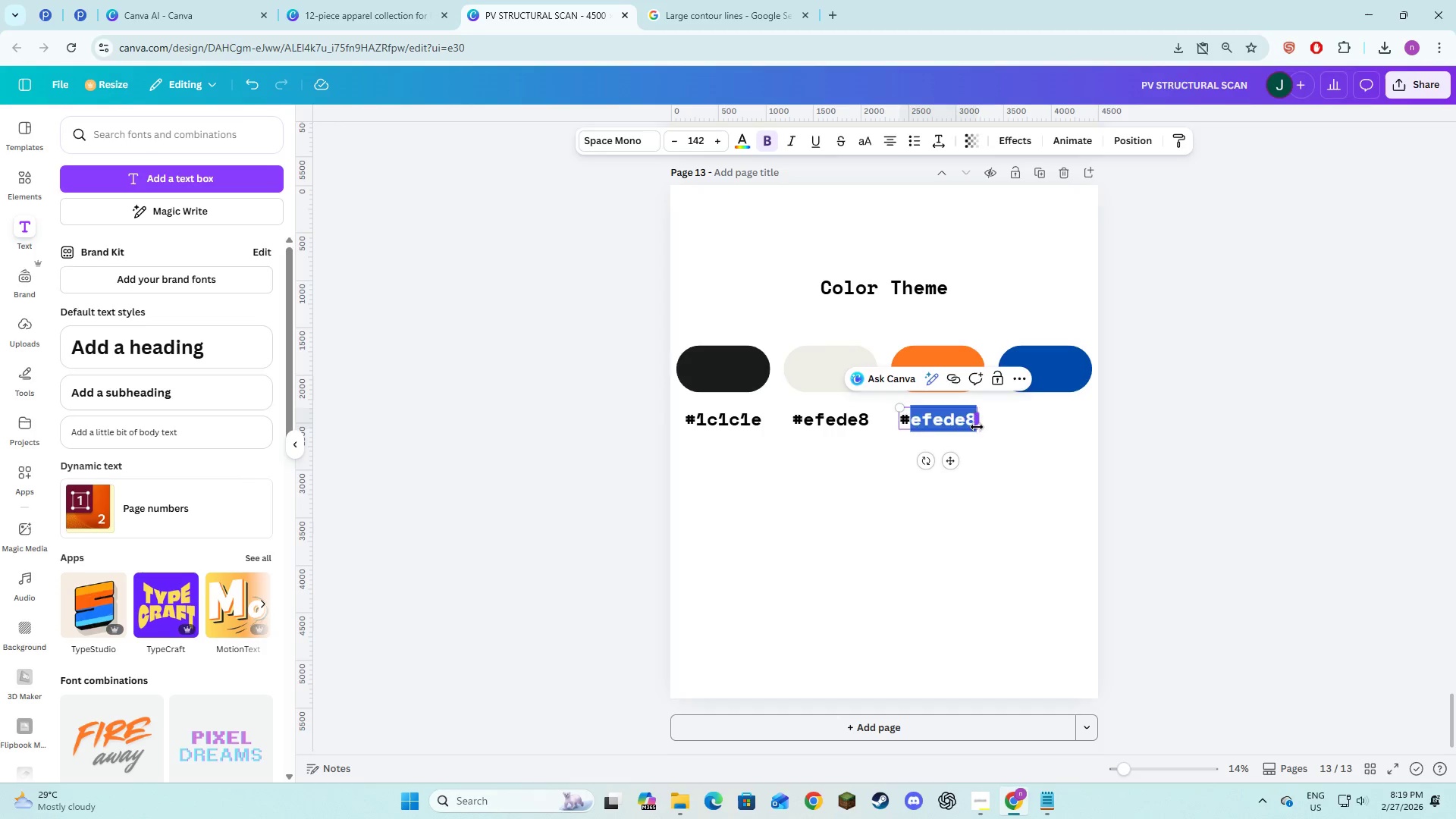 
key(Backspace)
 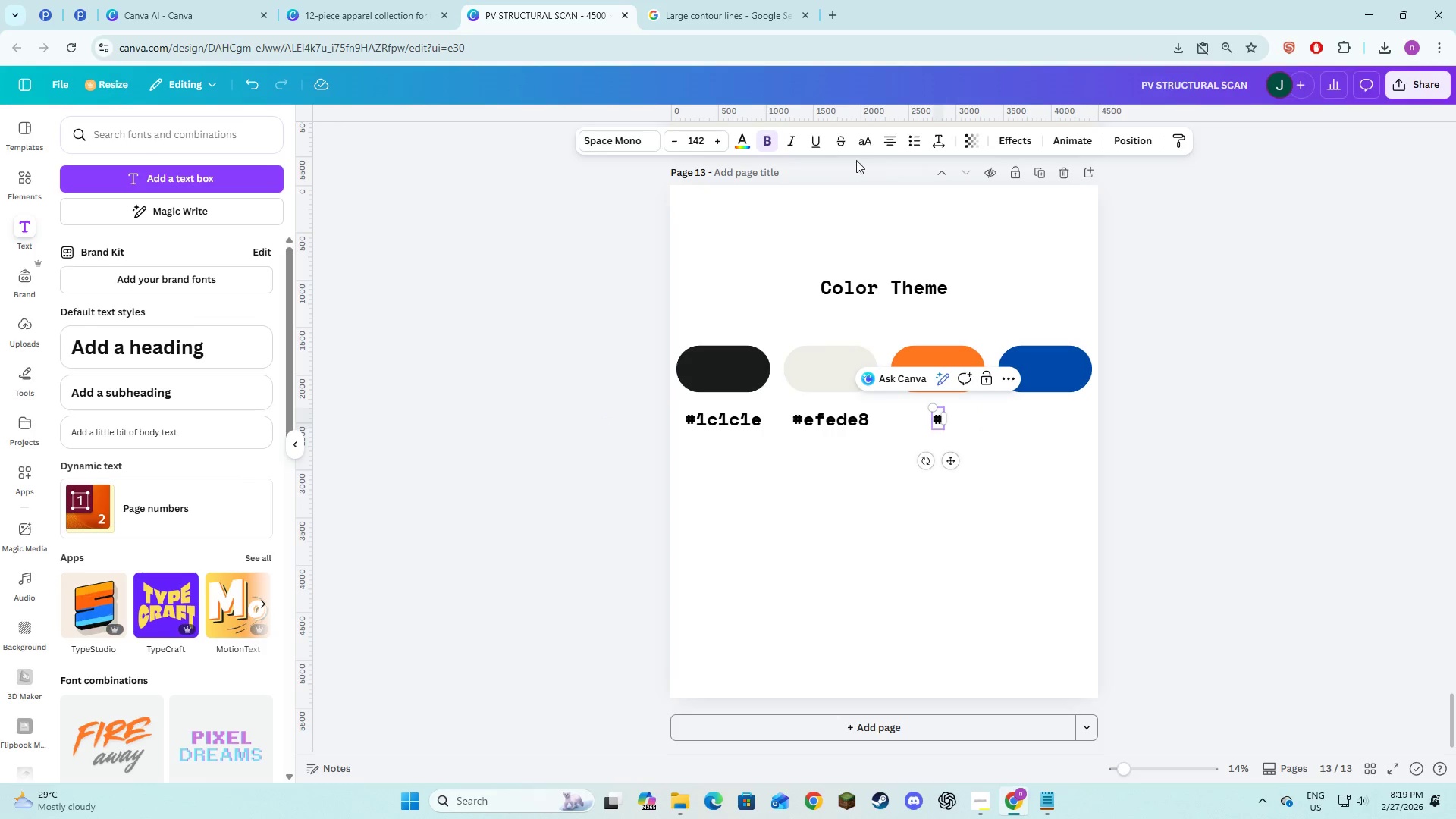 
left_click([744, 146])
 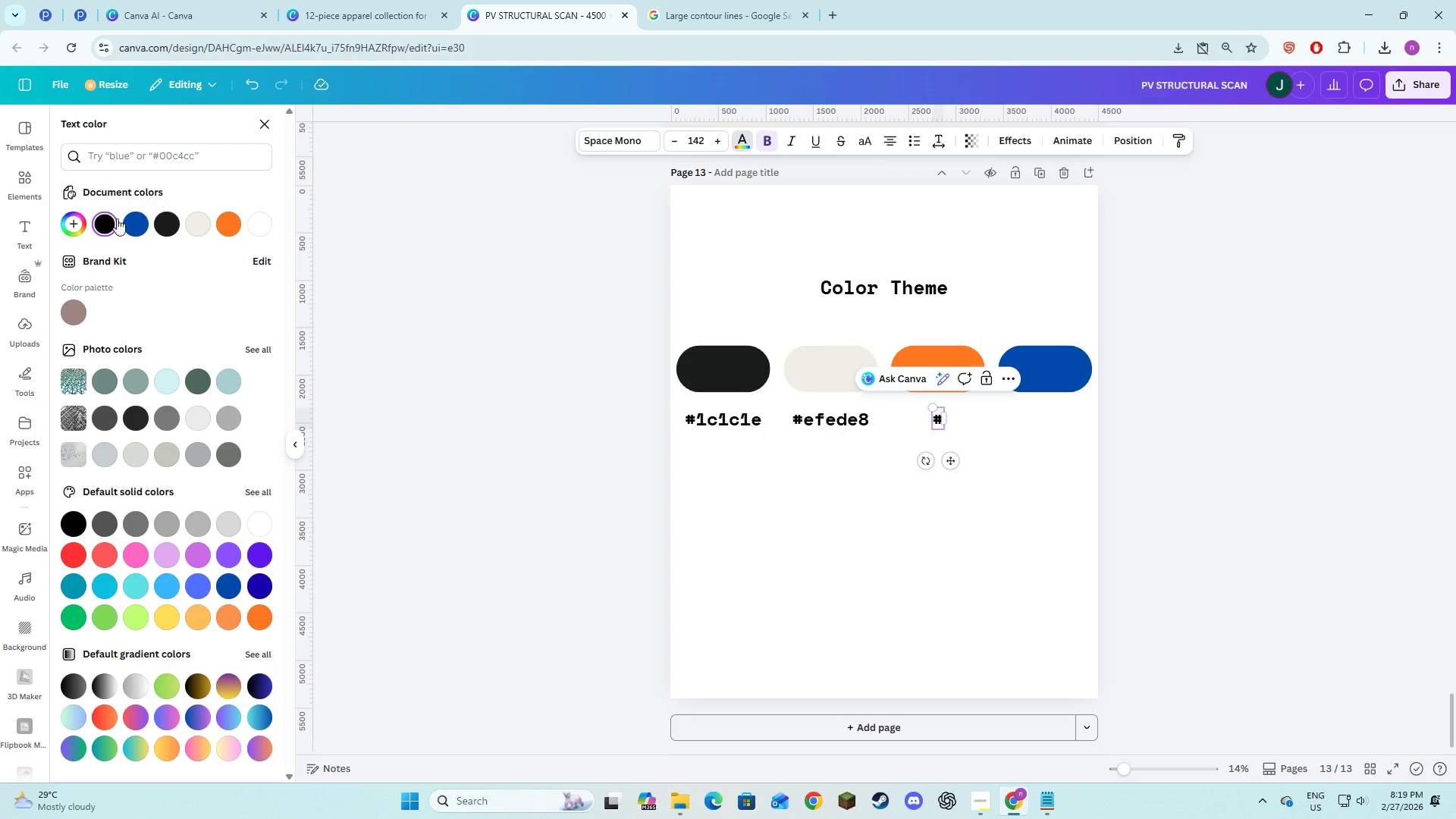 
mouse_move([234, 229])
 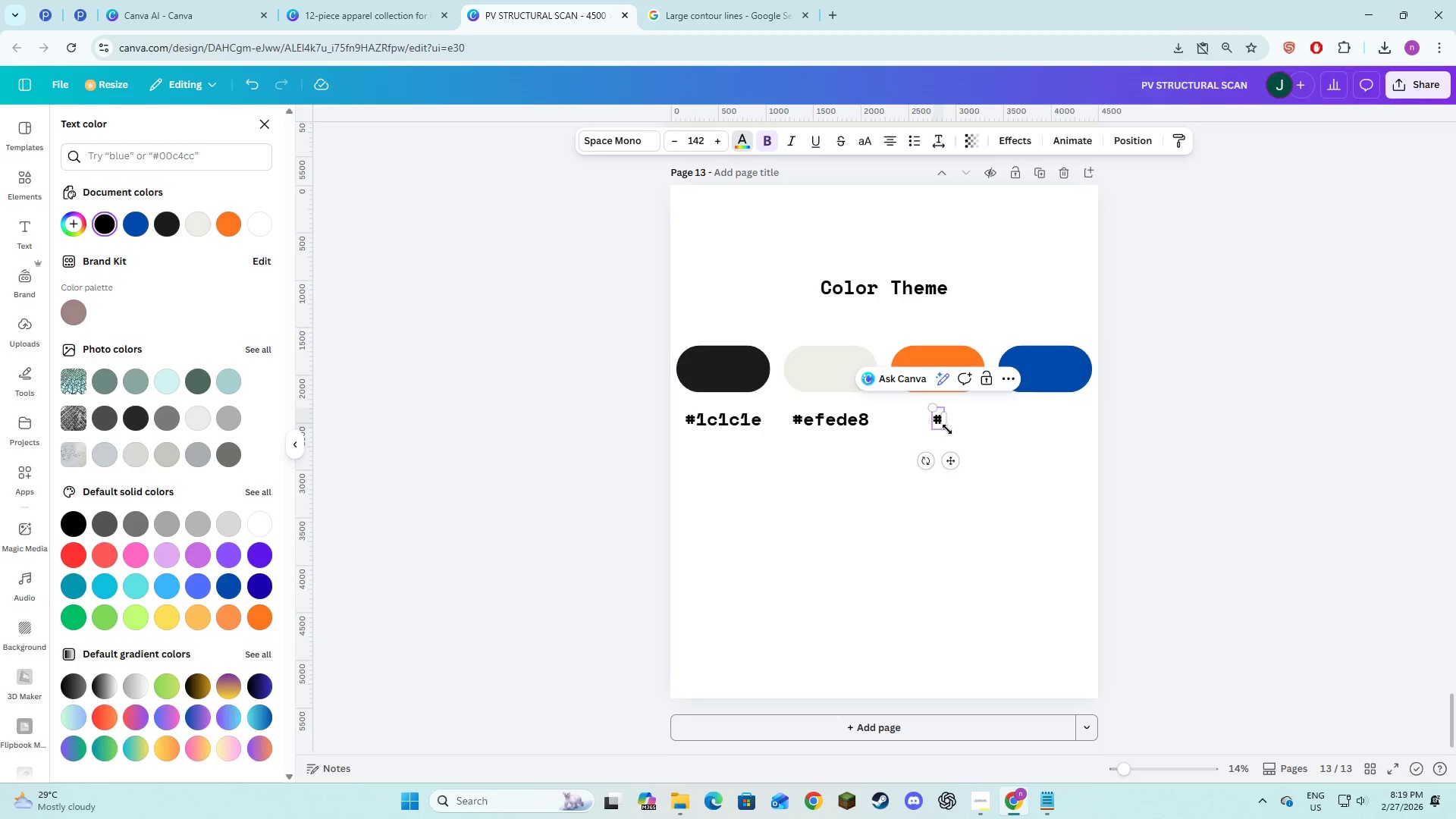 
key(Space)
 